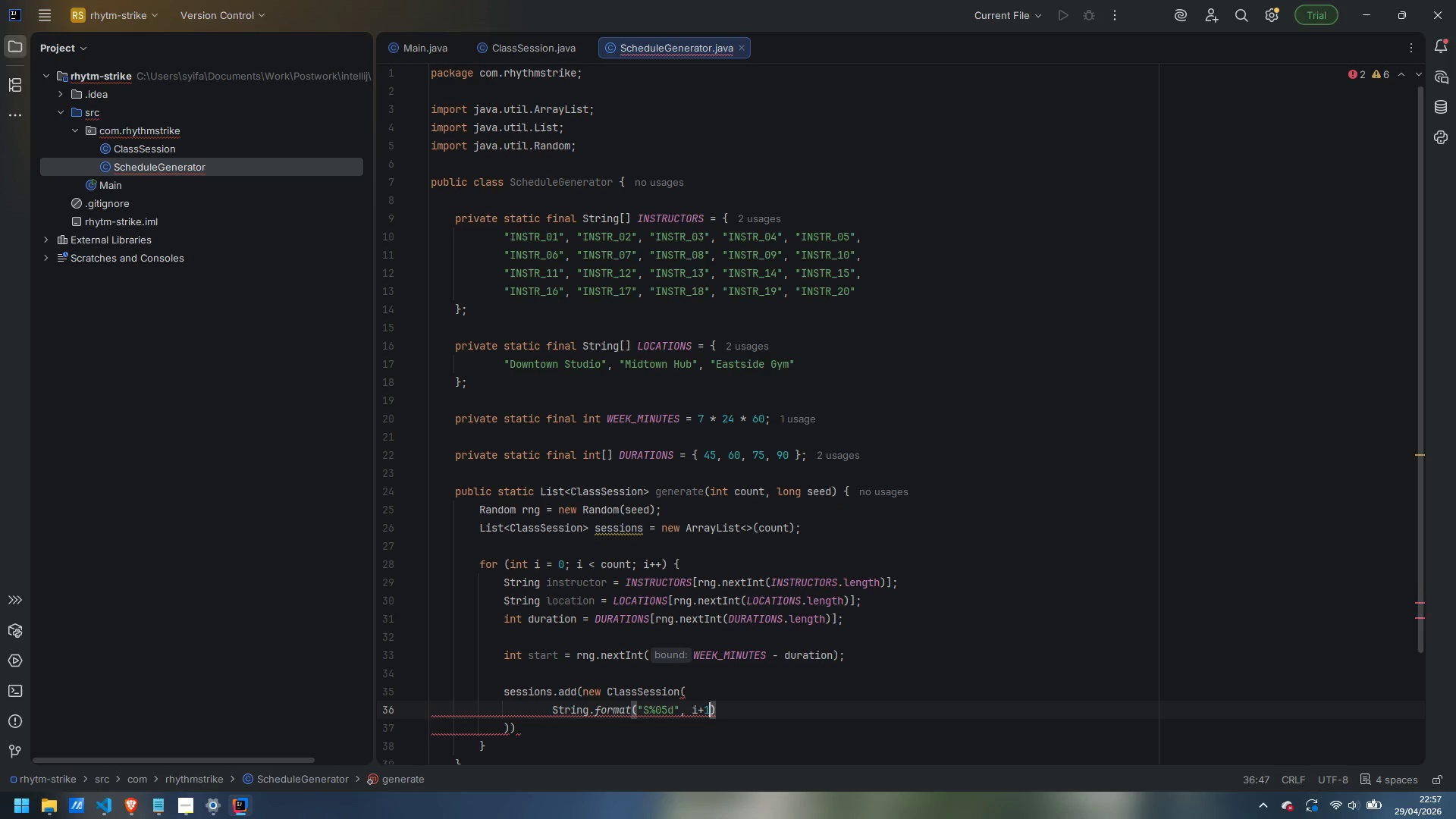 
key(ArrowLeft)
 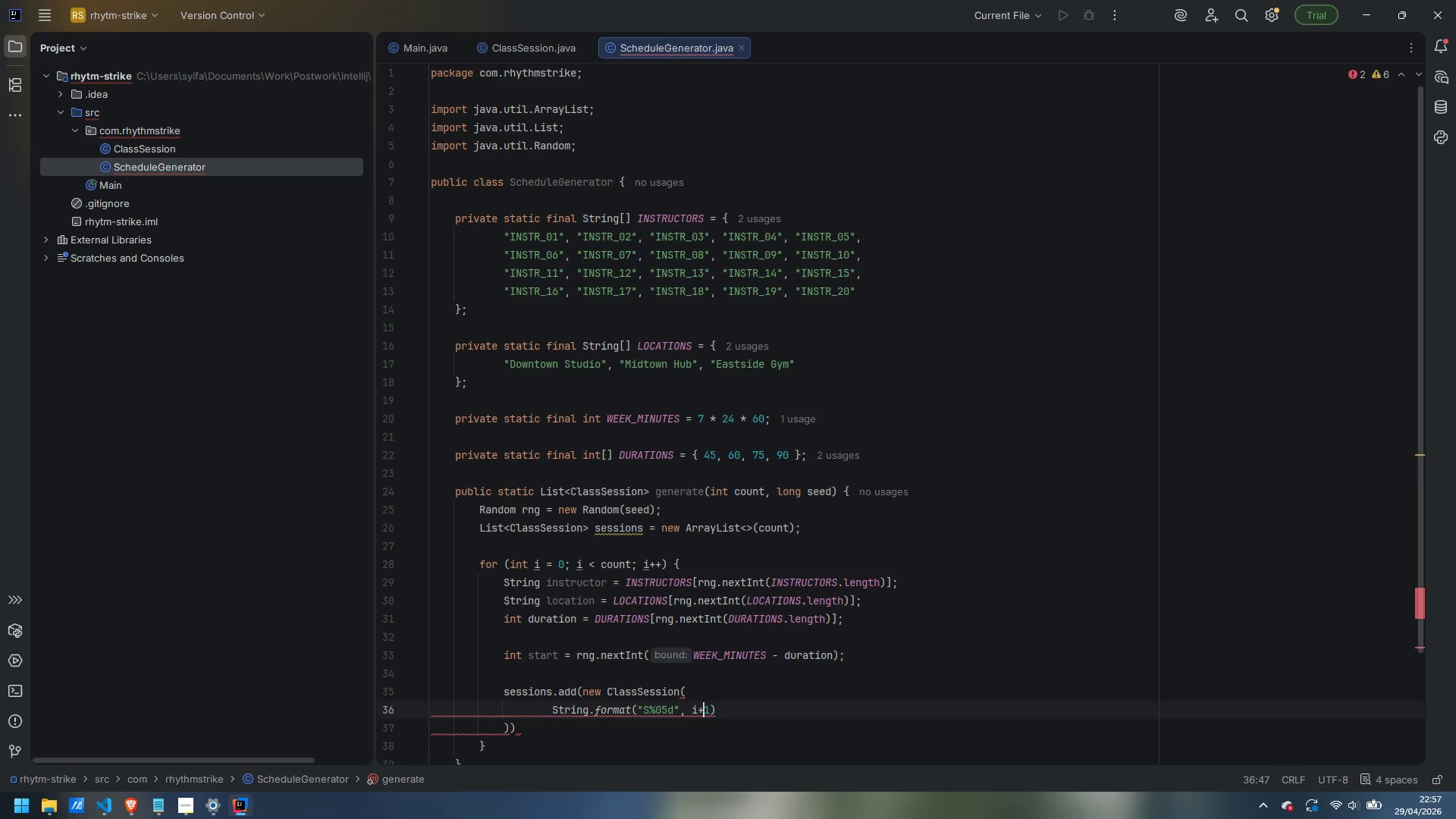 
key(ArrowLeft)
 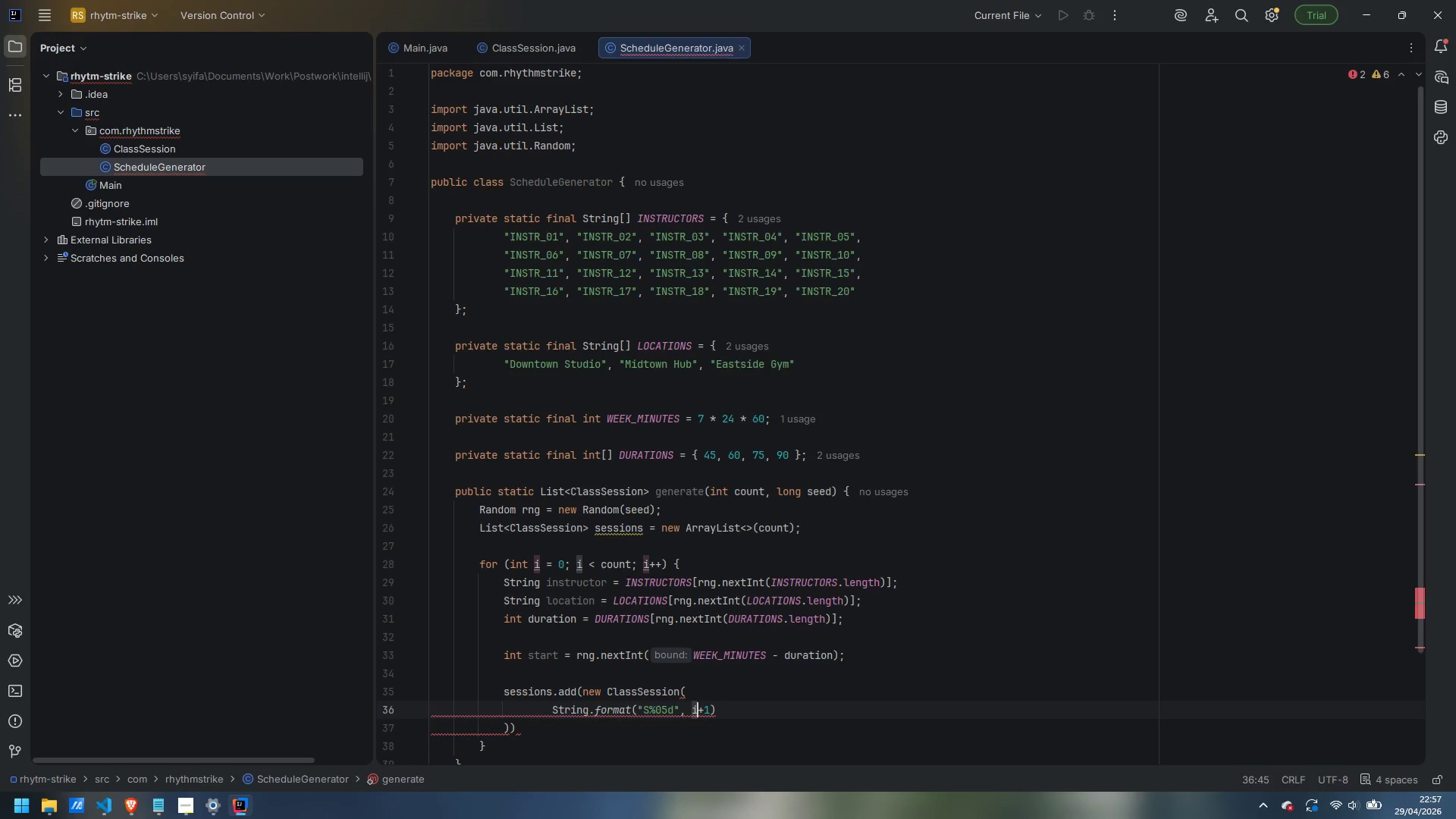 
key(Space)
 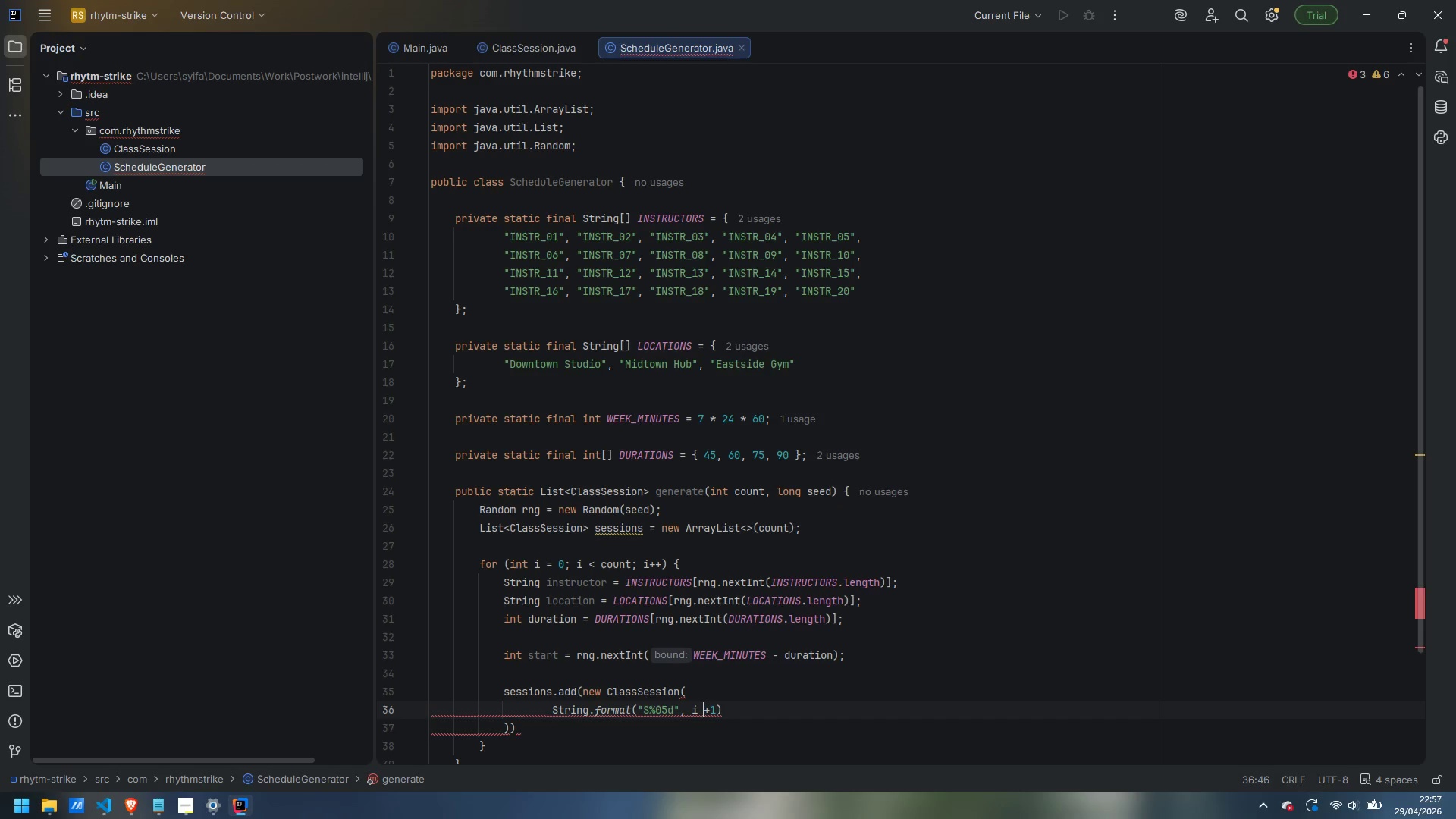 
key(ArrowRight)
 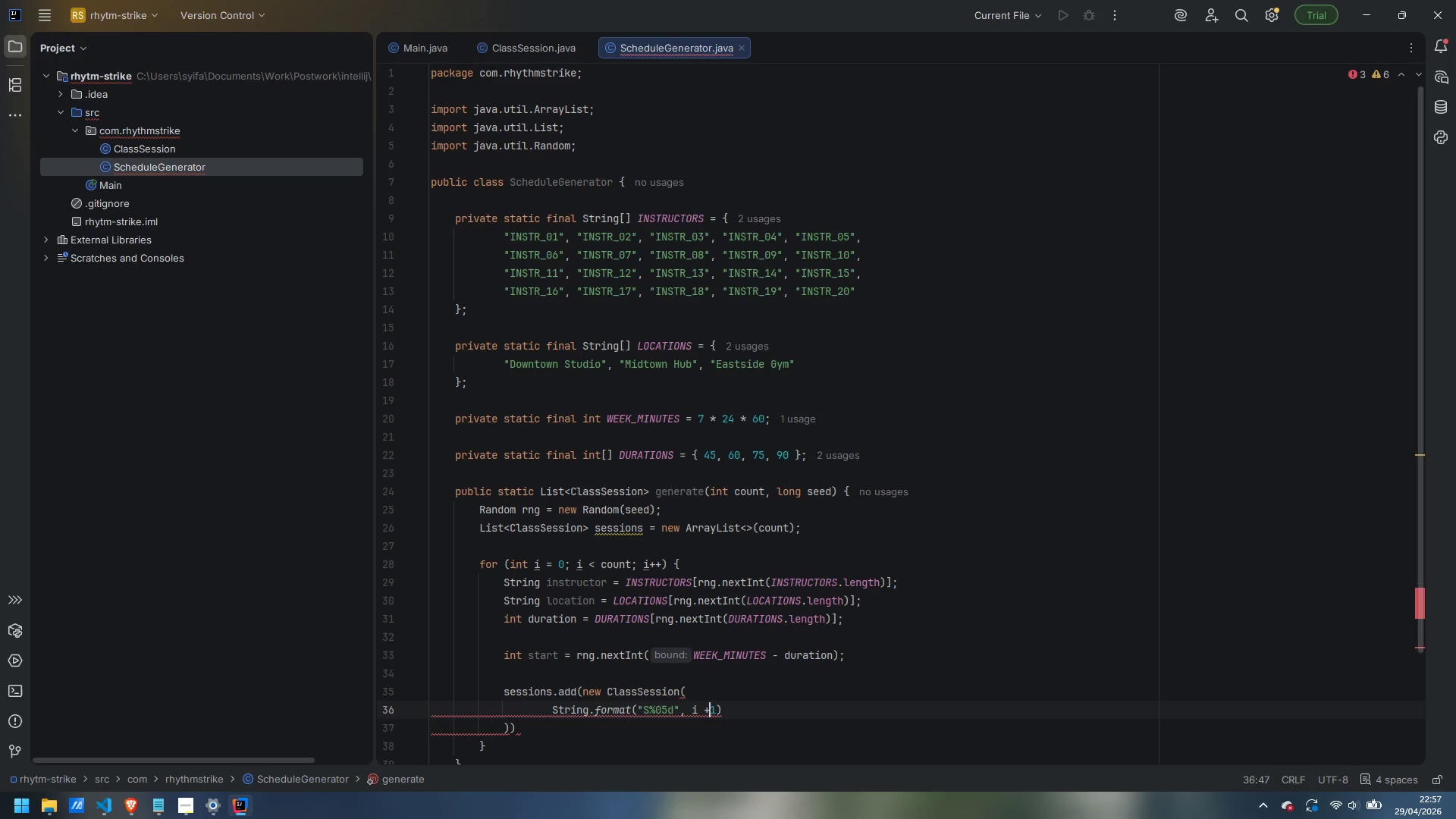 
key(Space)
 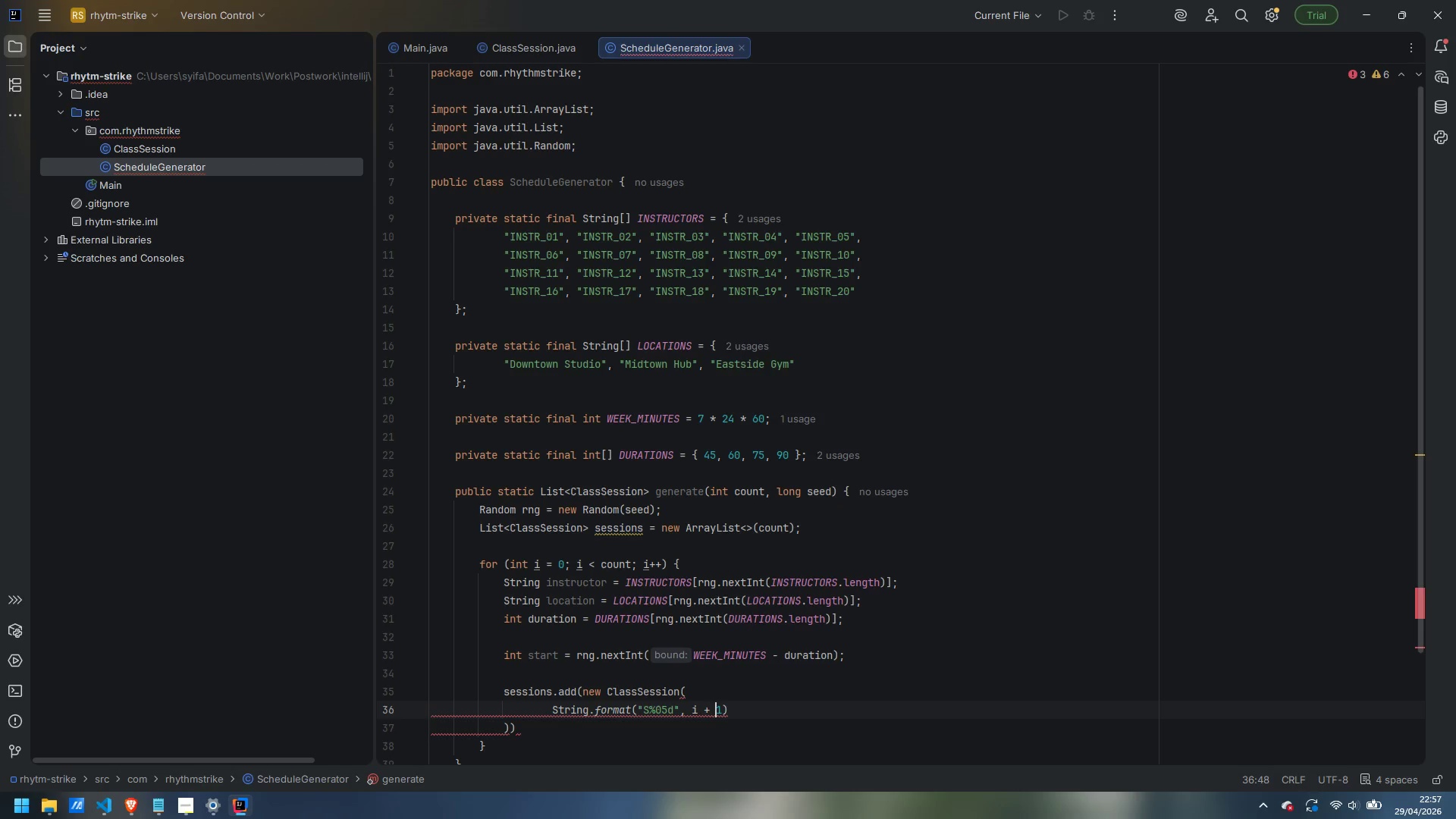 
key(ArrowRight)
 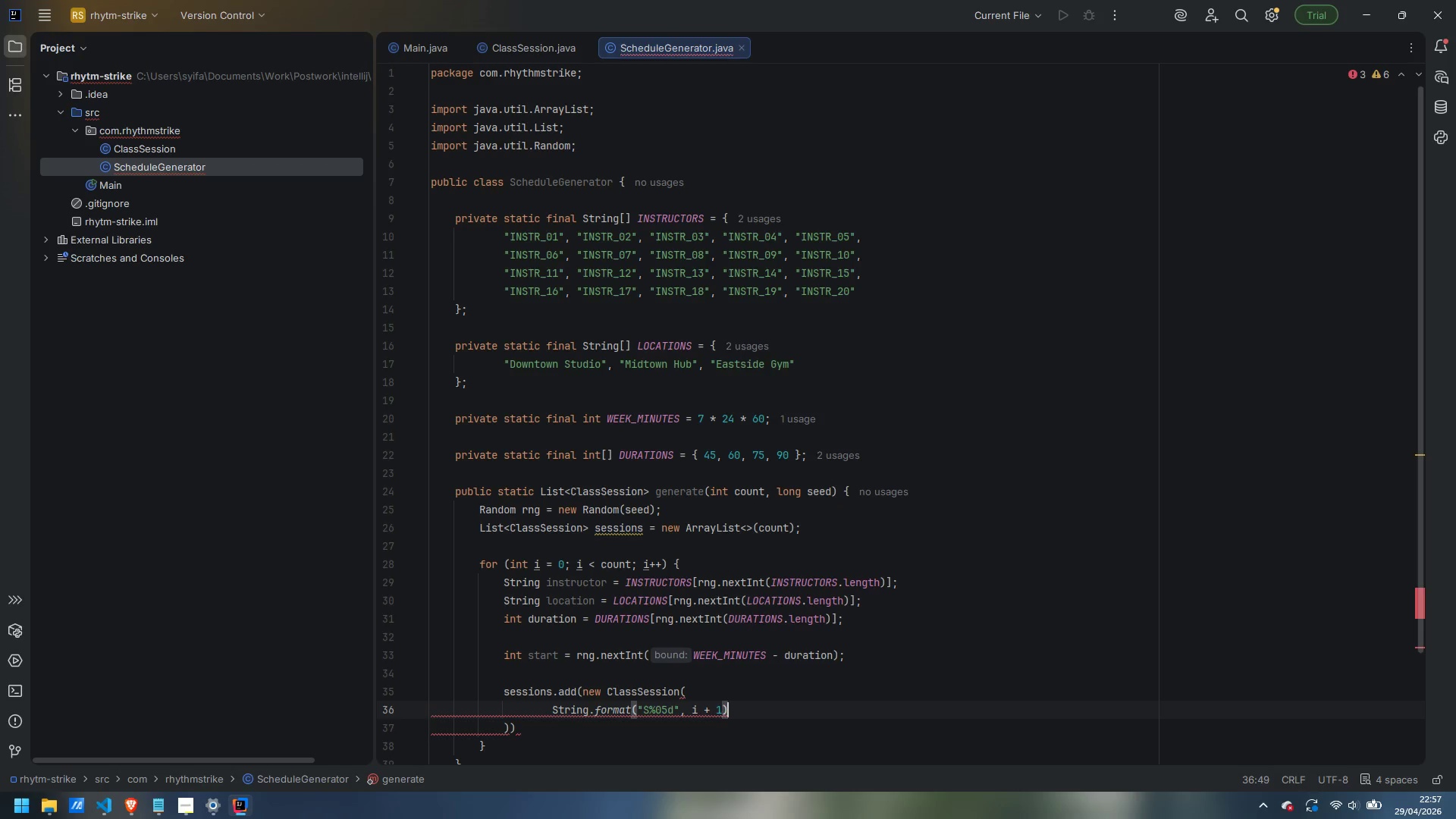 
key(ArrowRight)
 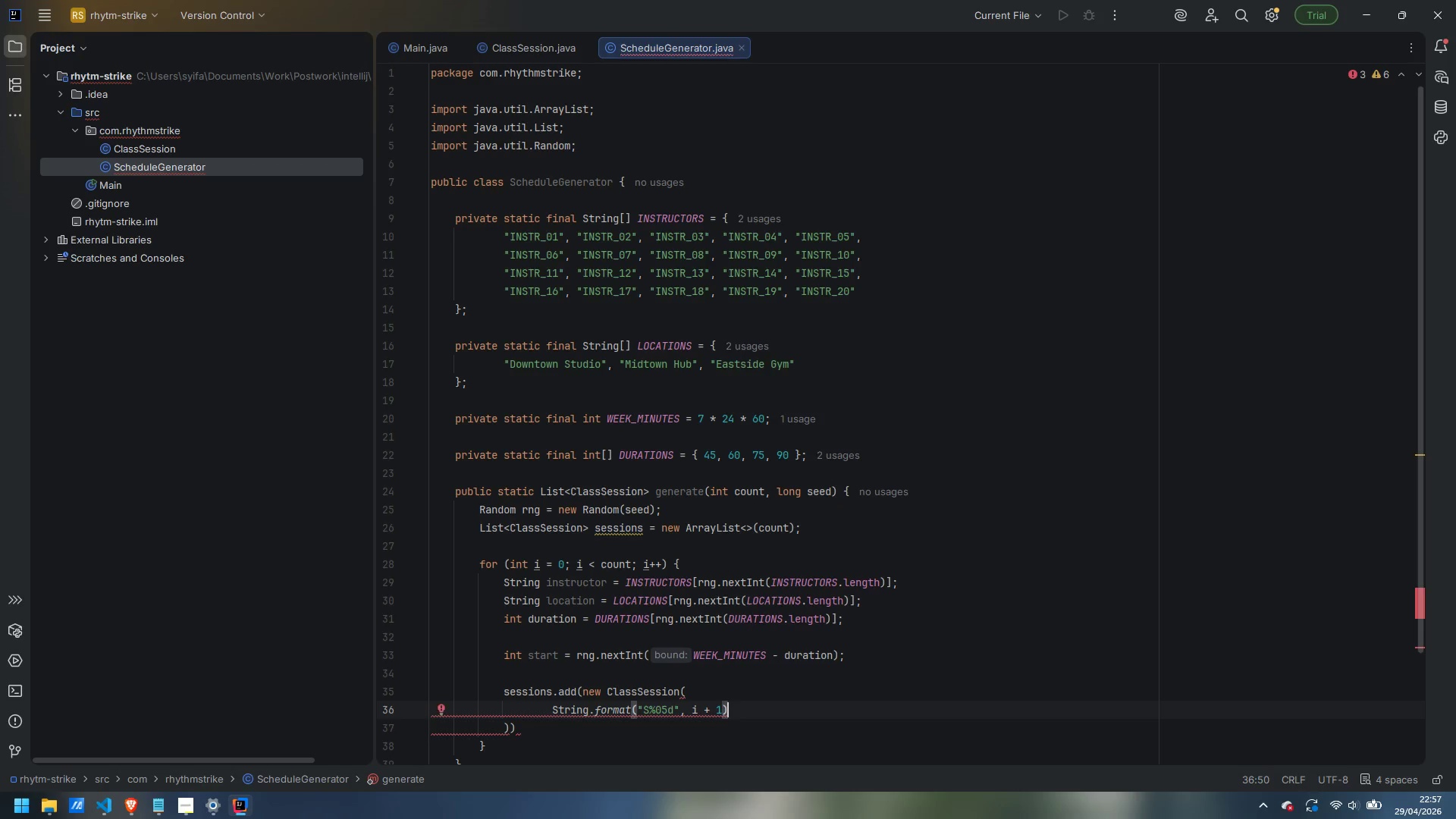 
key(Comma)
 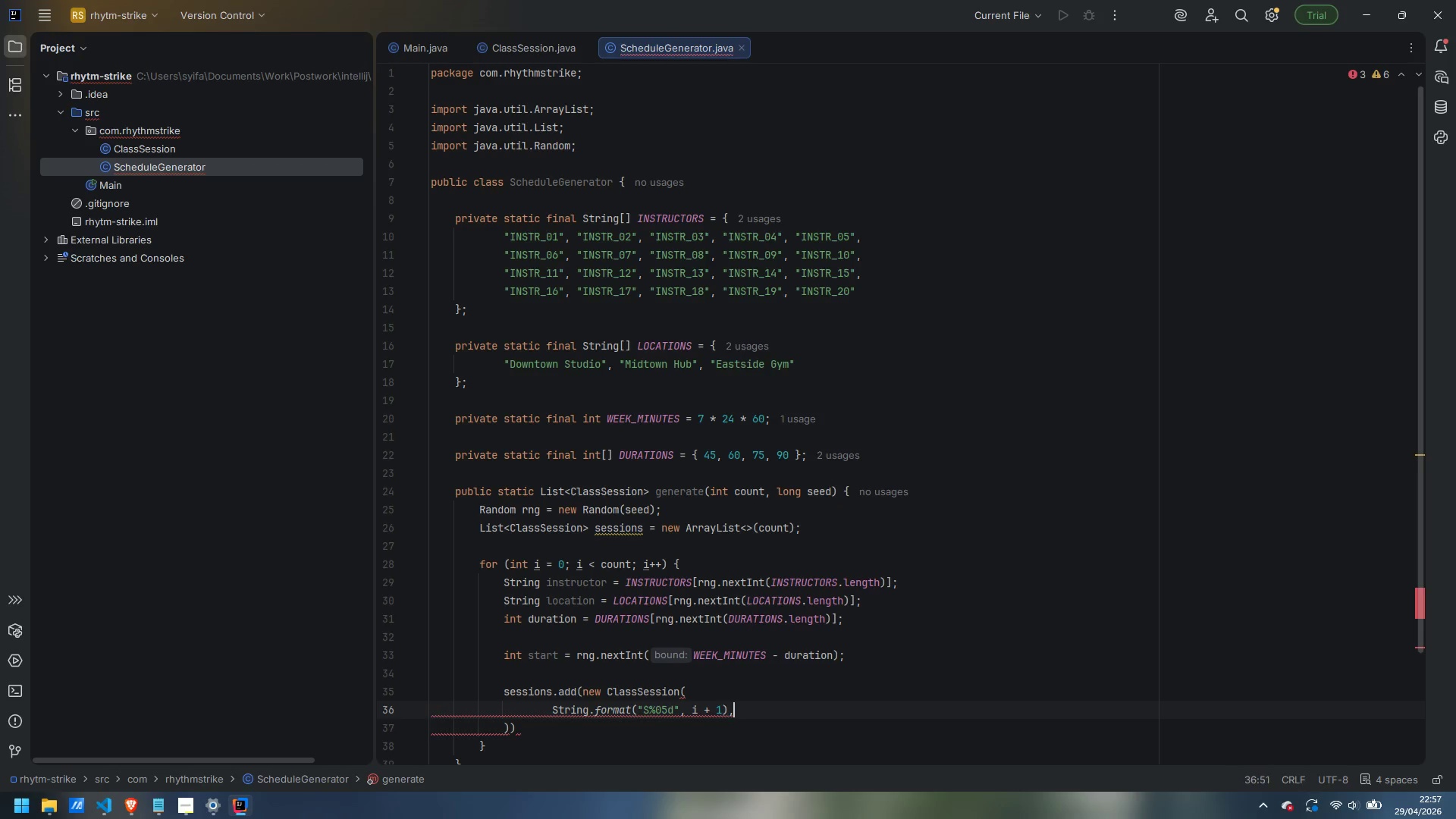 
key(Enter)
 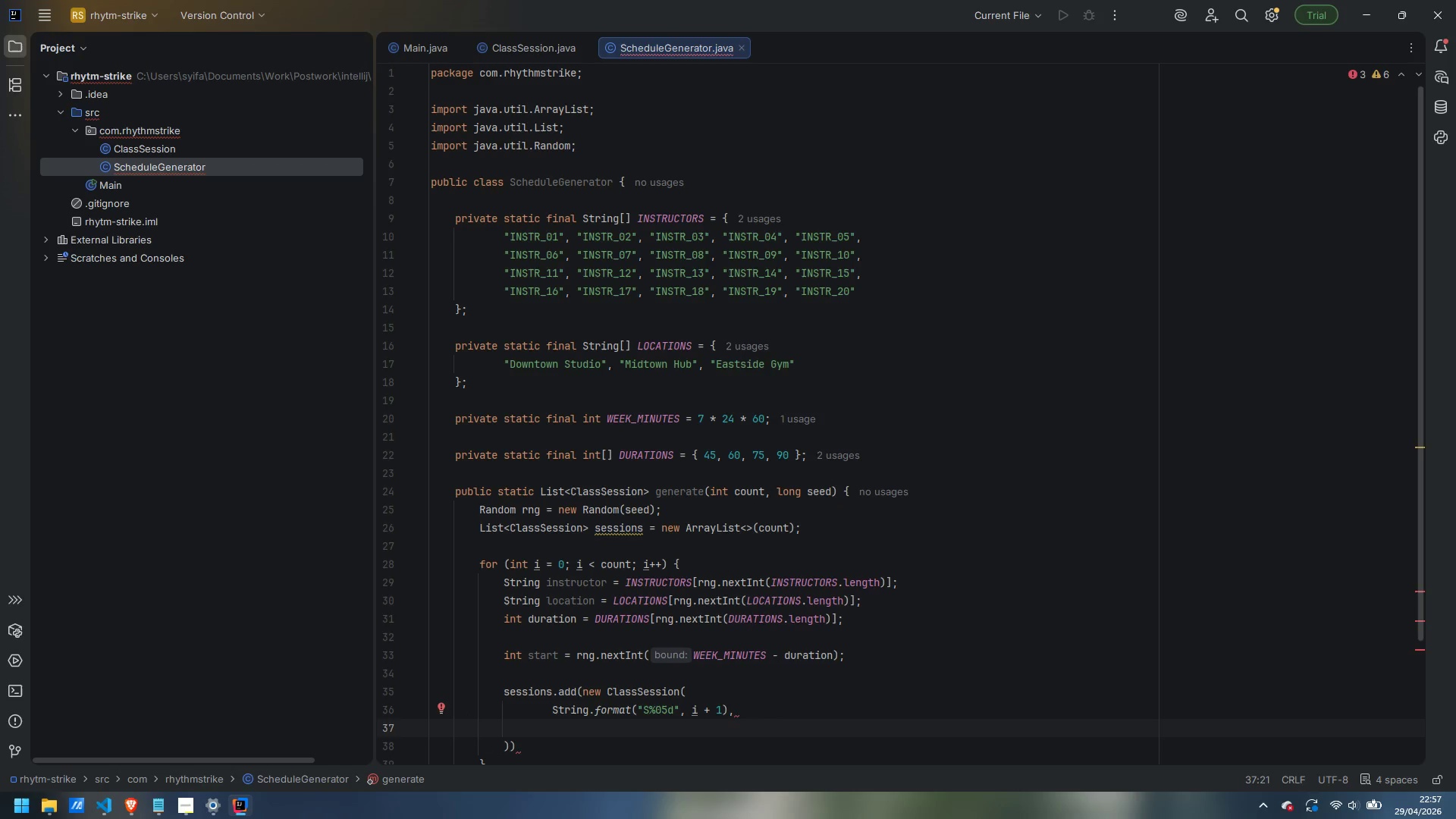 
type(instructor,)
 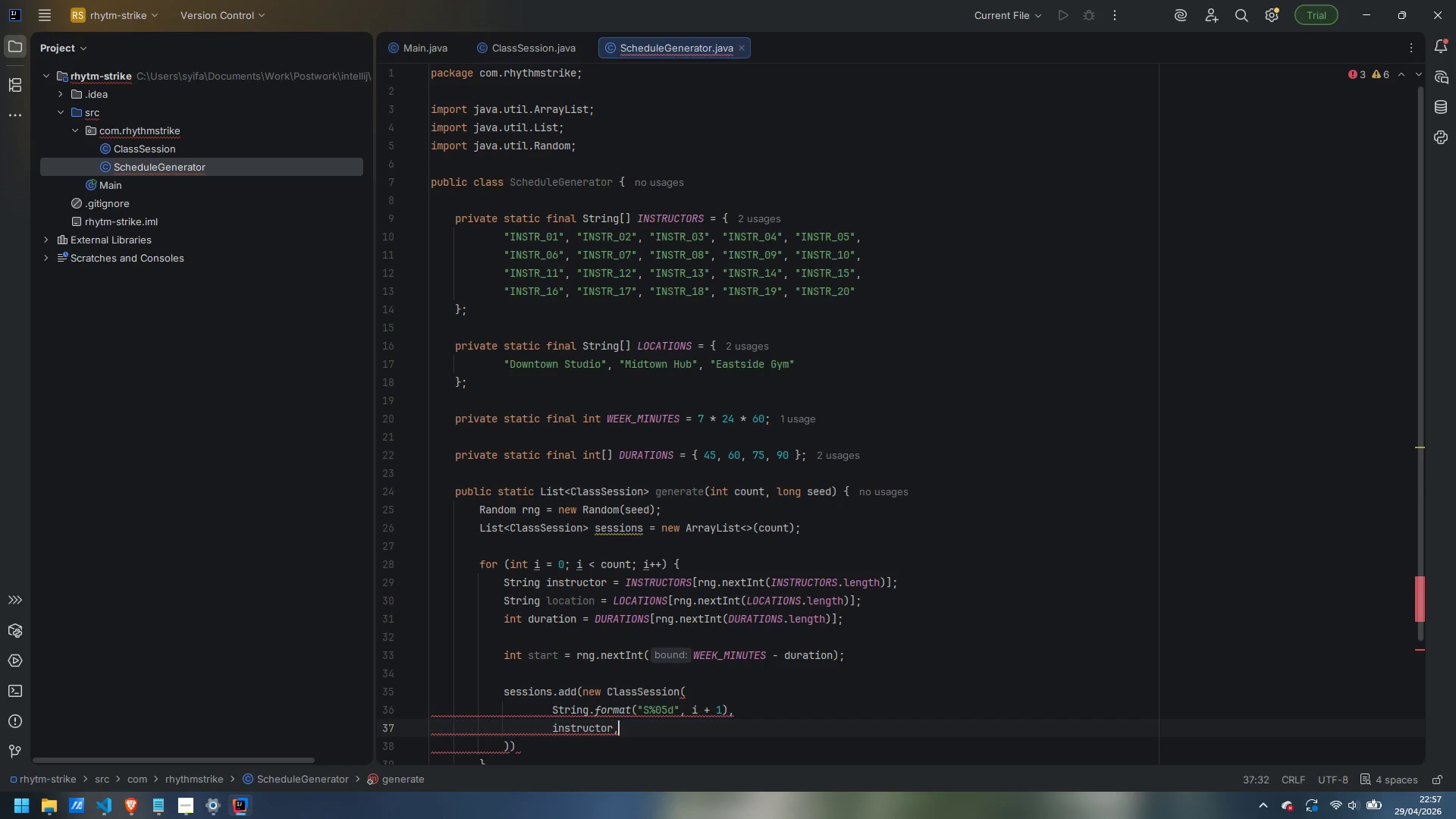 
key(Enter)
 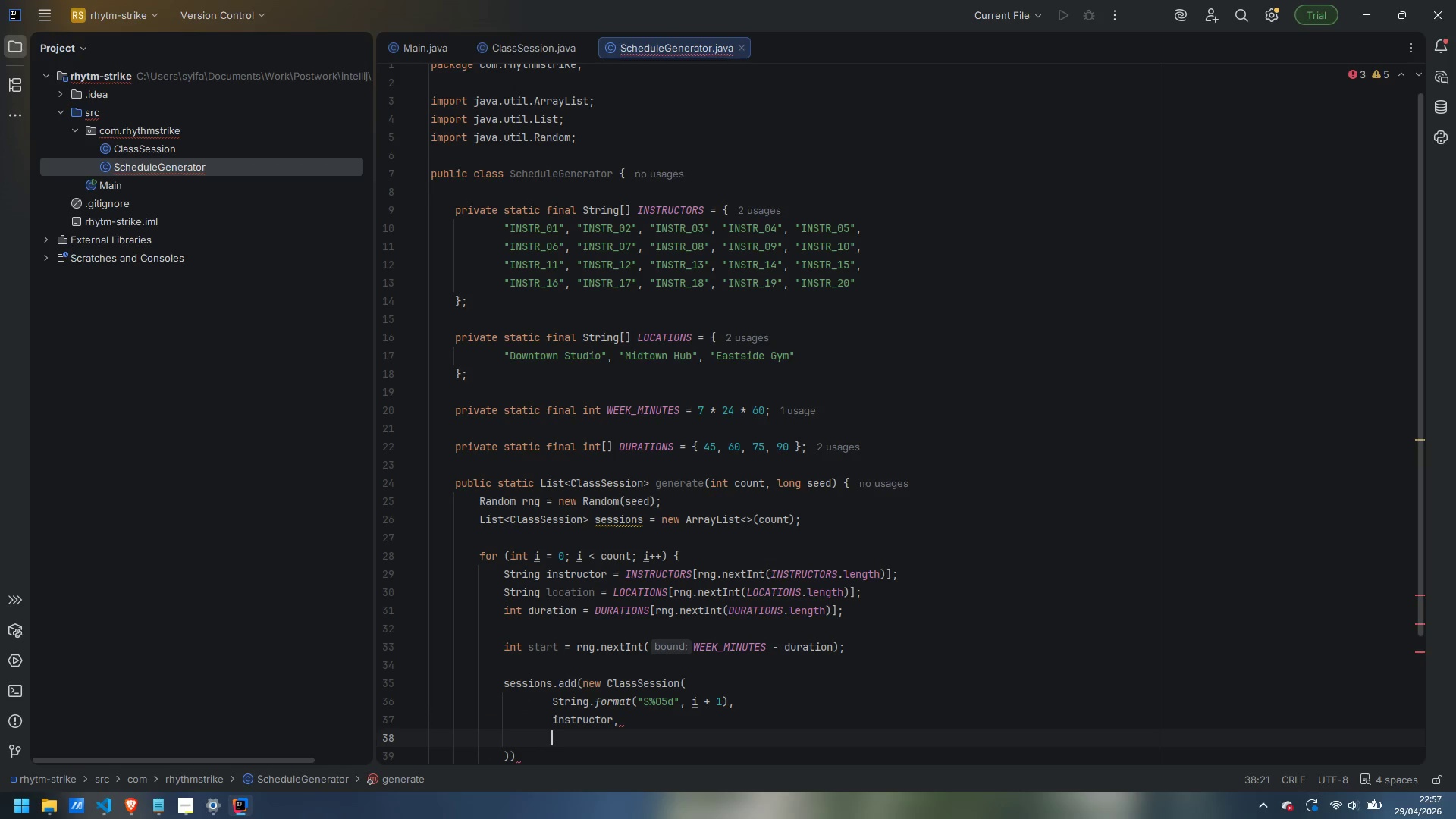 
type(location,)
 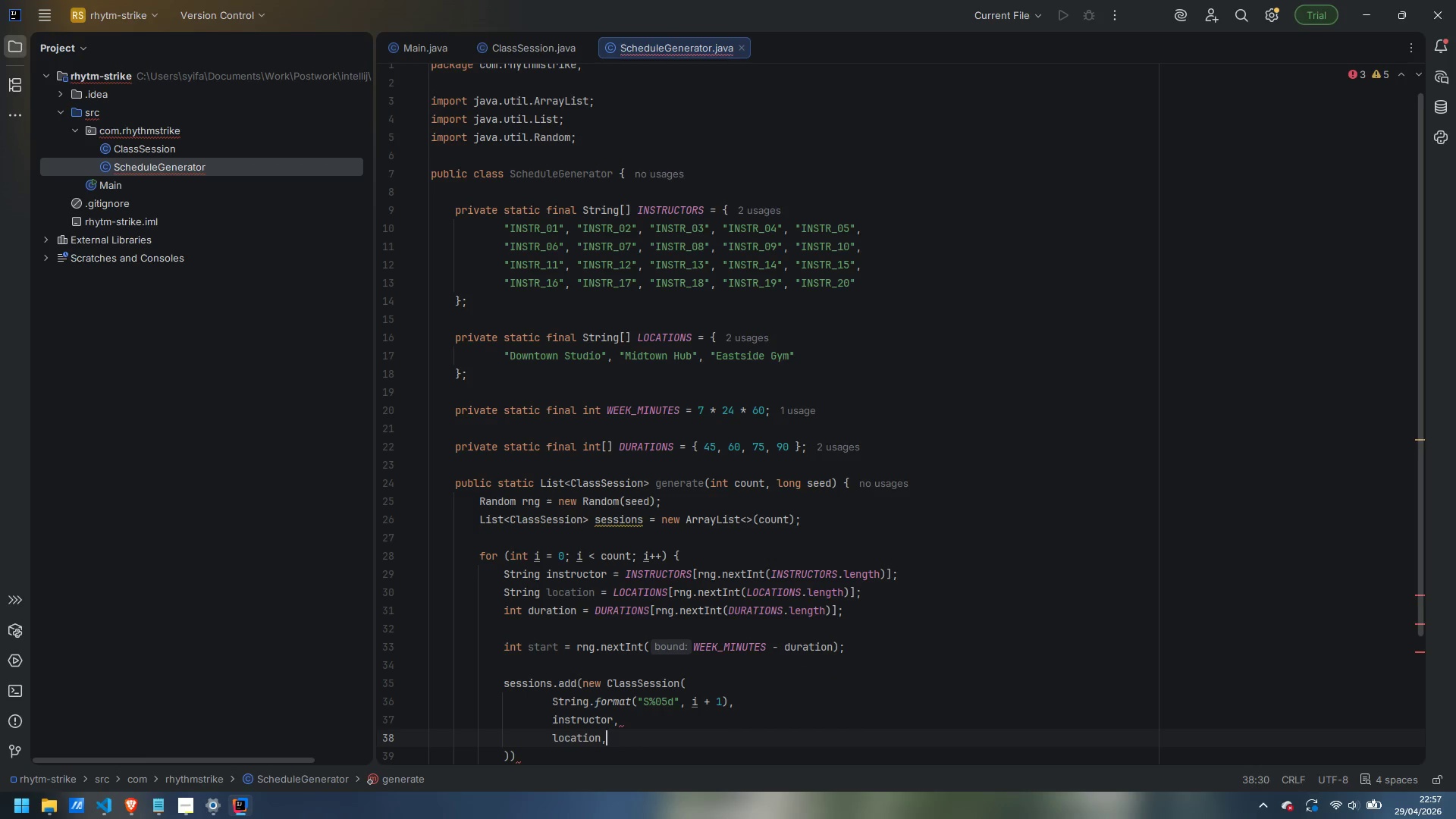 
key(Enter)
 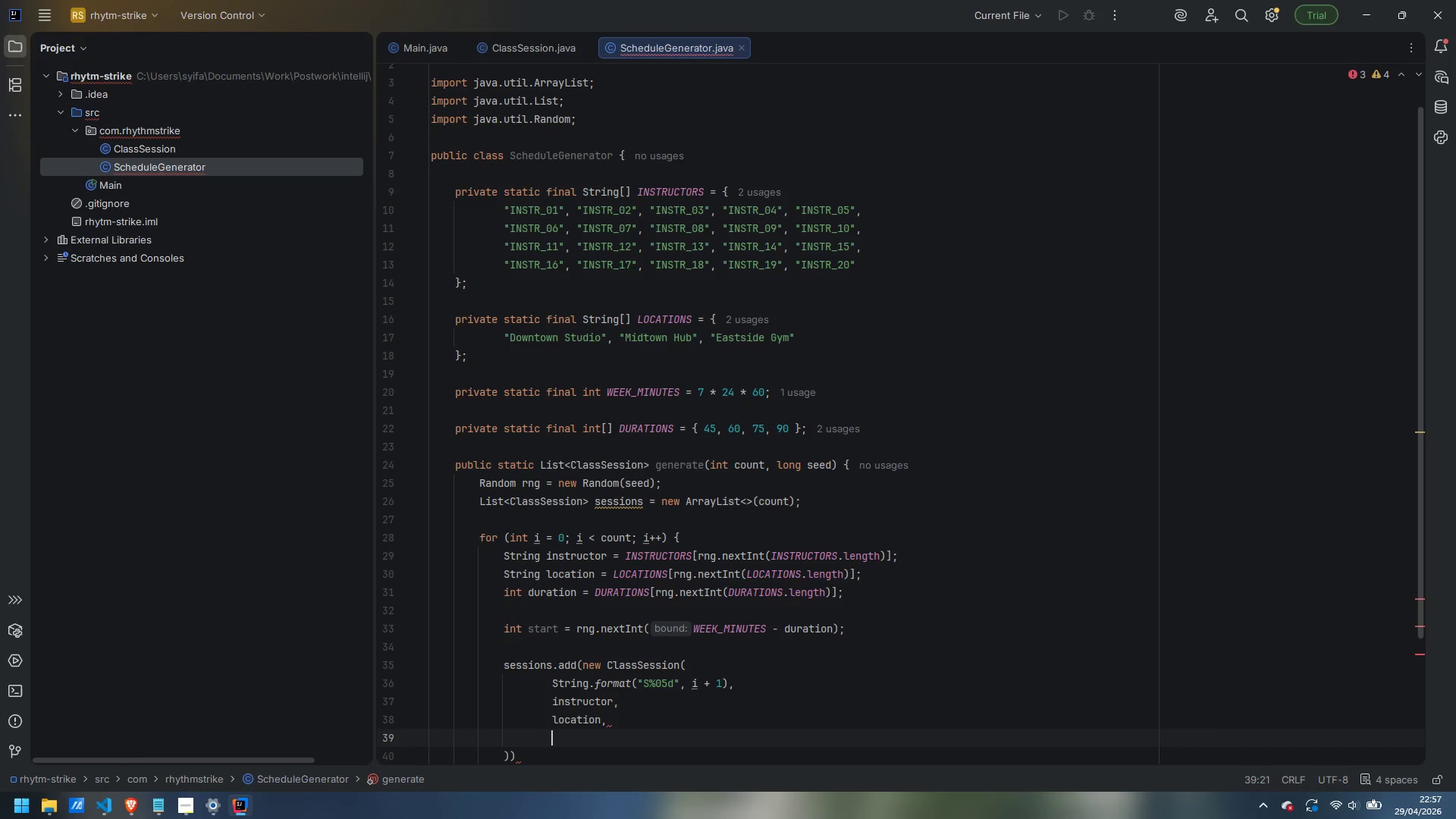 
type(start,)
 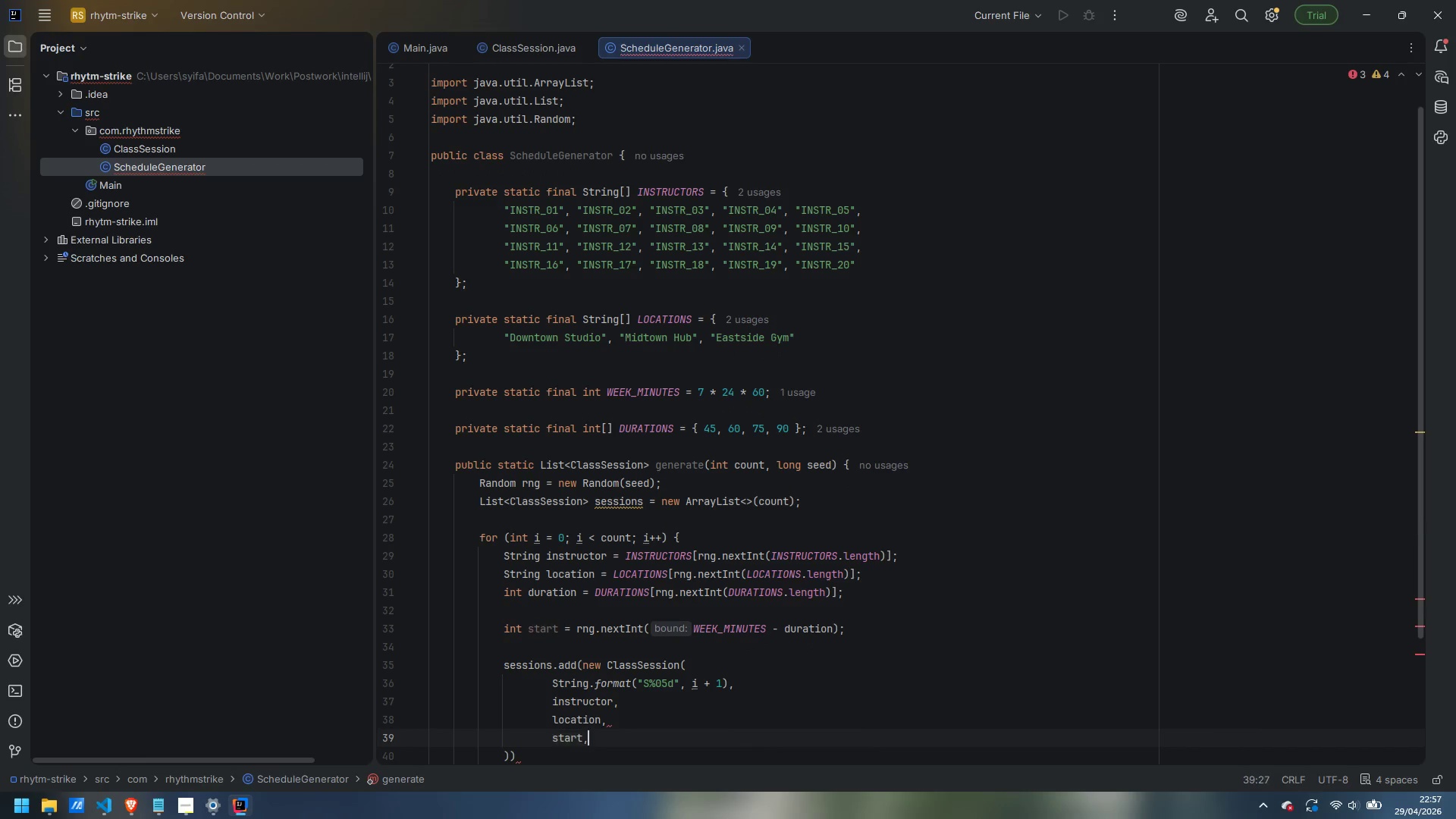 
key(Enter)
 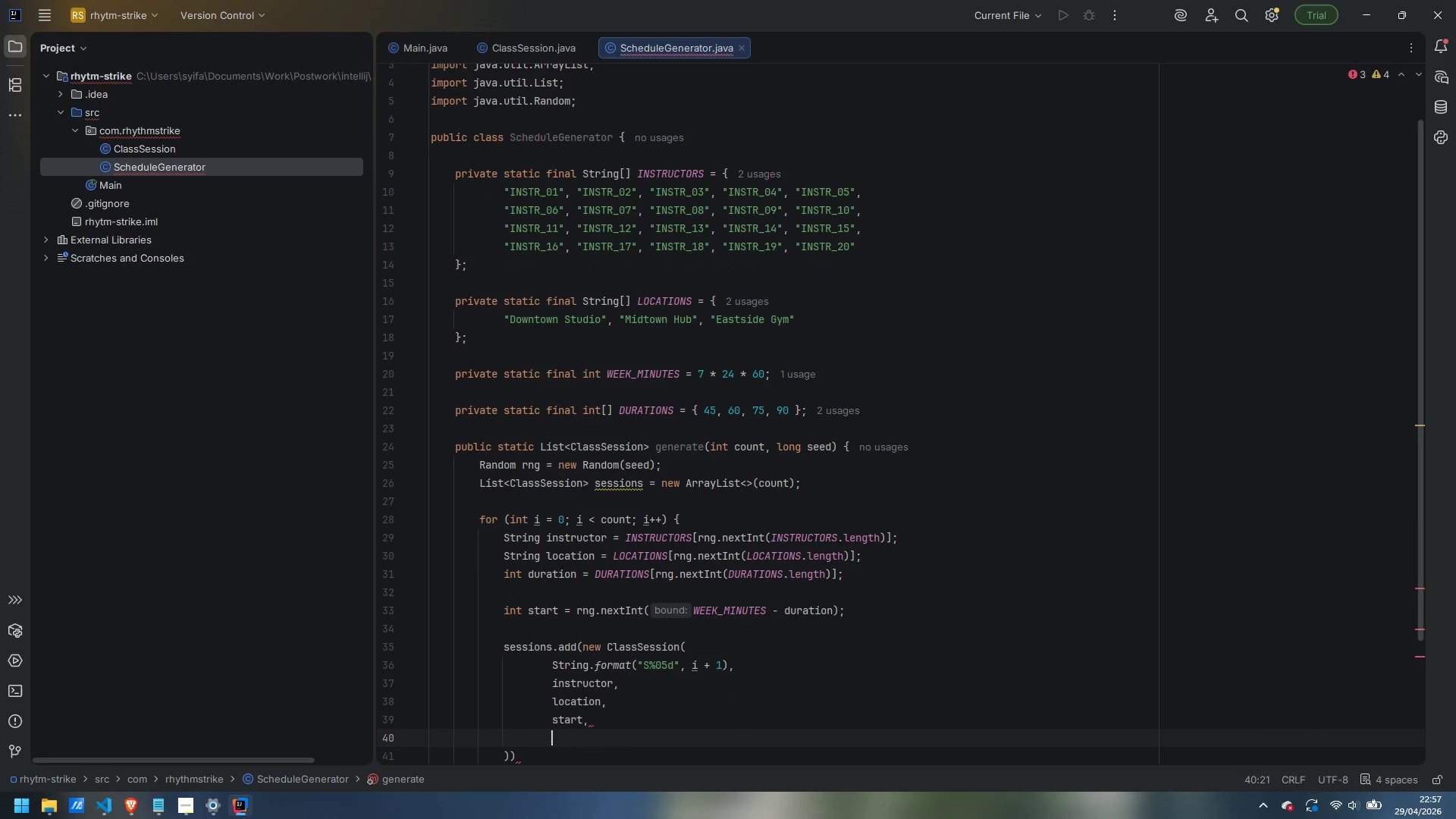 
type(duration)
 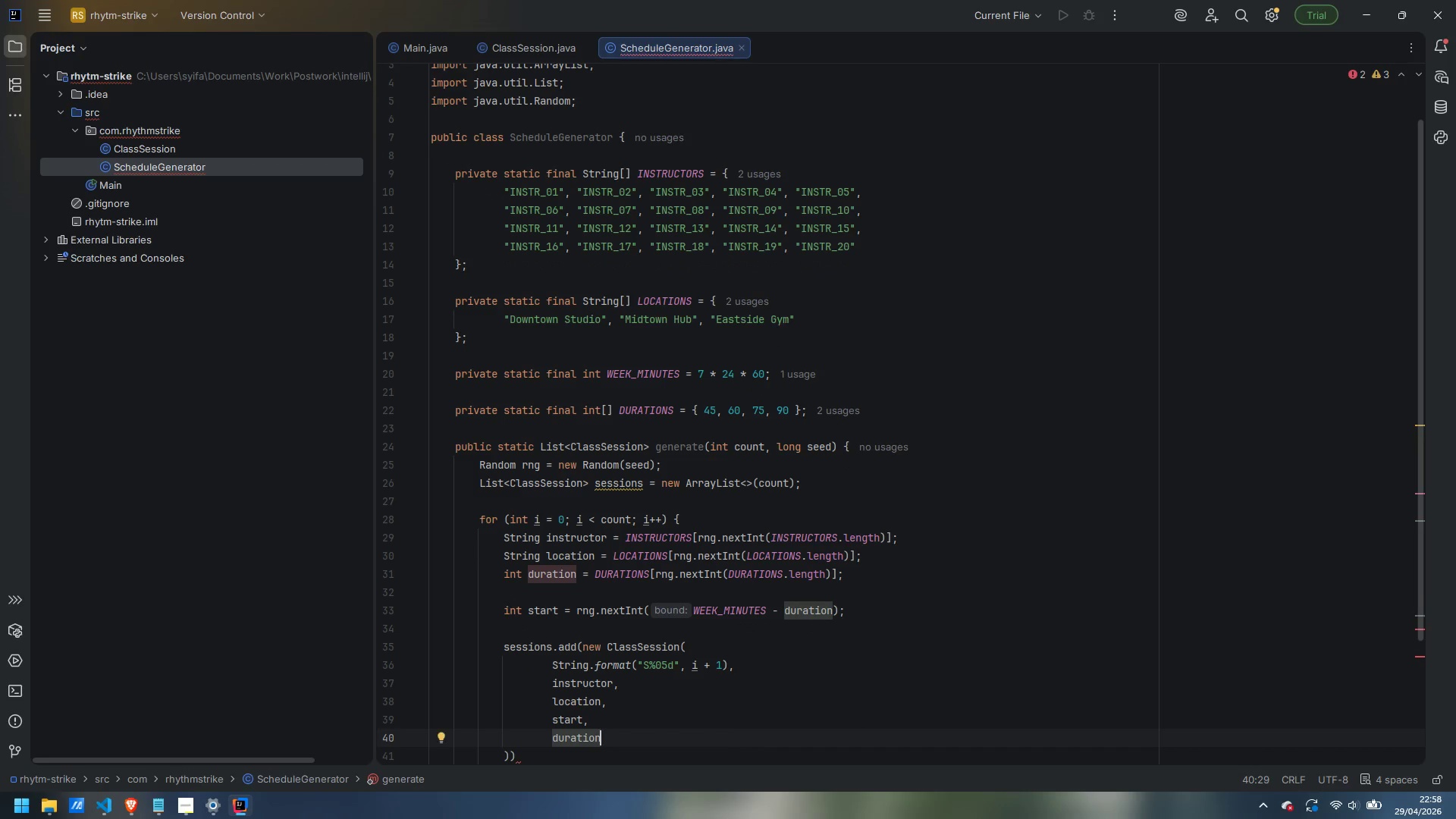 
key(ArrowDown)
 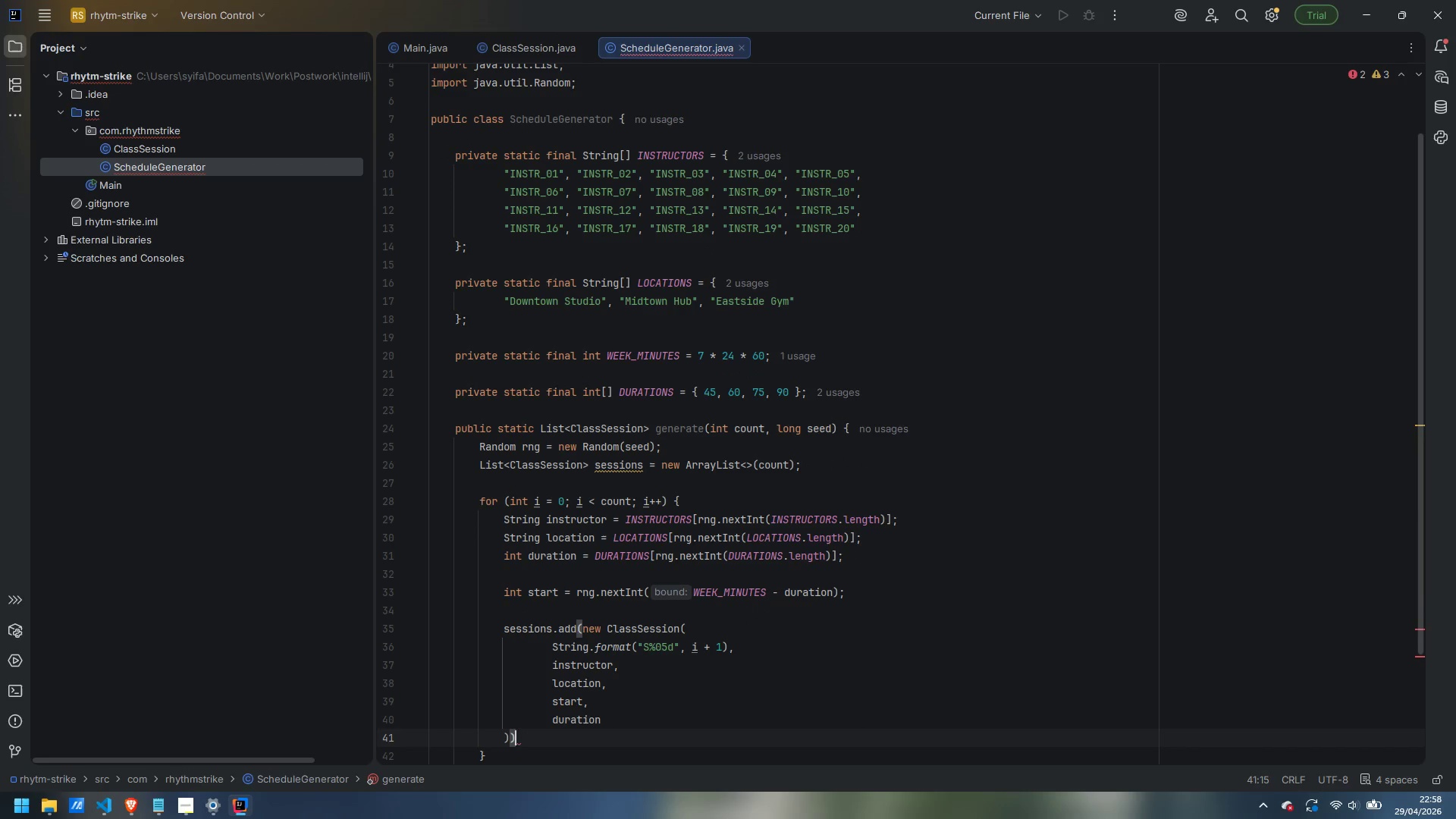 
key(Semicolon)
 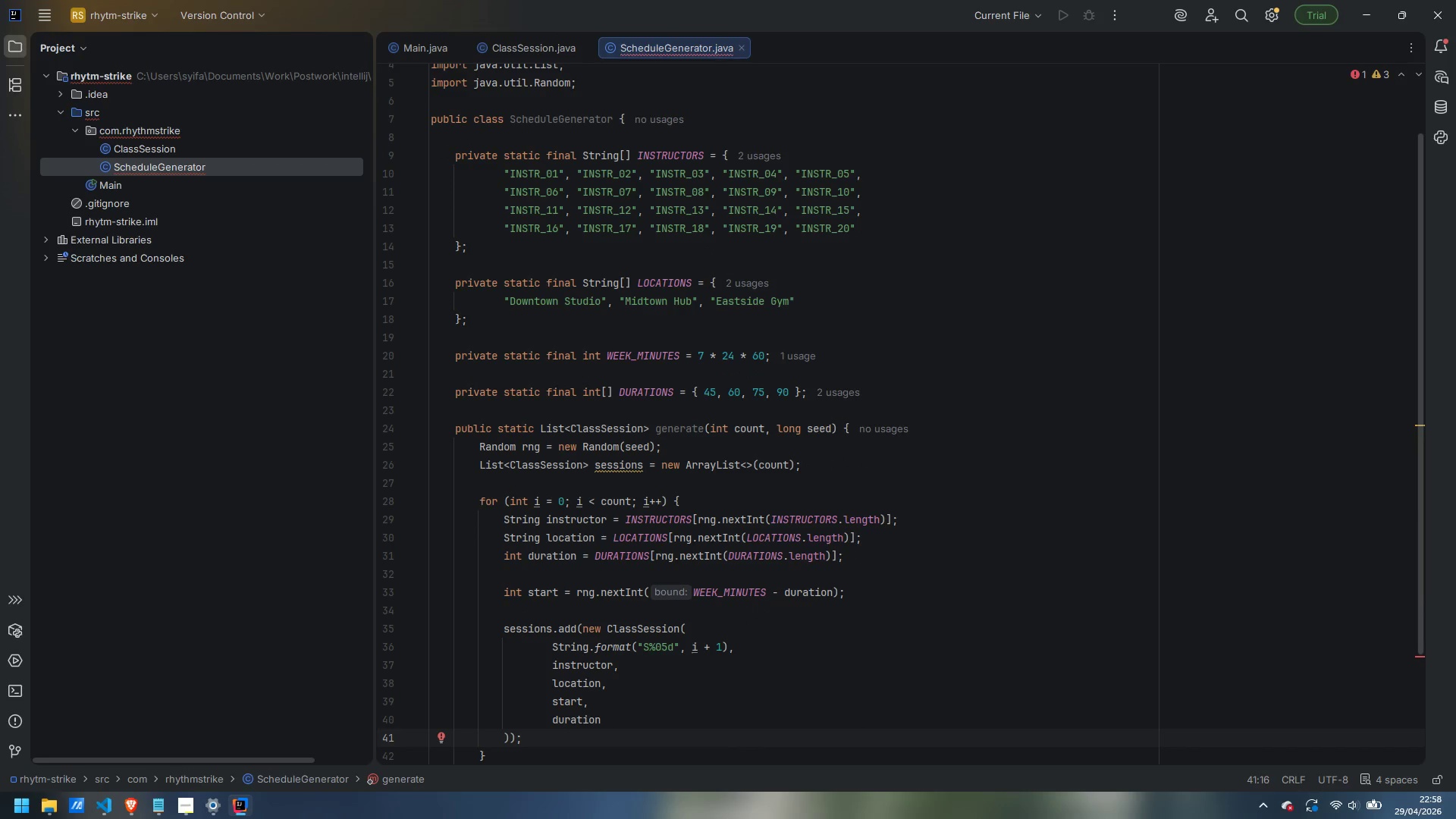 
key(ArrowDown)
 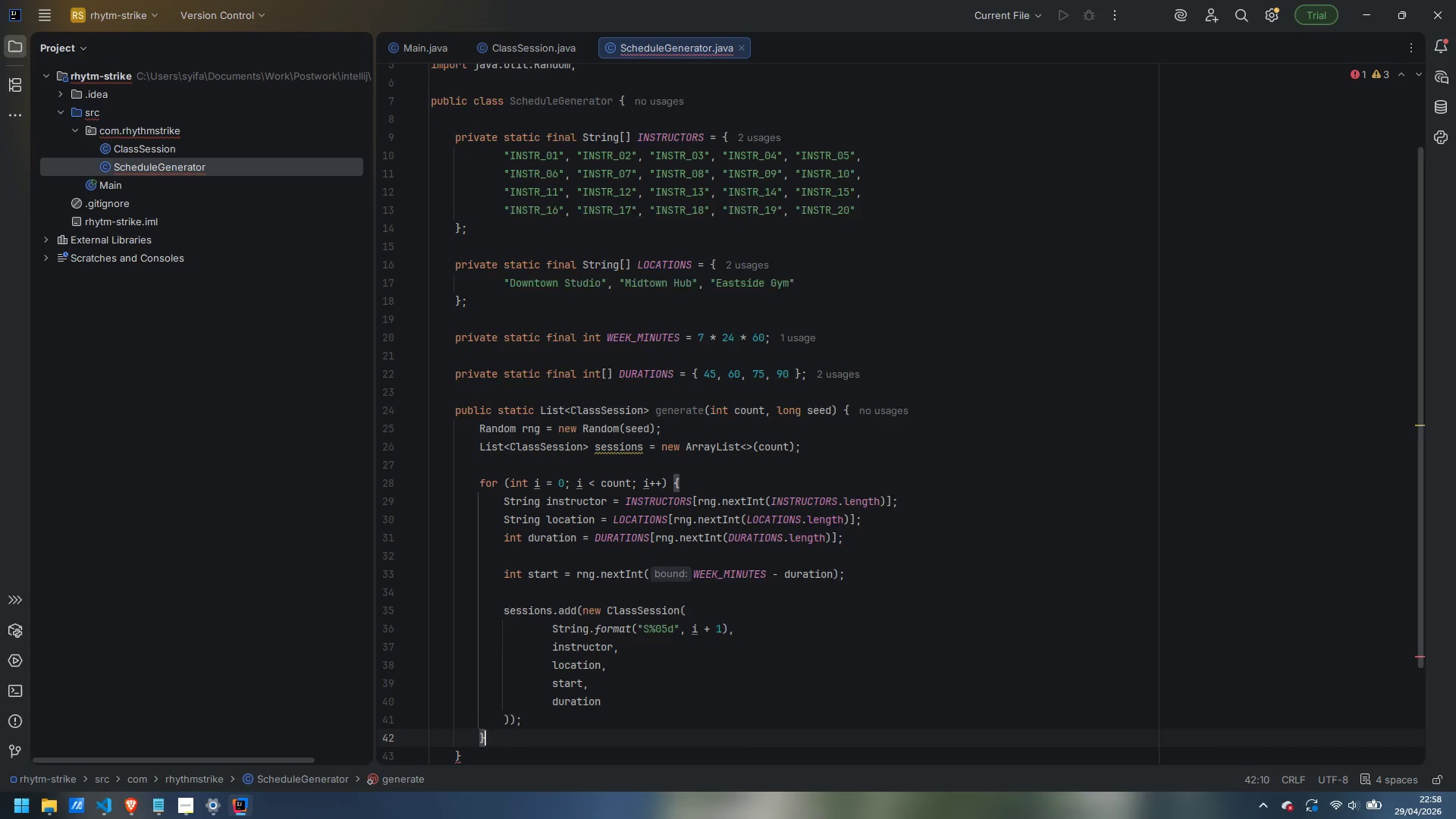 
key(Enter)
 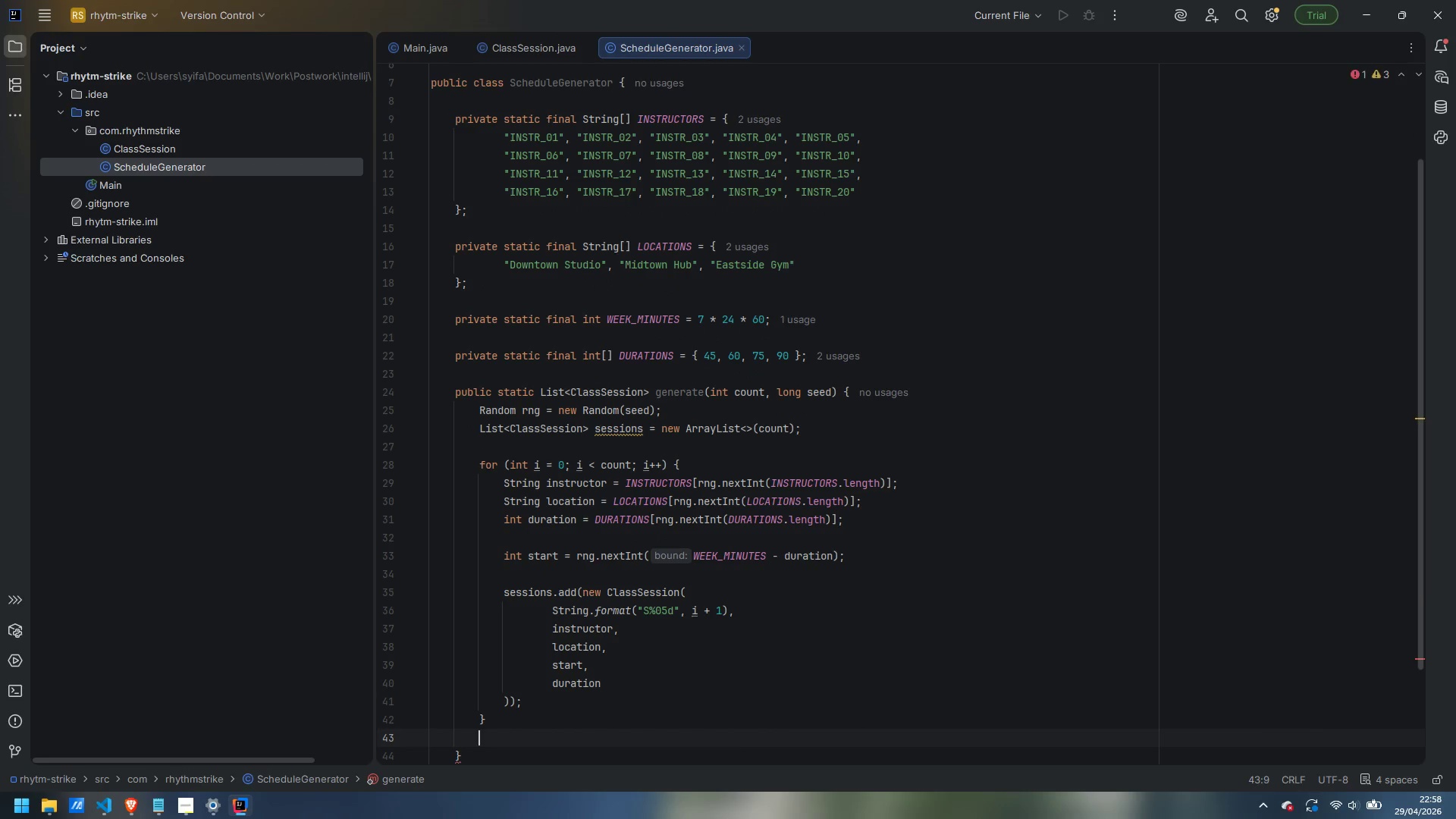 
type(return sessions;)
 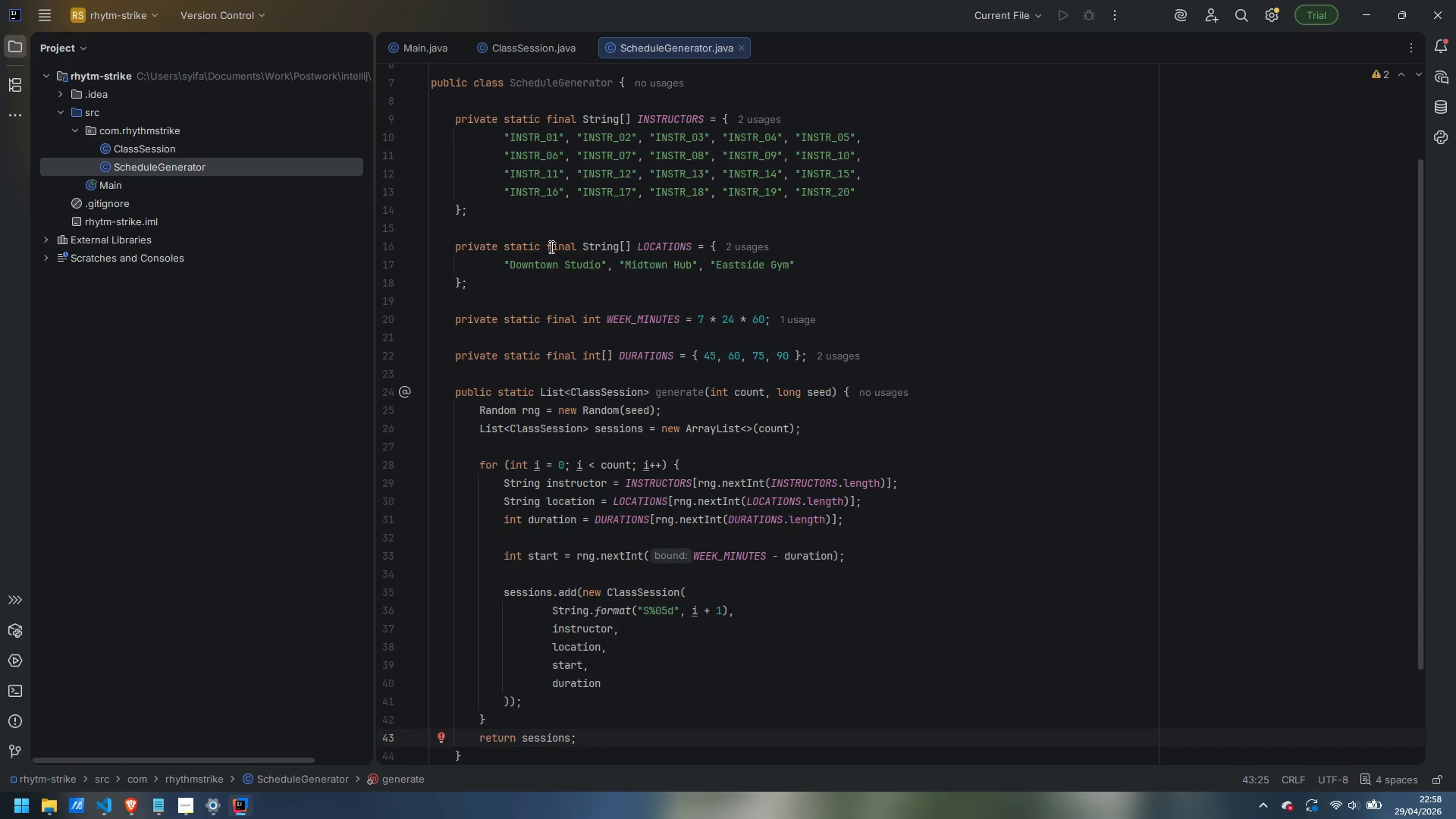 
scroll: coordinate [724, 496], scroll_direction: up, amount: 13.0
 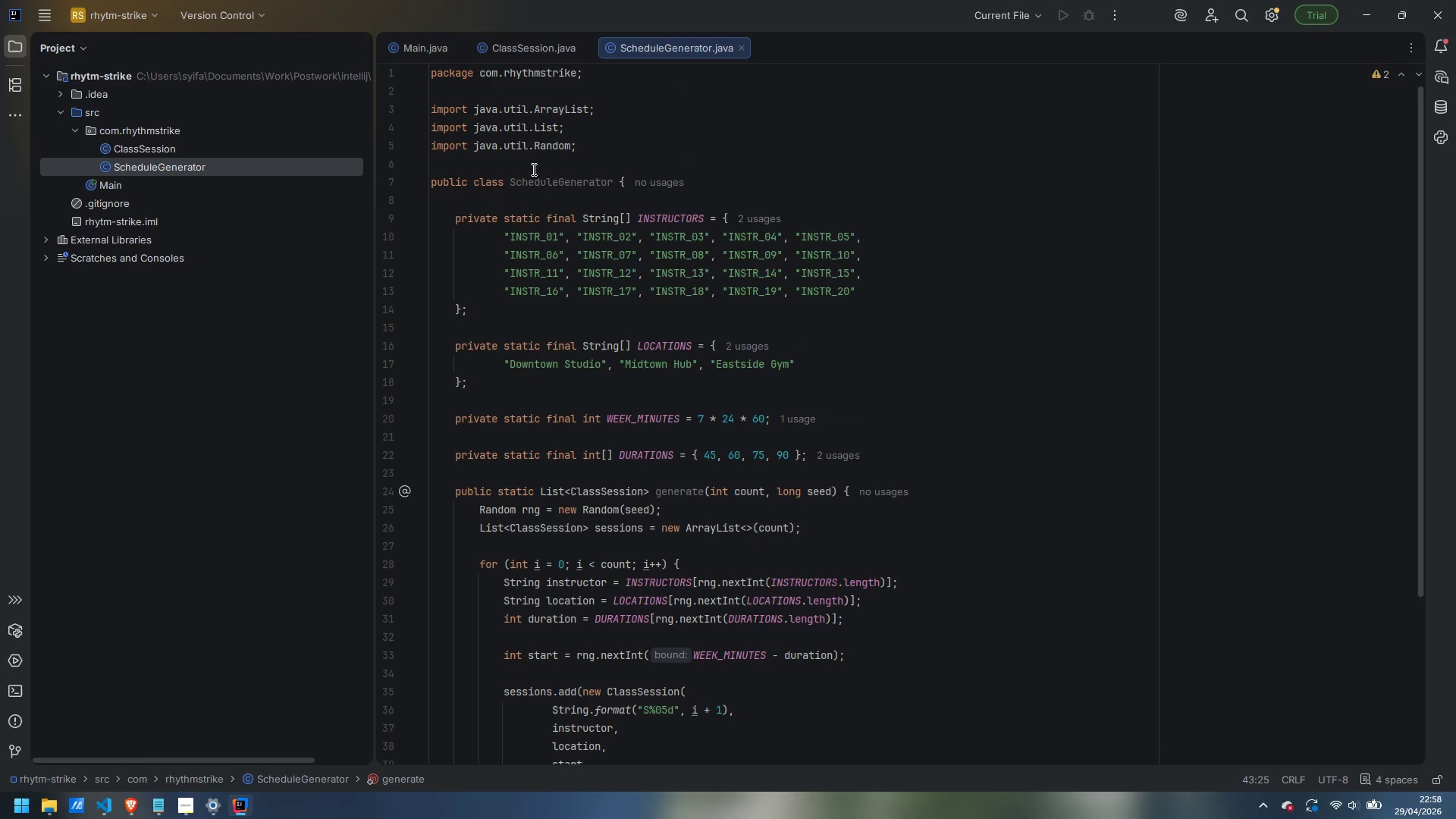 
left_click([532, 169])
 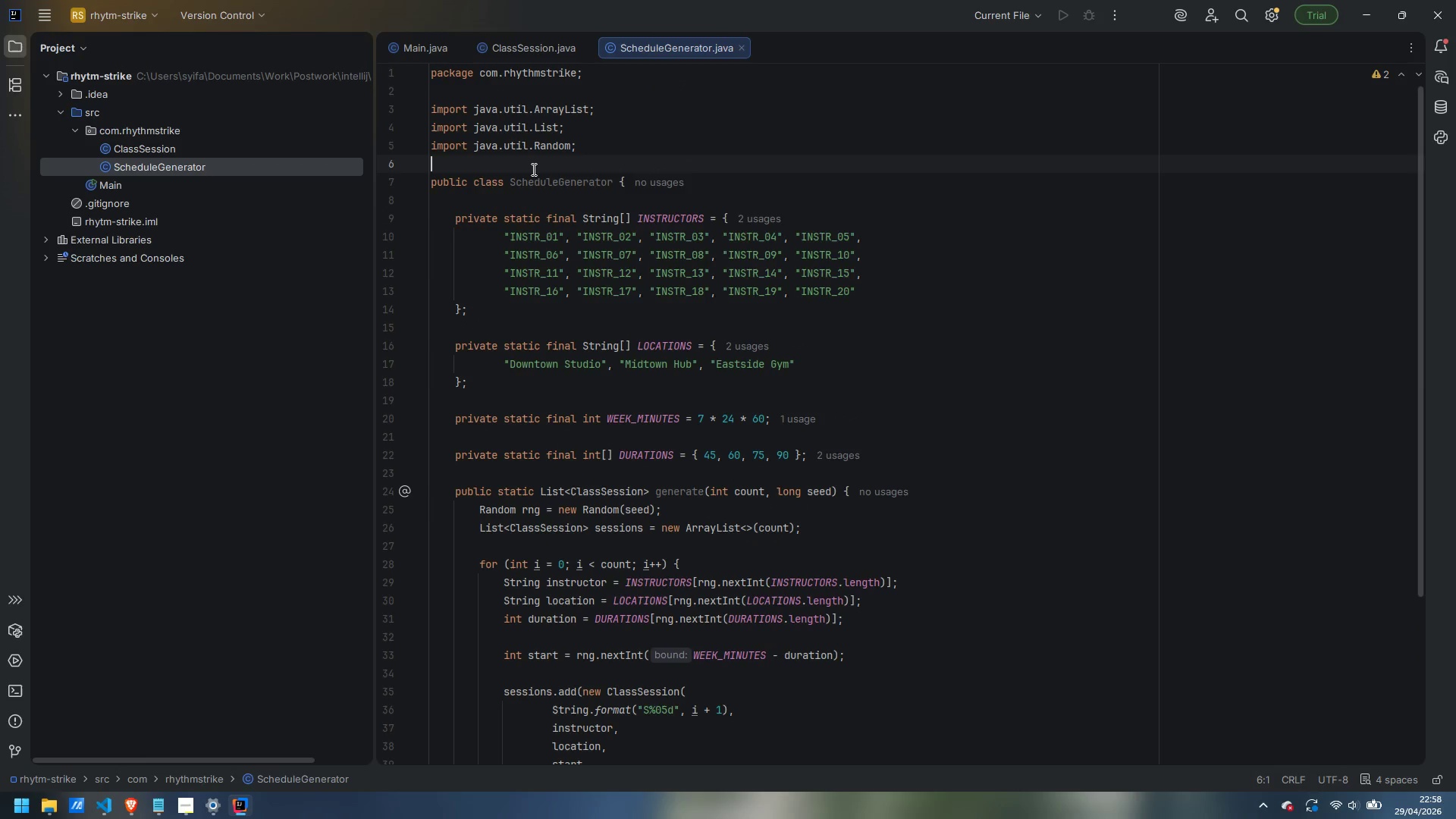 
key(Enter)
 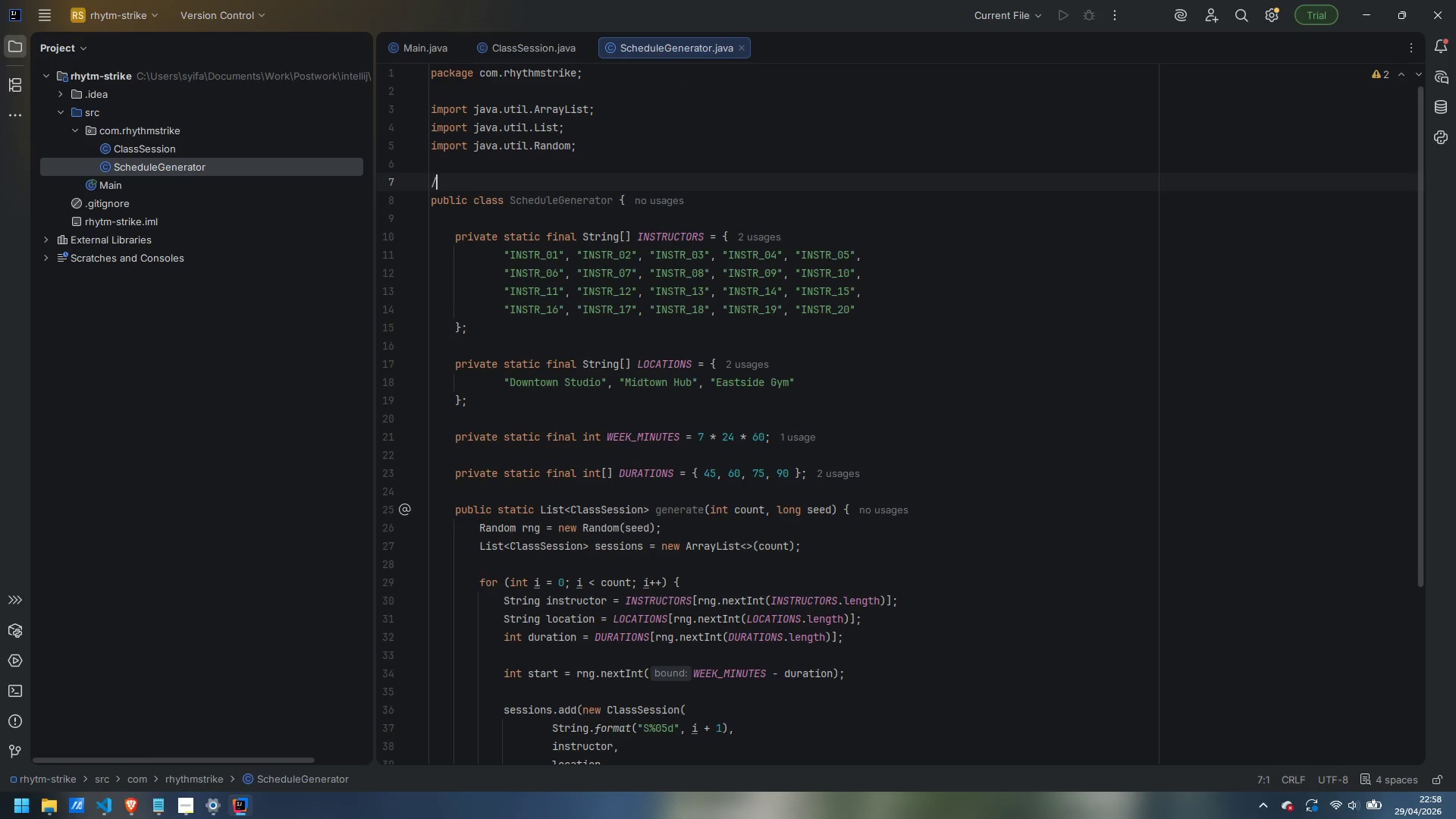 
type(/**)
 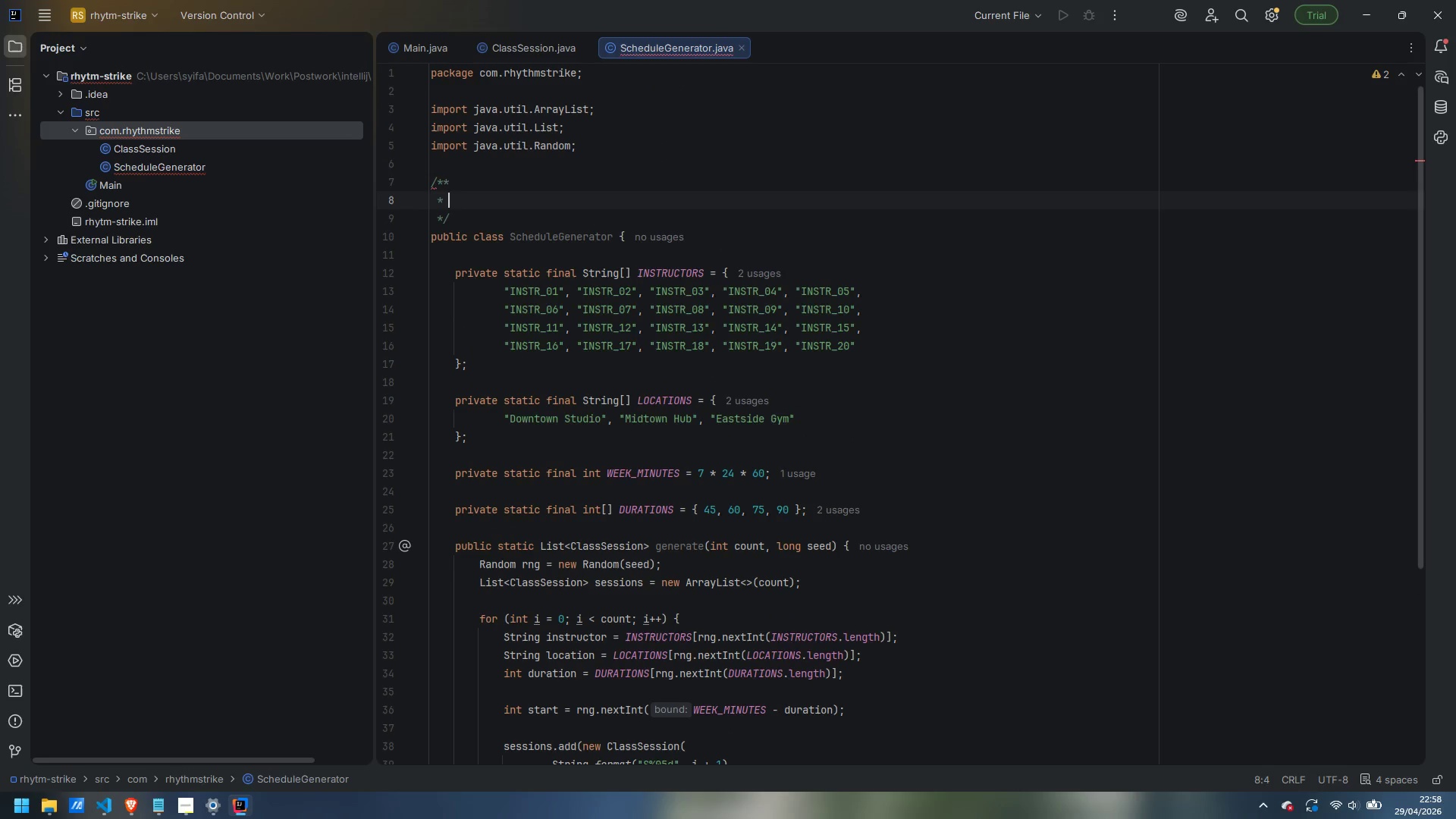 
 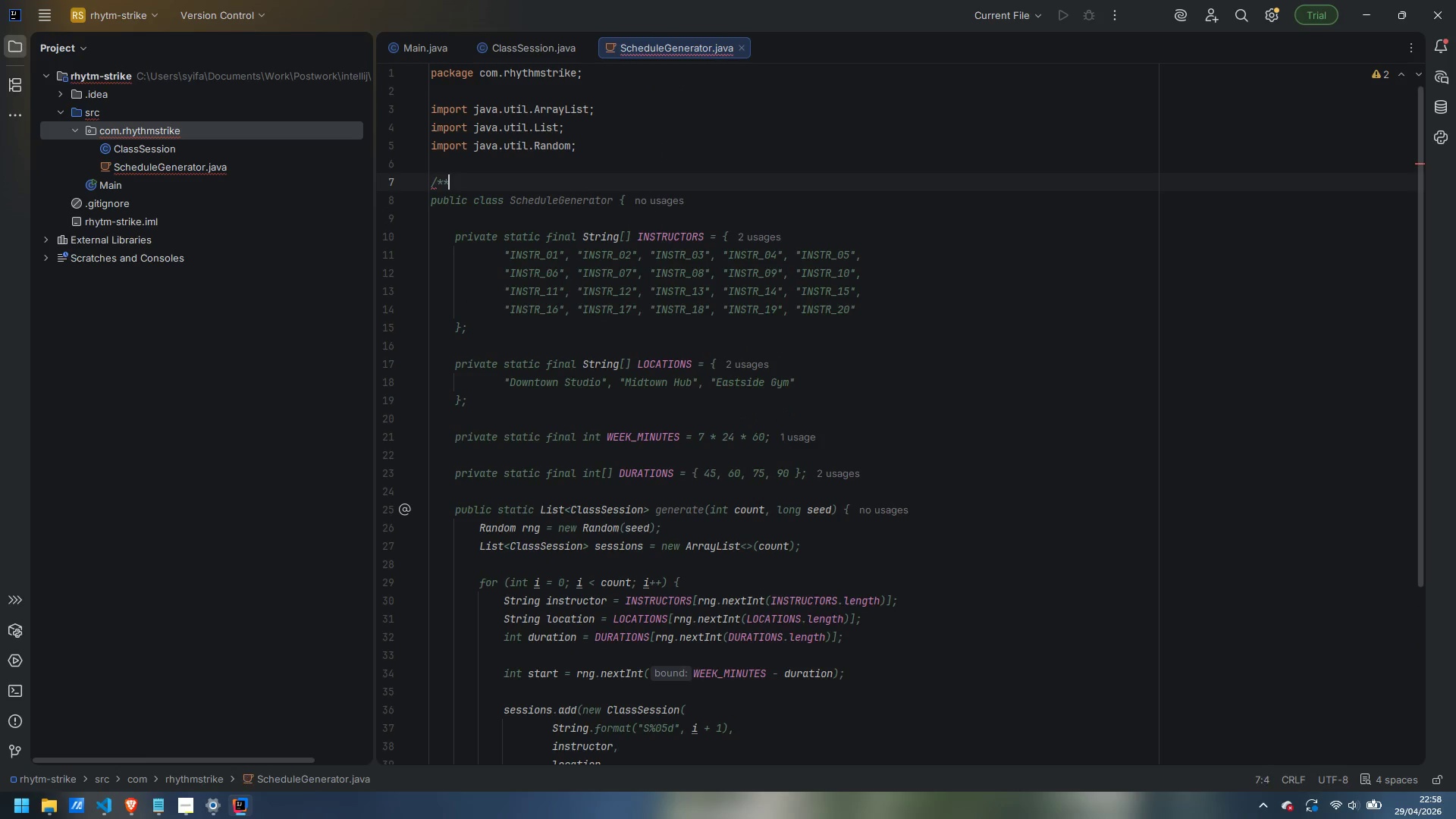 
key(Enter)
 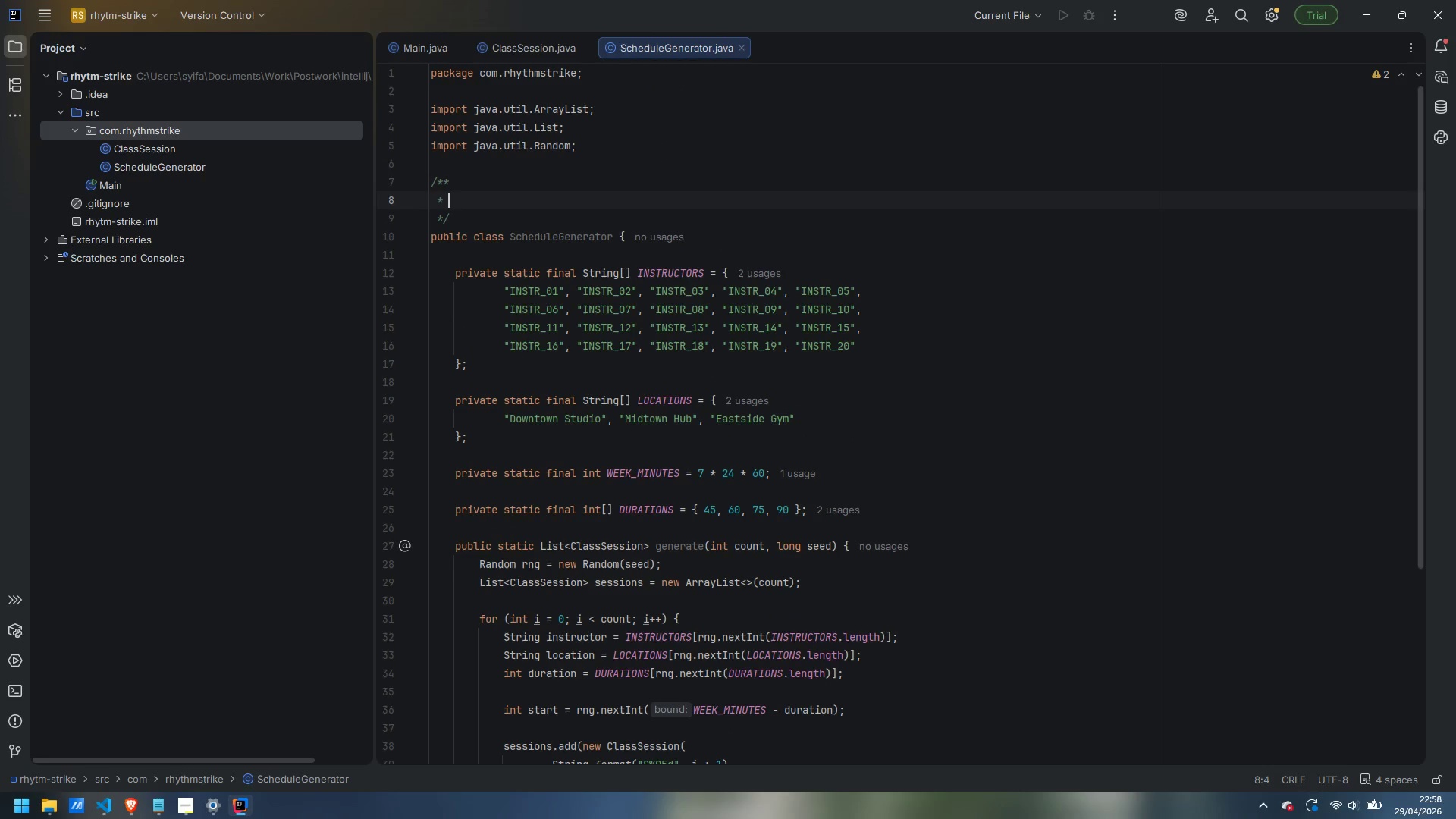 
type(Generates a synthetic weekly schedule for Rhythm)
 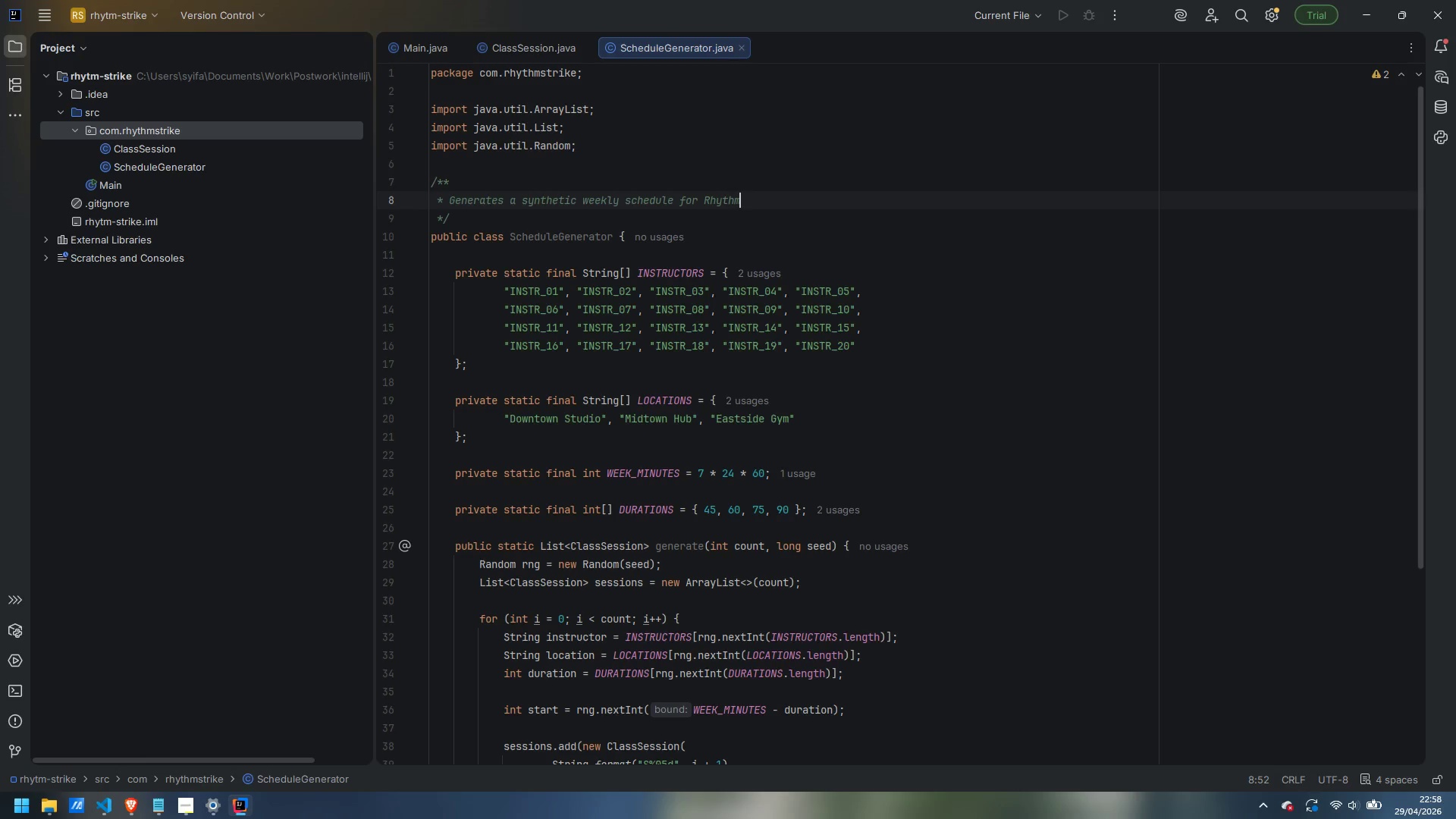 
wait(11.19)
 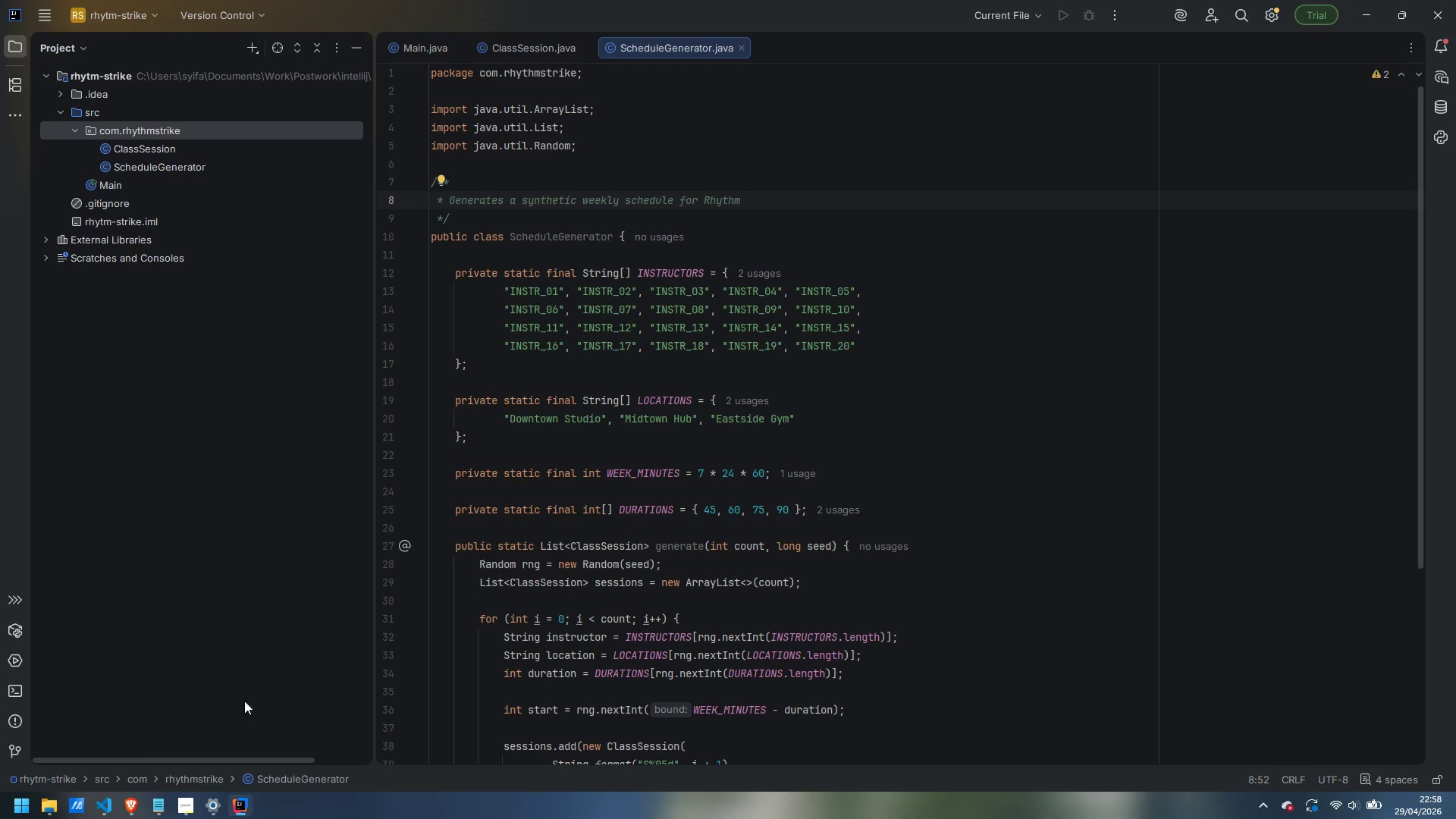 
key(Mute)
 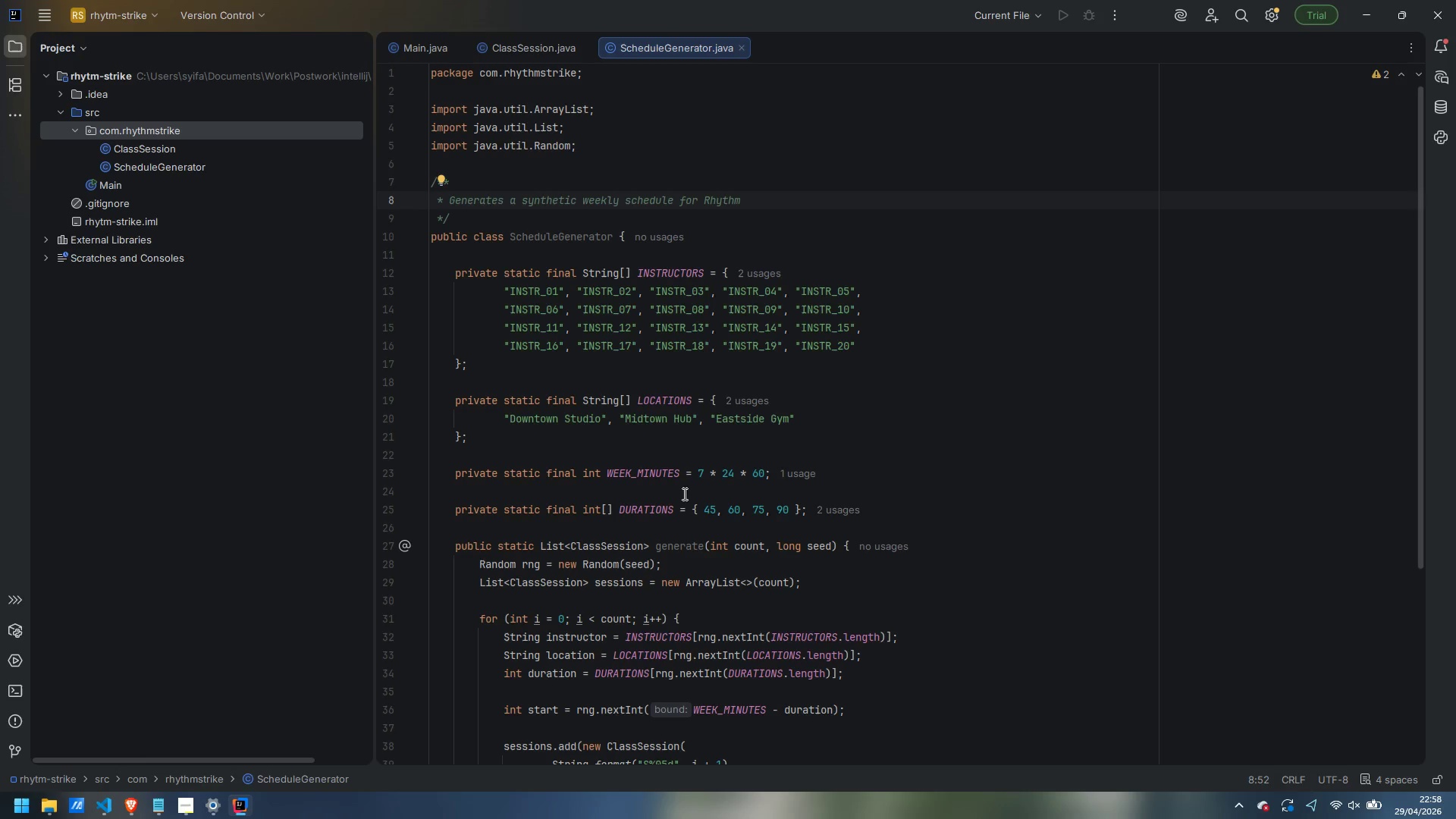 
wait(5.41)
 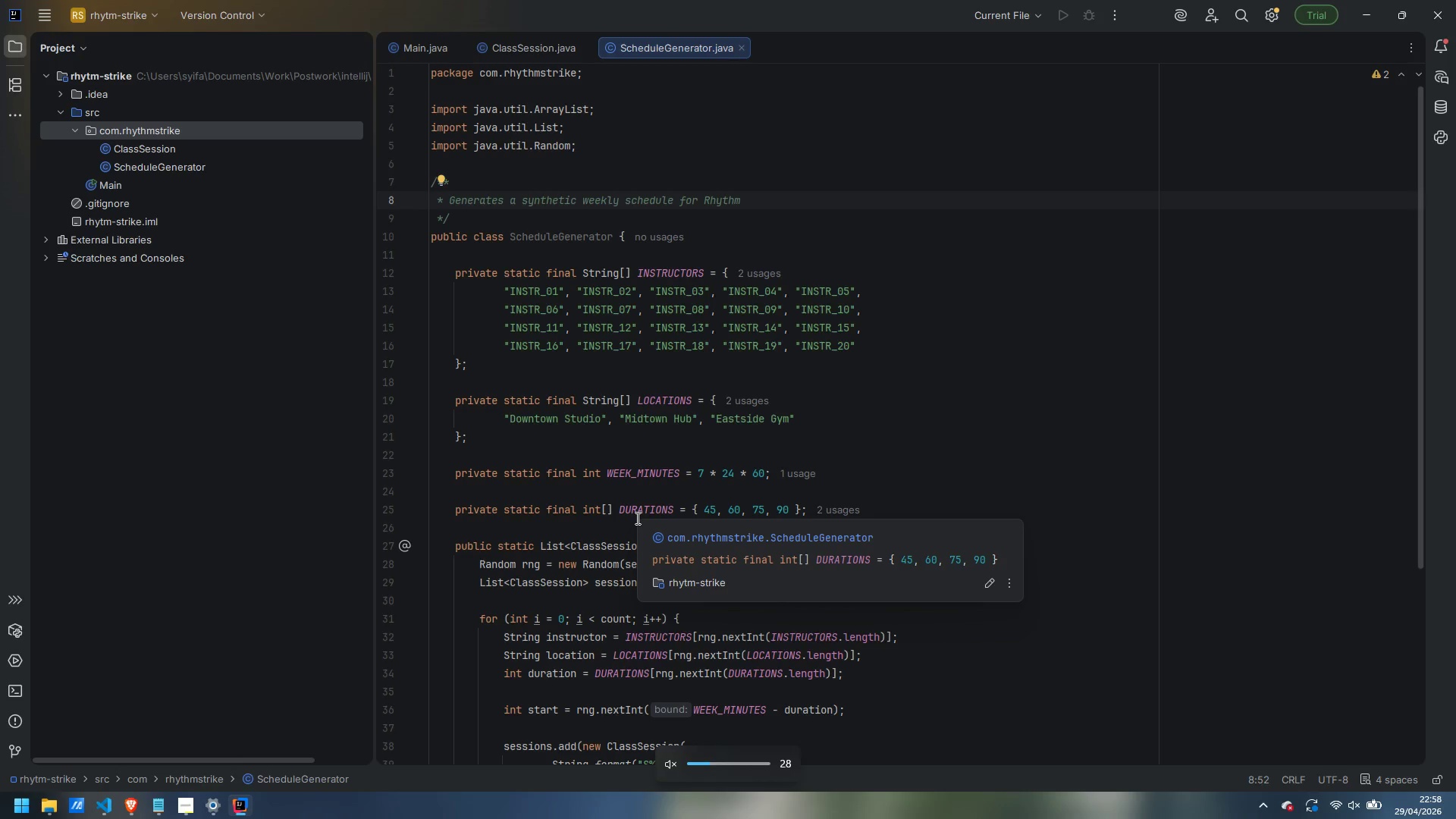 
scroll: coordinate [684, 499], scroll_direction: up, amount: 7.0
 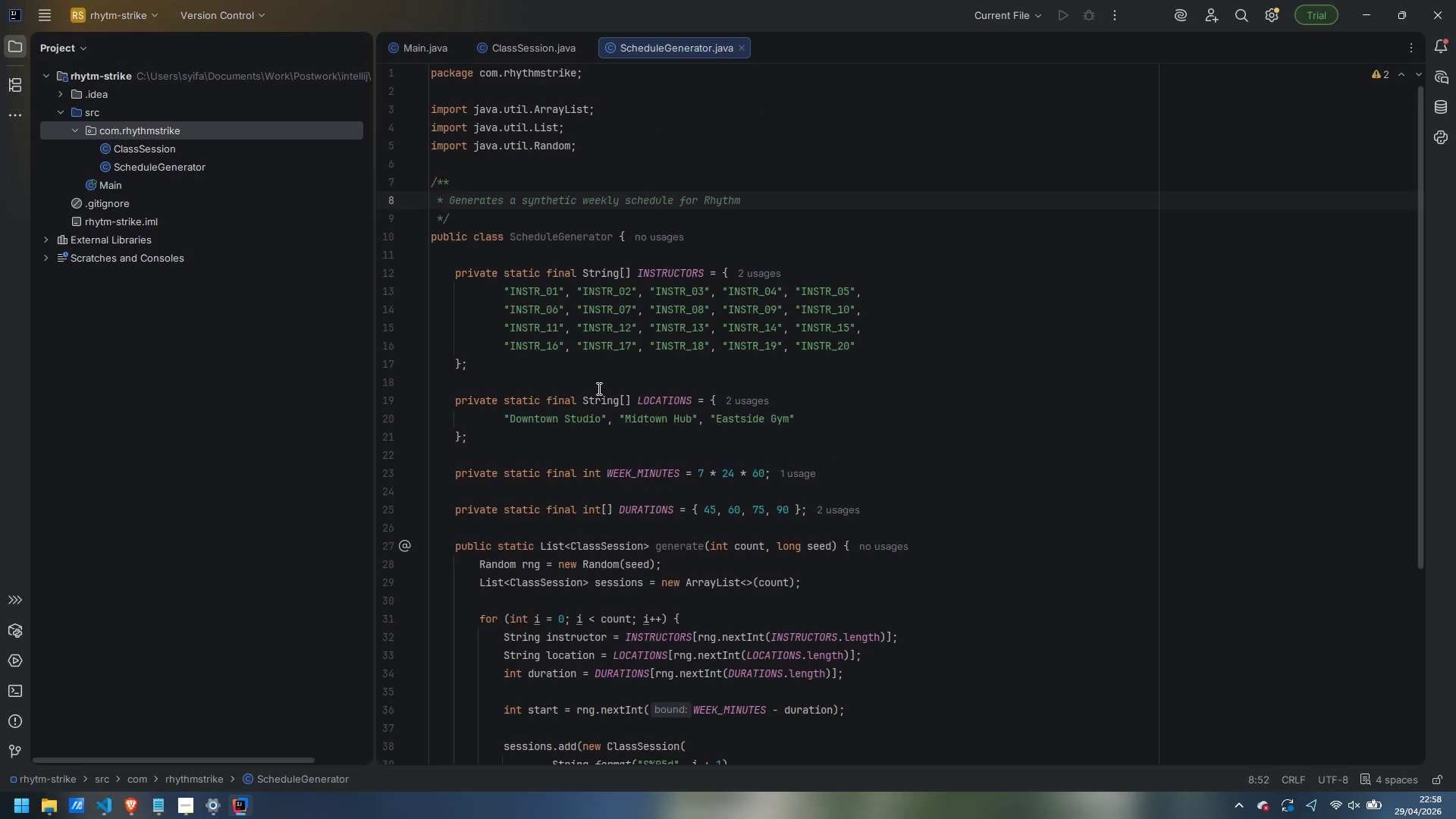 
type( & Striuke)
key(Backspace)
key(Backspace)
key(Backspace)
type(ke across three city locations.)
 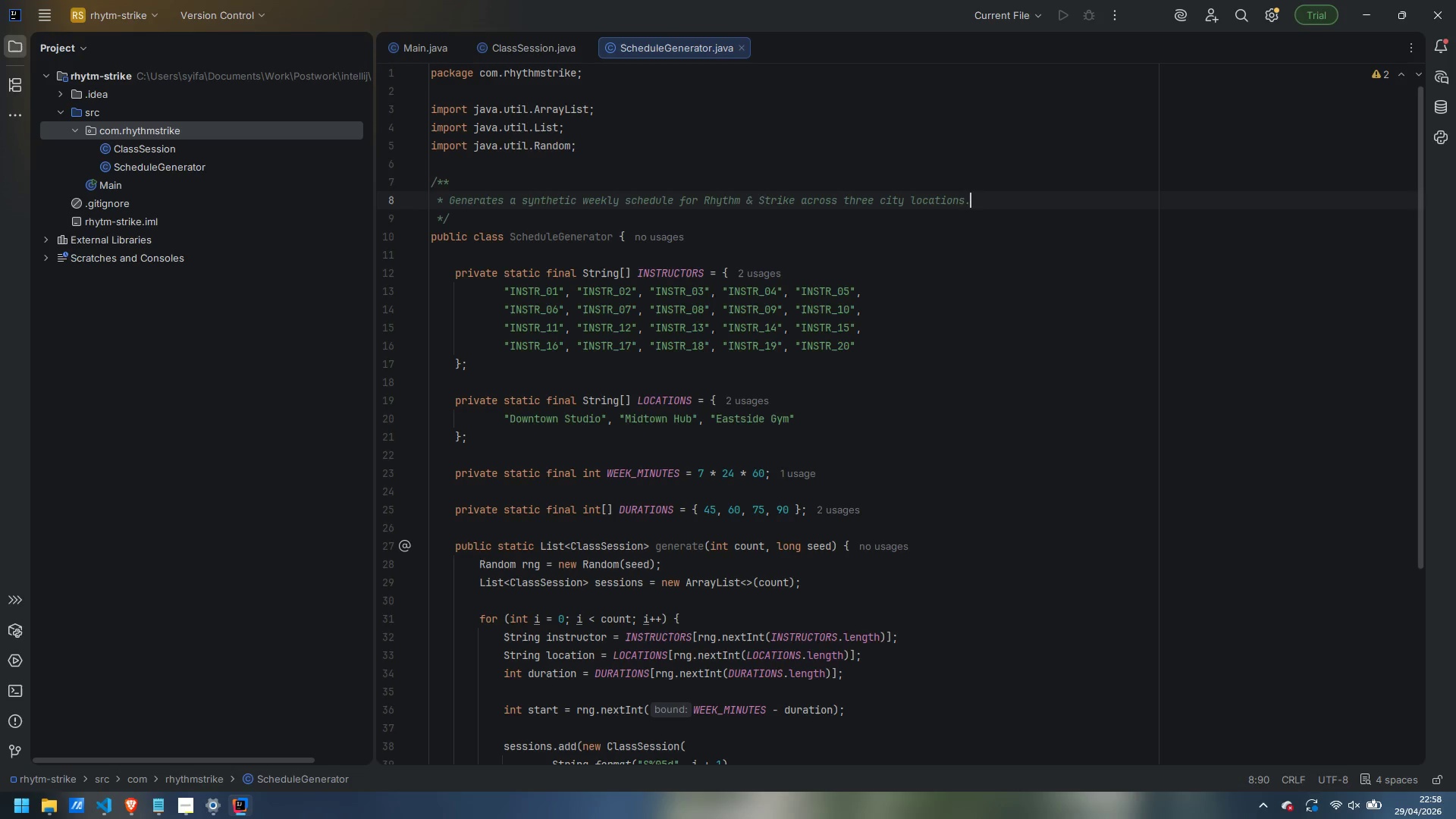 
wait(7.2)
 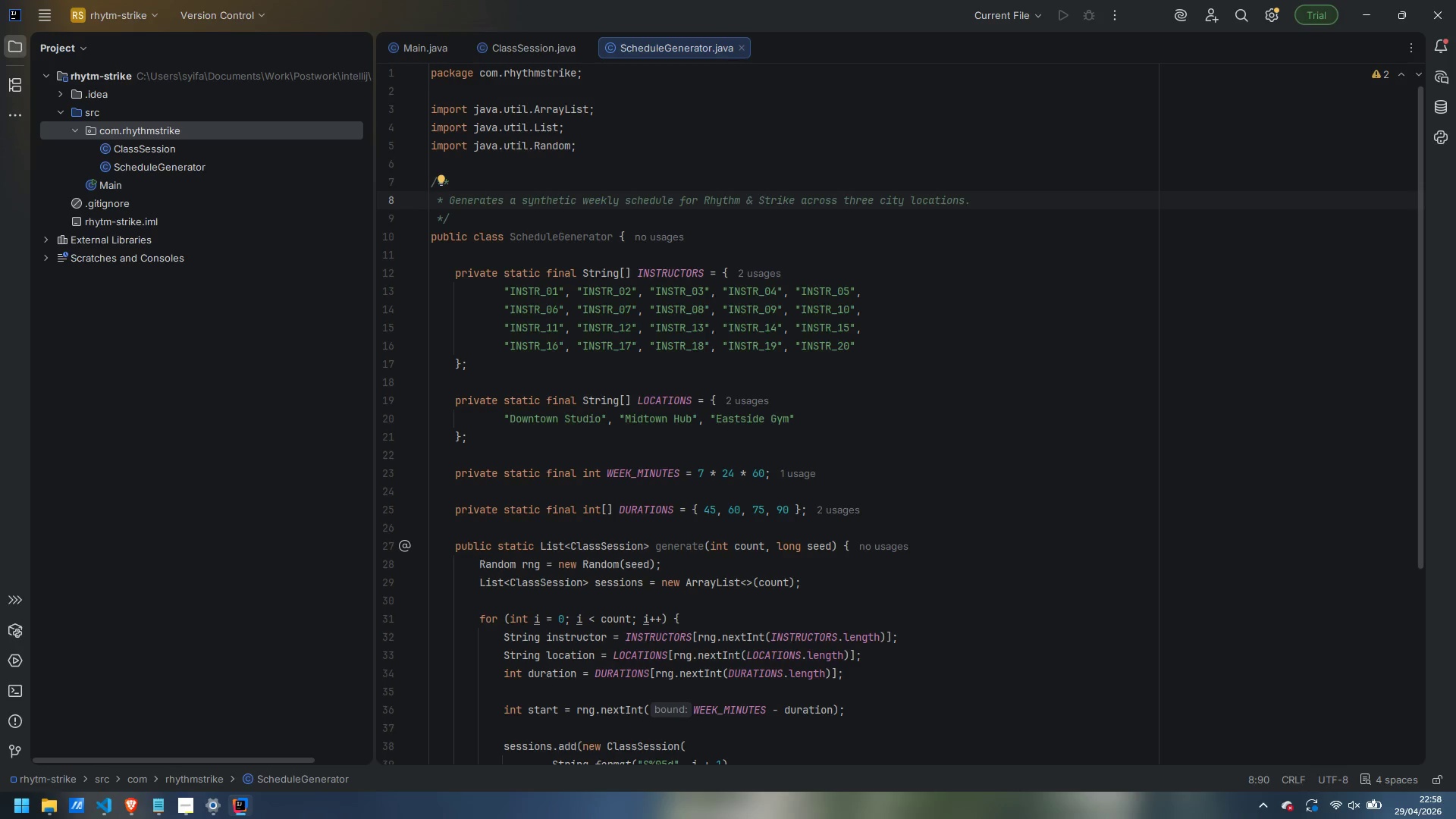 
key(Mute)
 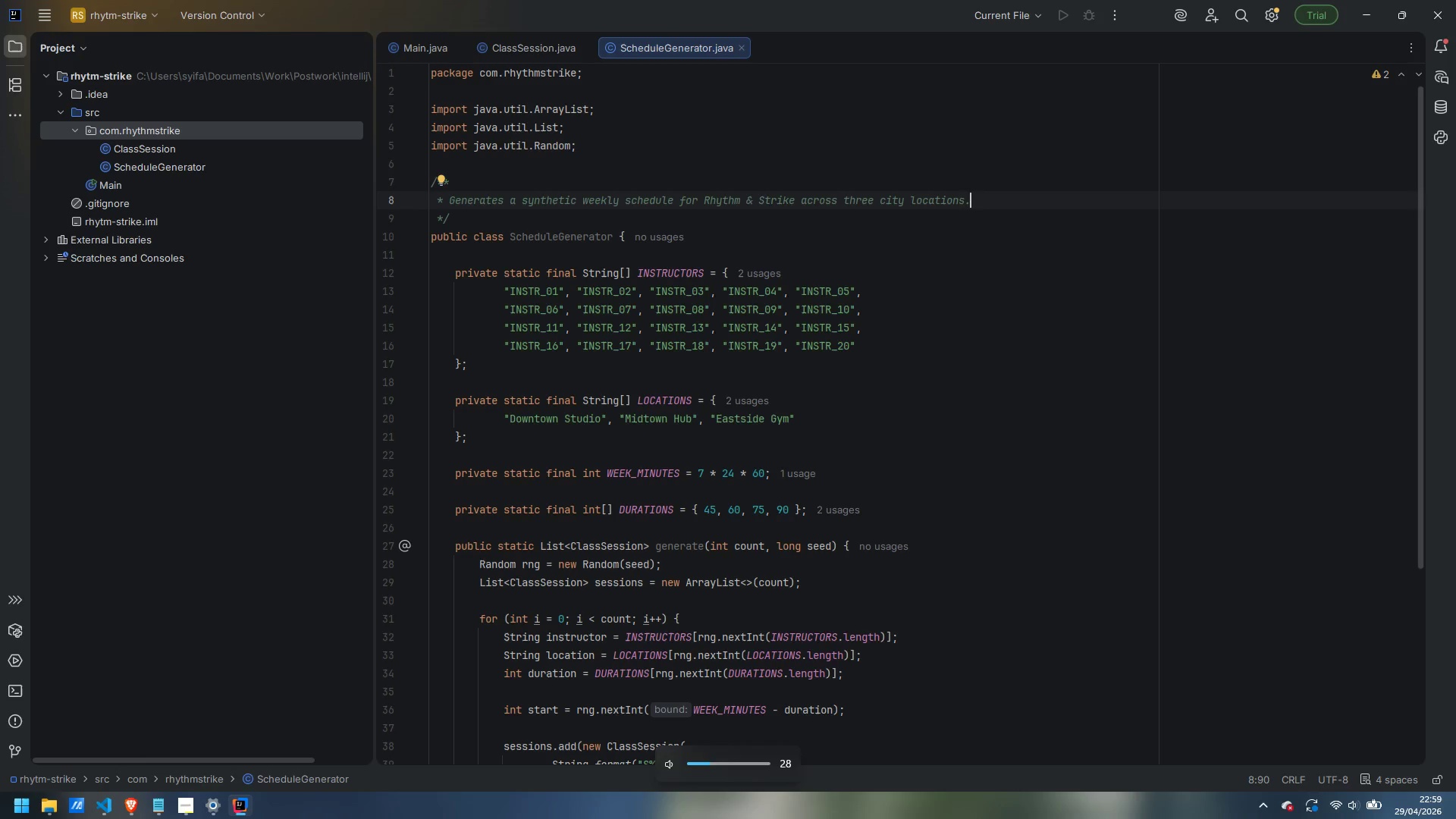 
key(Enter)
 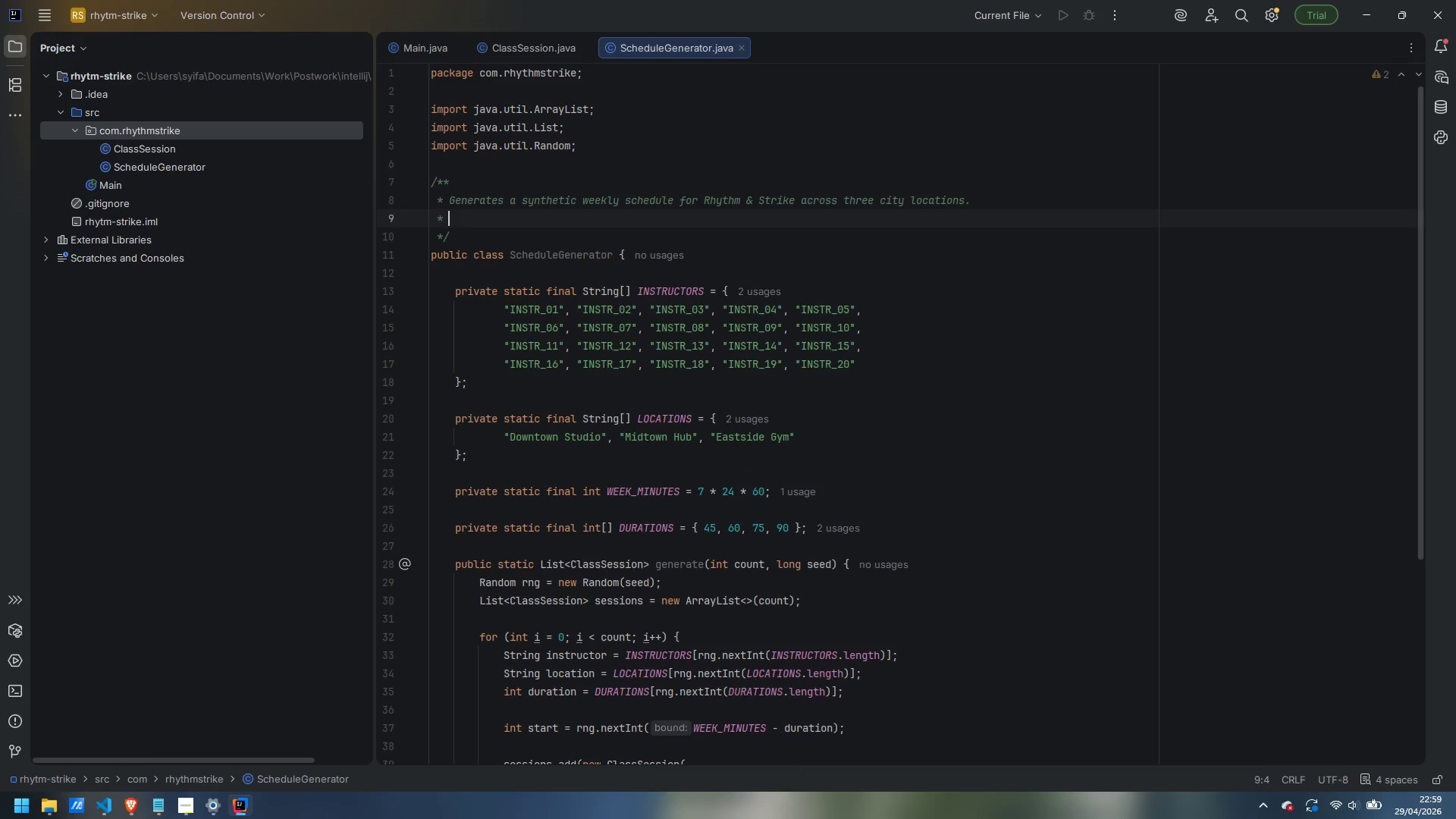 
type(Intentionallyu)
key(Backspace)
key(Backspace)
type(y seeds )
 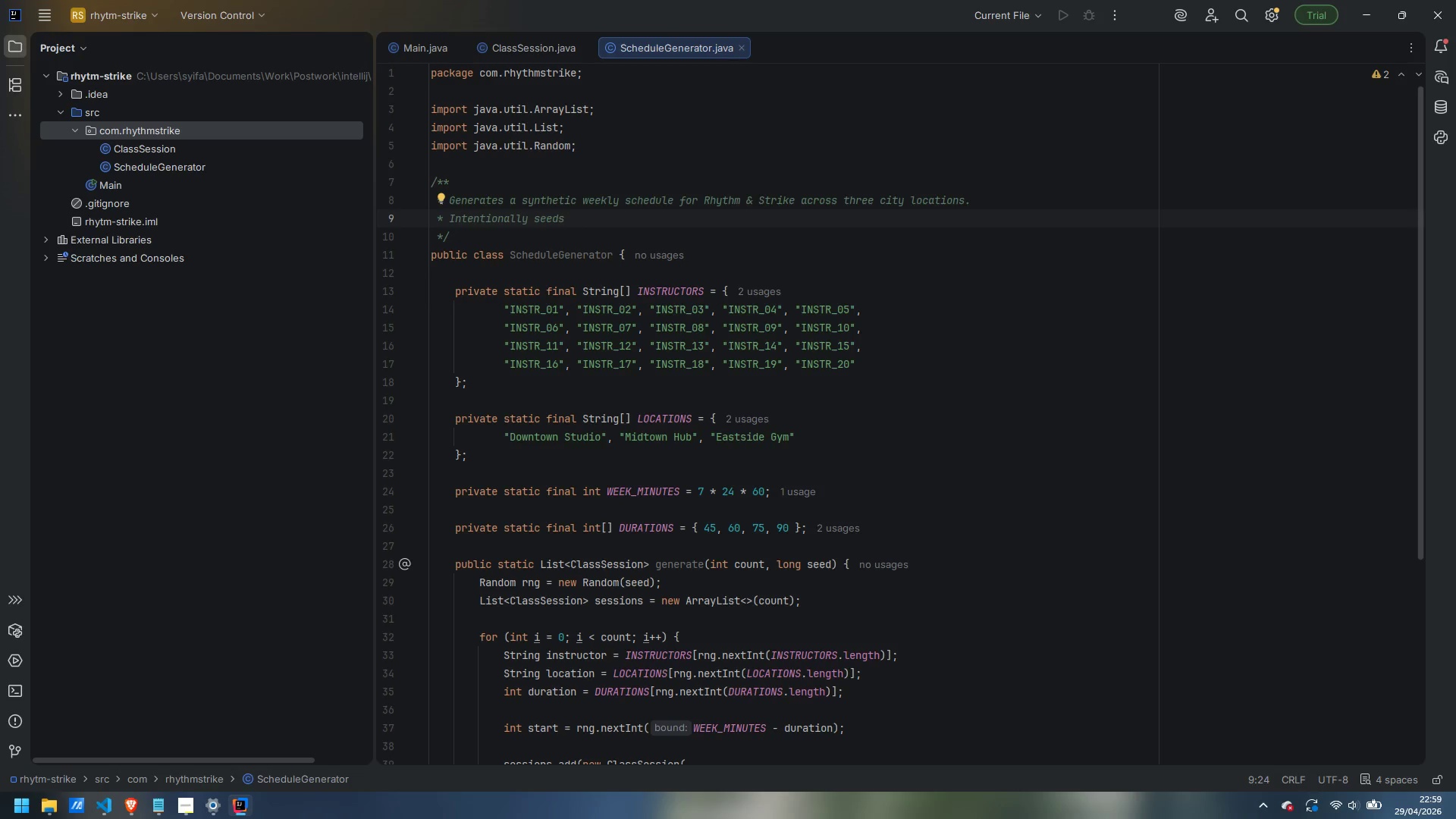 
wait(7.53)
 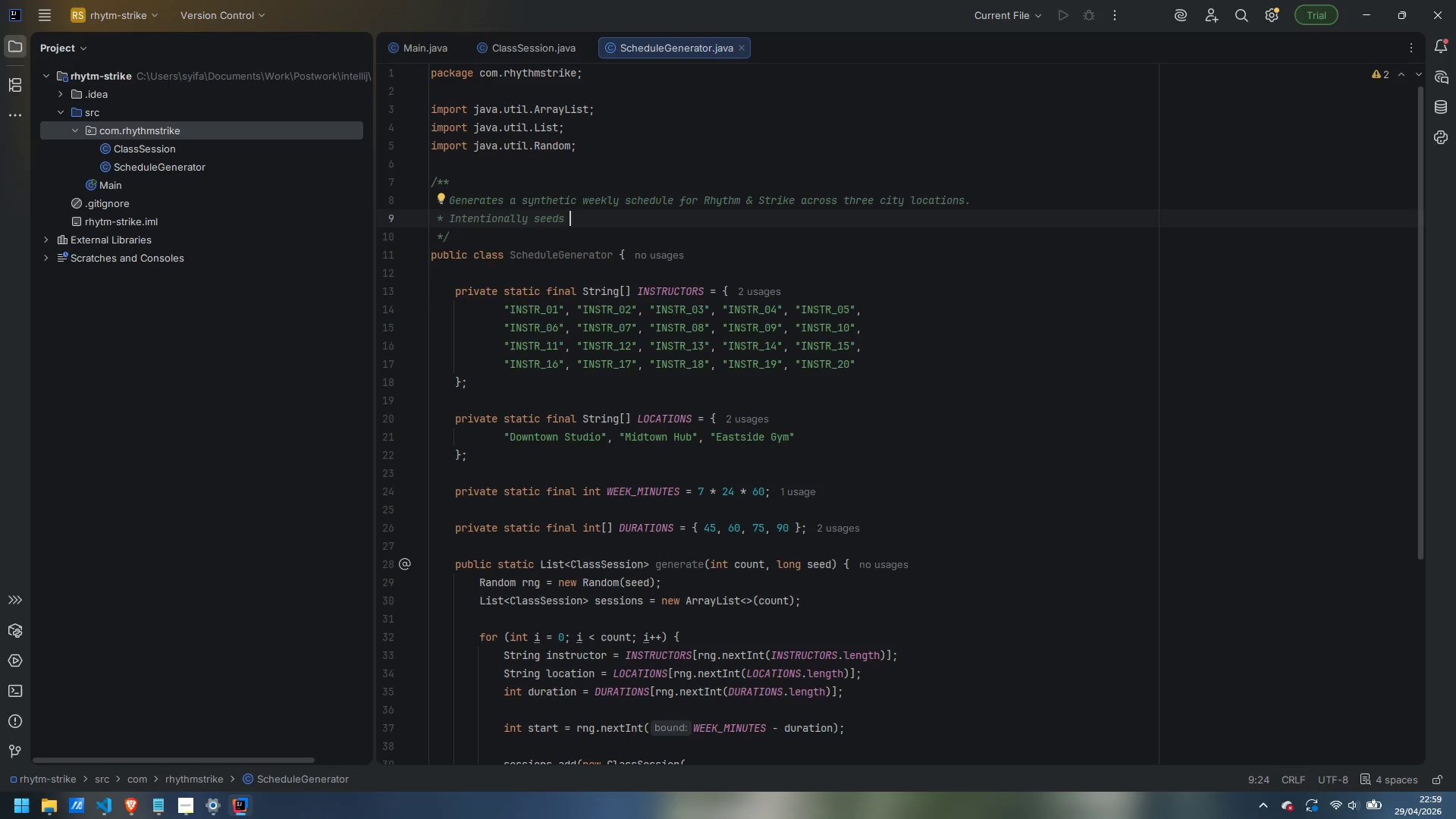 
type(a knopwn)
key(Backspace)
key(Backspace)
key(Backspace)
type(wn number of back-to-back or iver)
 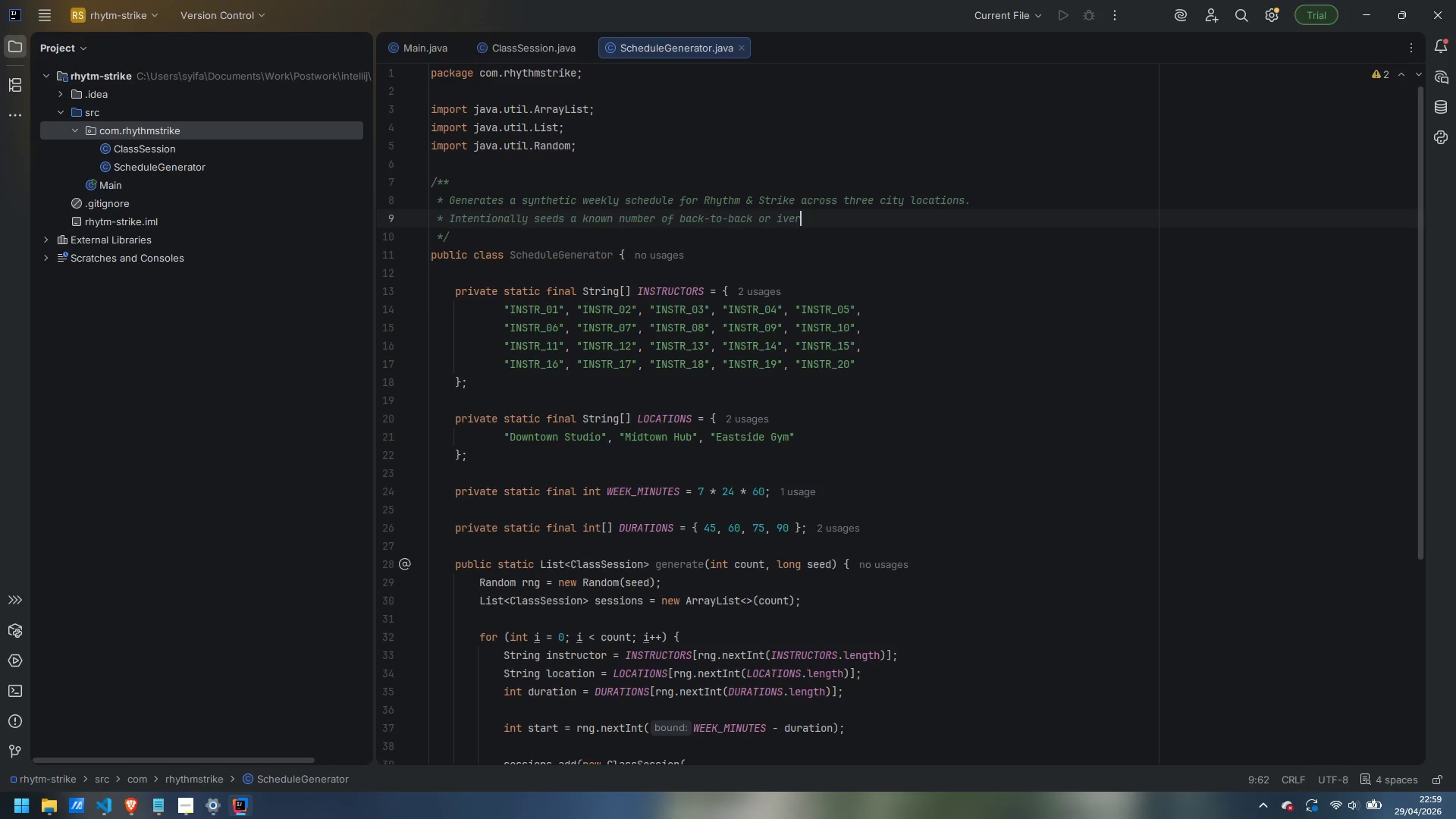 
key(Control+ControlLeft)
 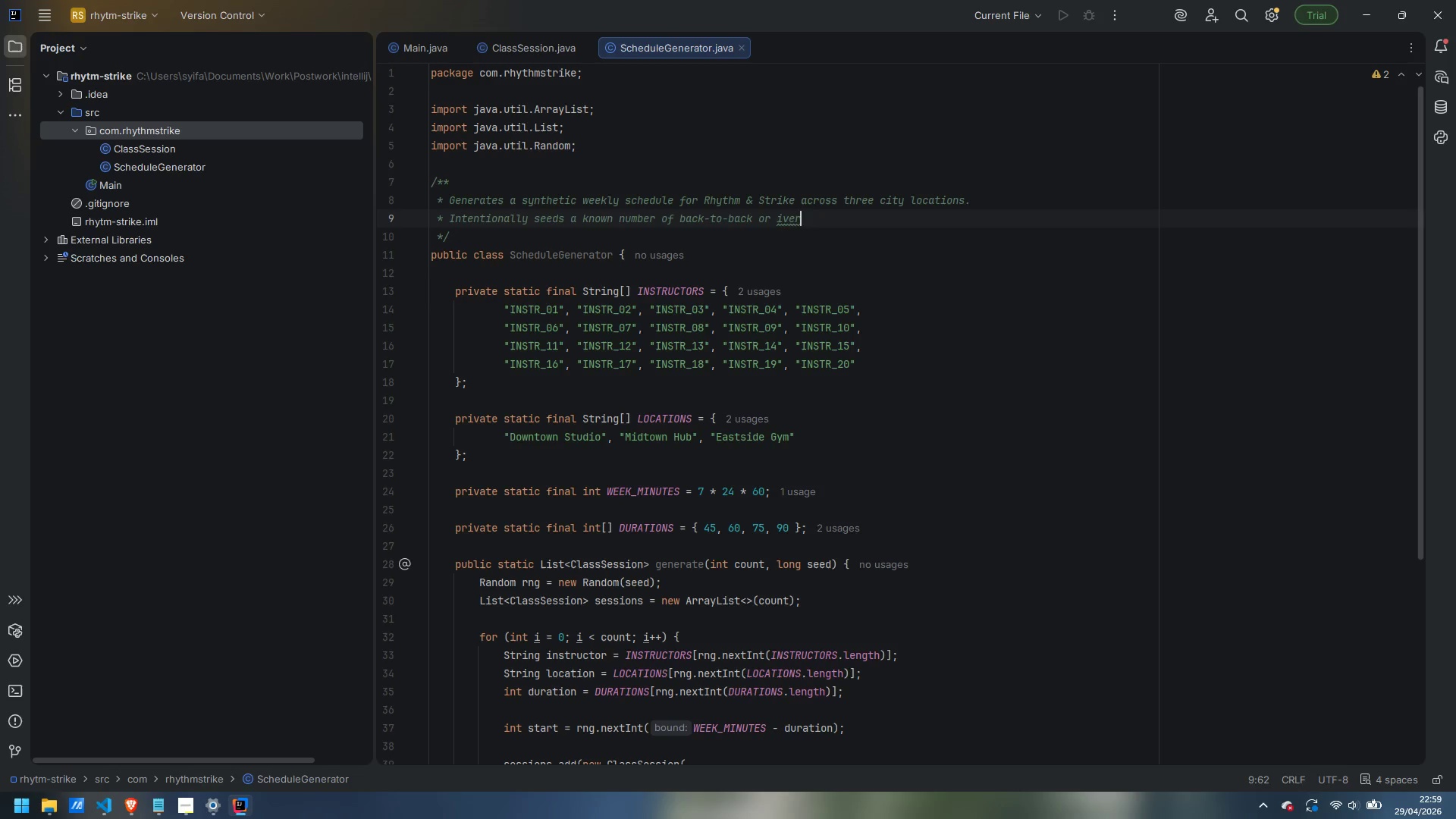 
key(Control+Backspace)
 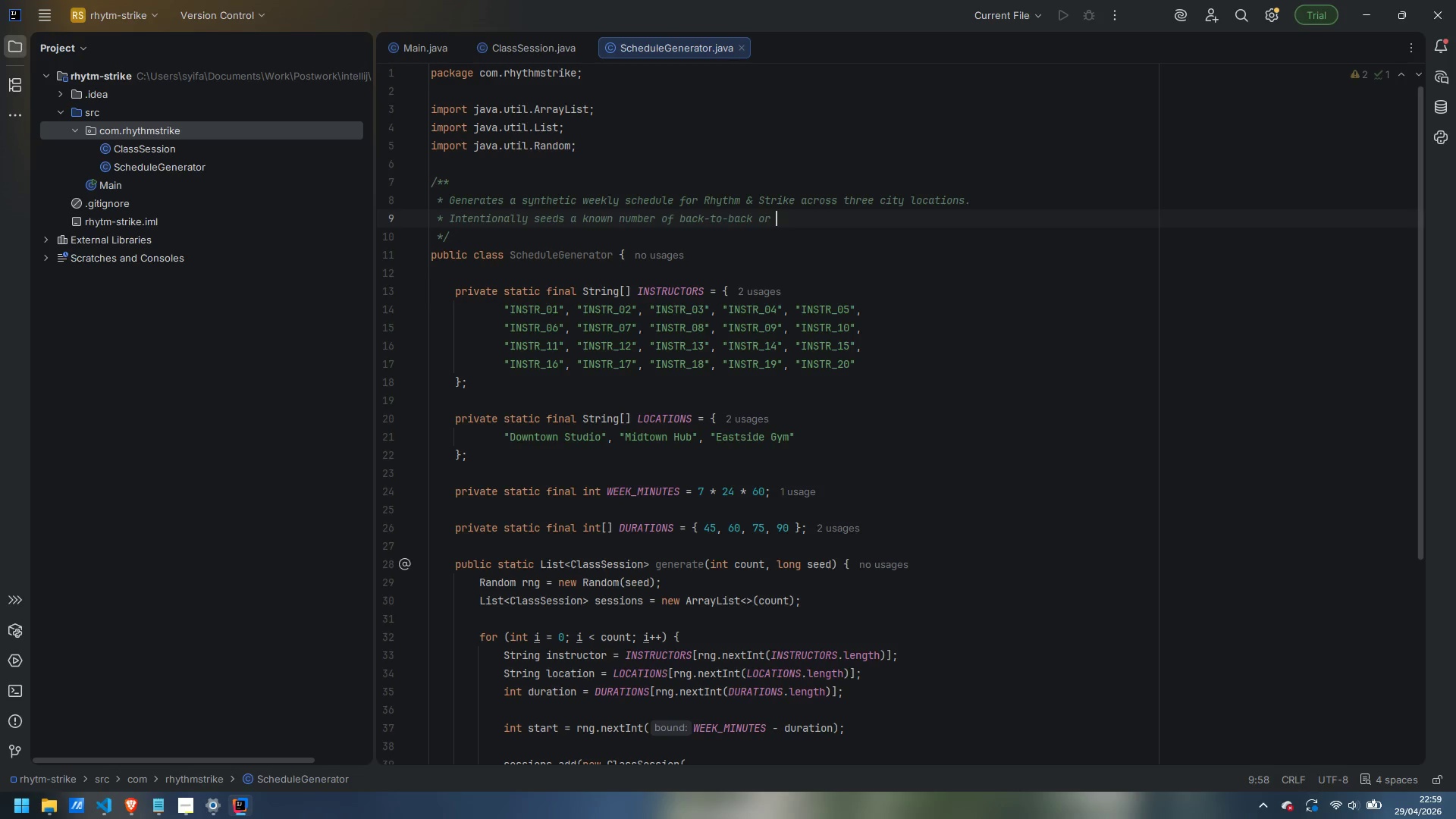 
type(overlapping classes so that both )
key(Backspace)
 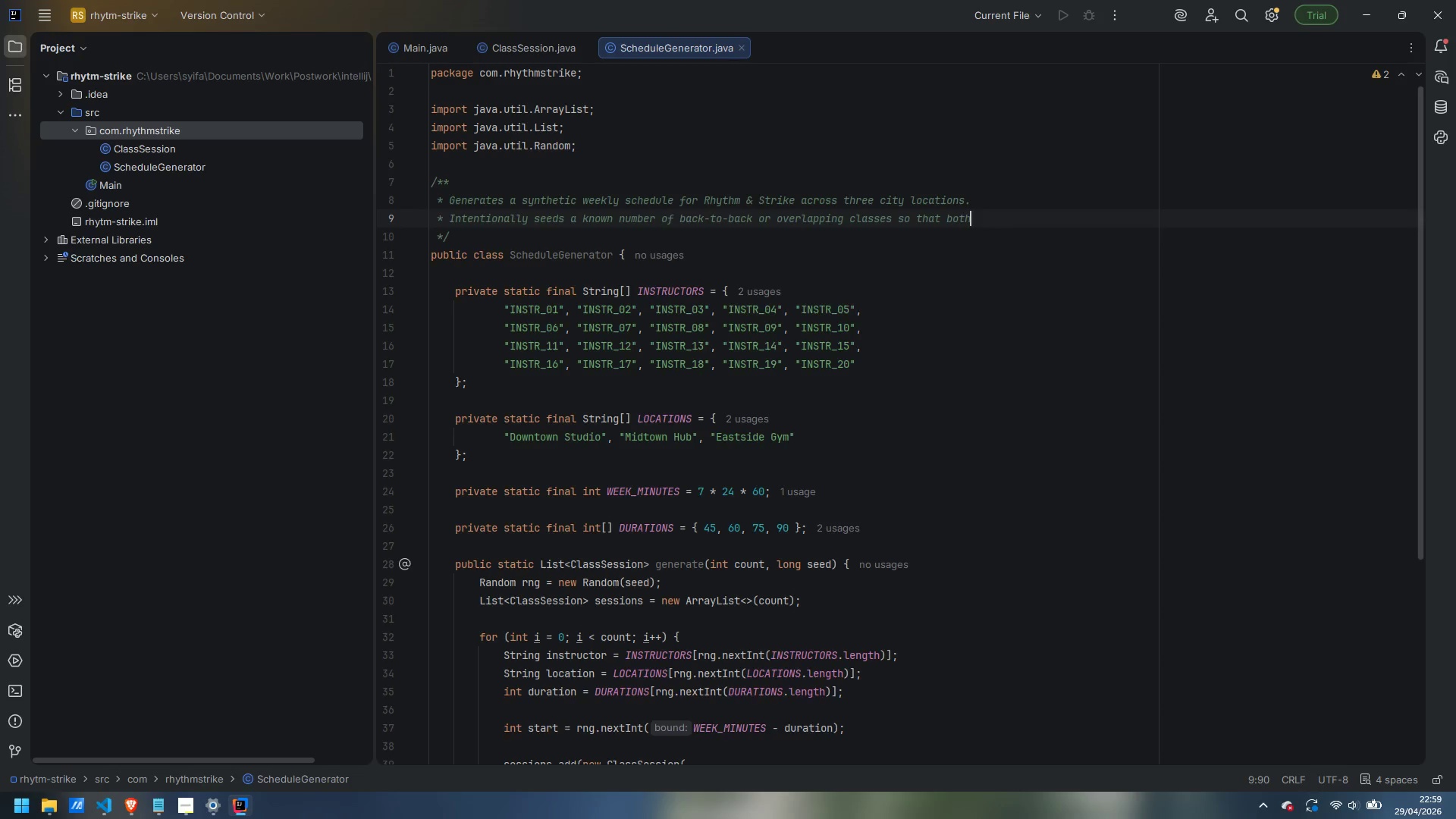 
key(Enter)
 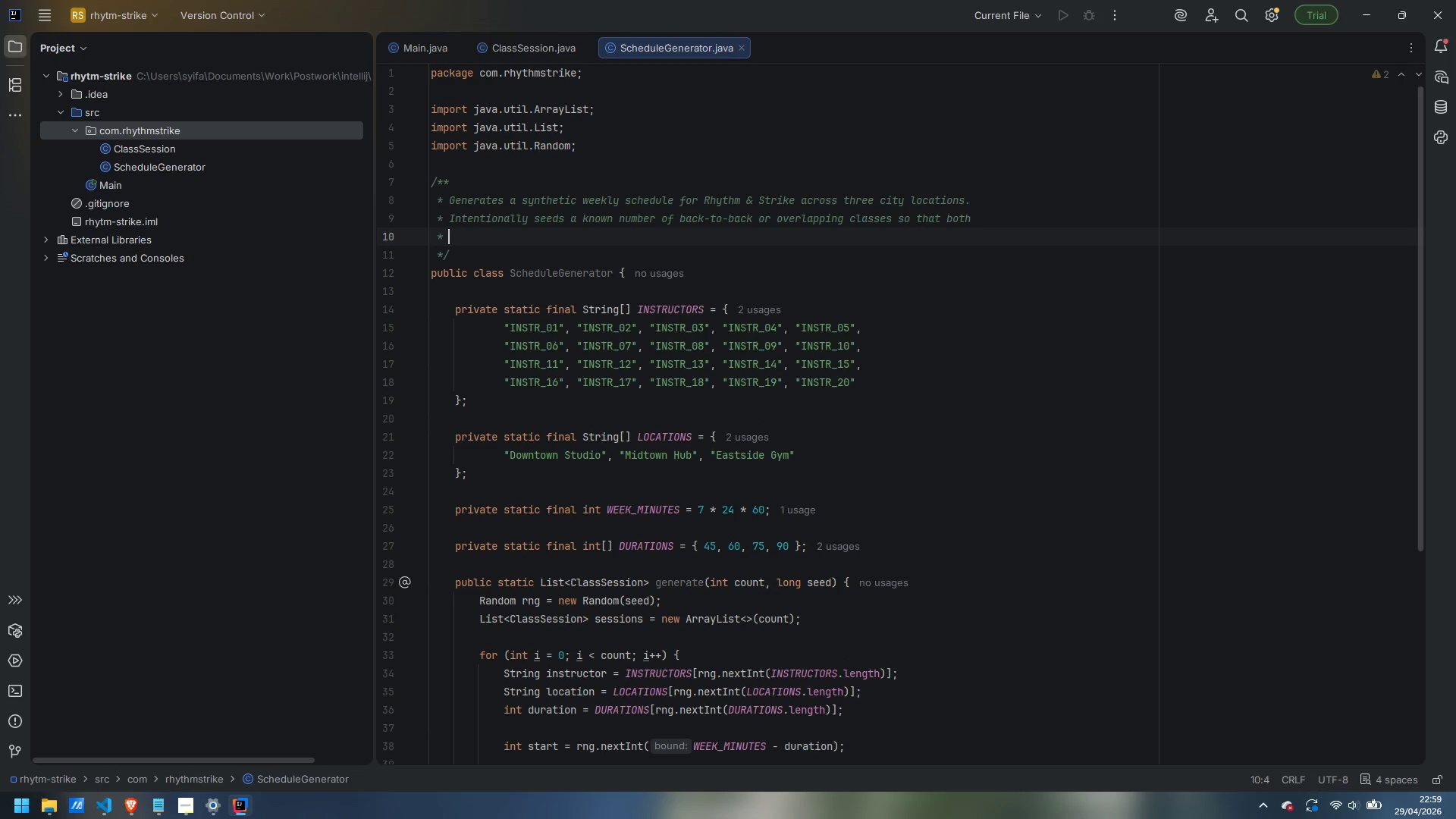 
type(conflict-chie)
key(Backspace)
key(Backspace)
type(ecking algorithms can be valua)
key(Backspace)
key(Backspace)
key(Backspace)
type(lidated against each other.)
 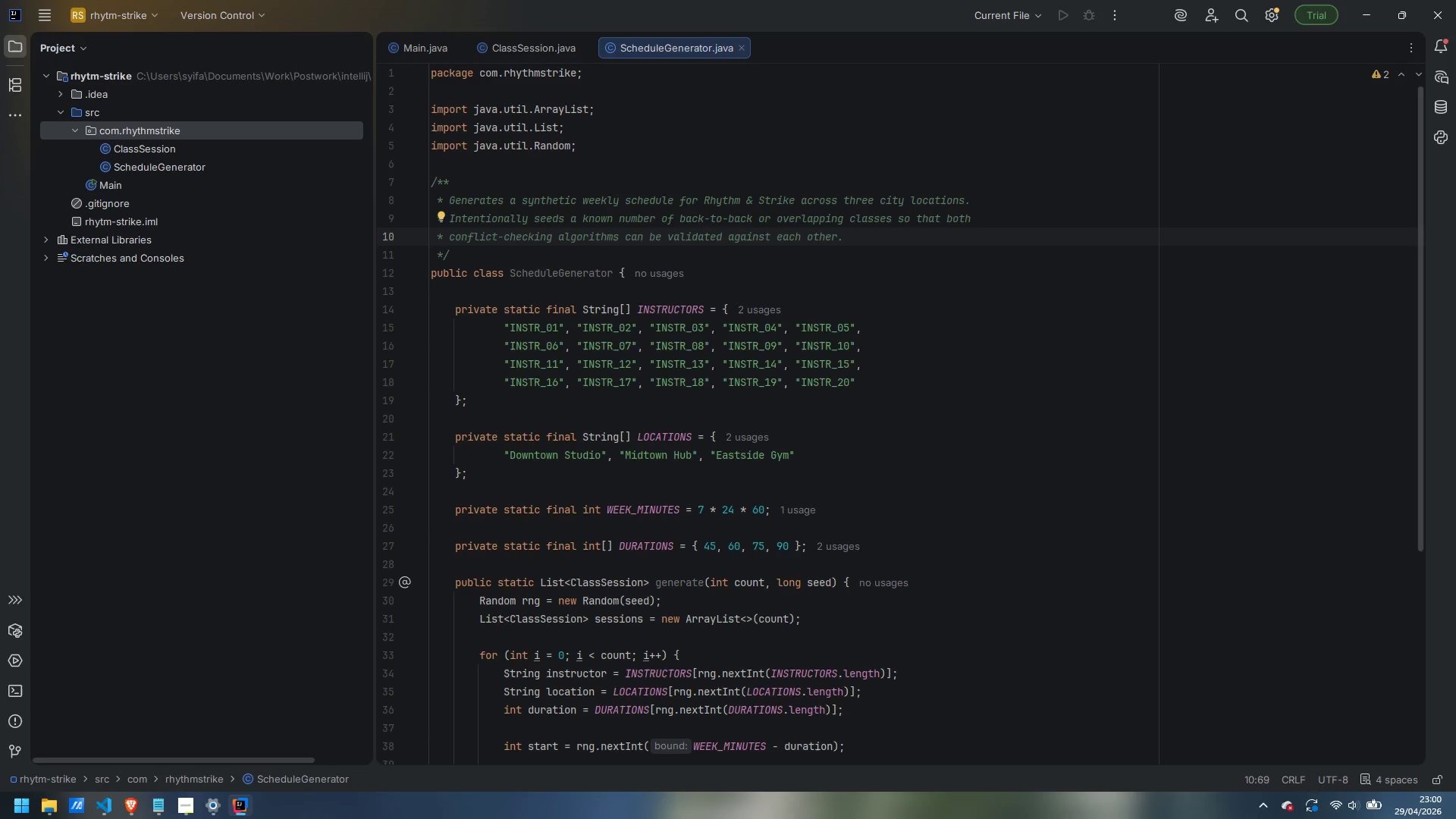 
left_click([523, 496])
 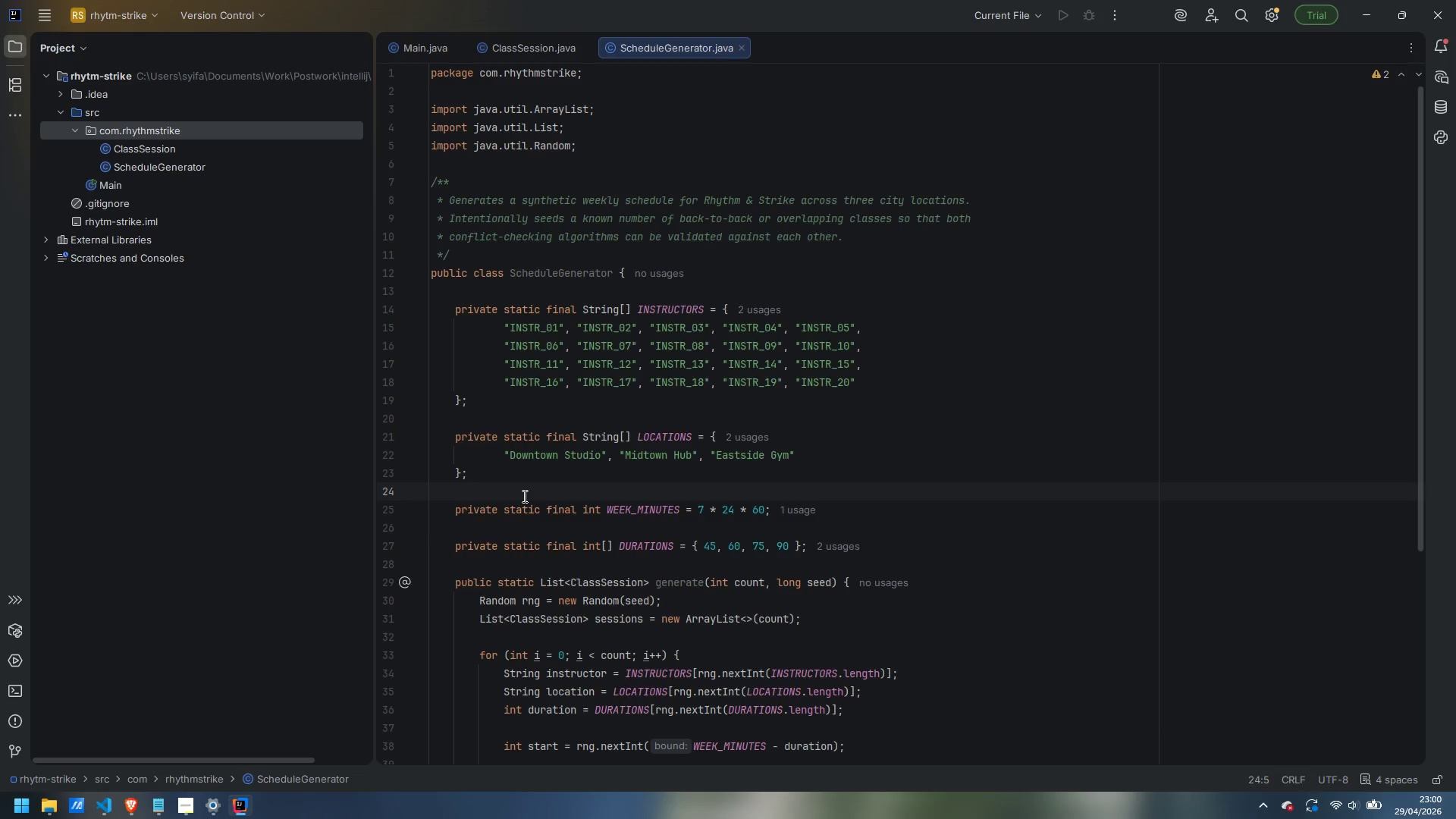 
key(Enter)
 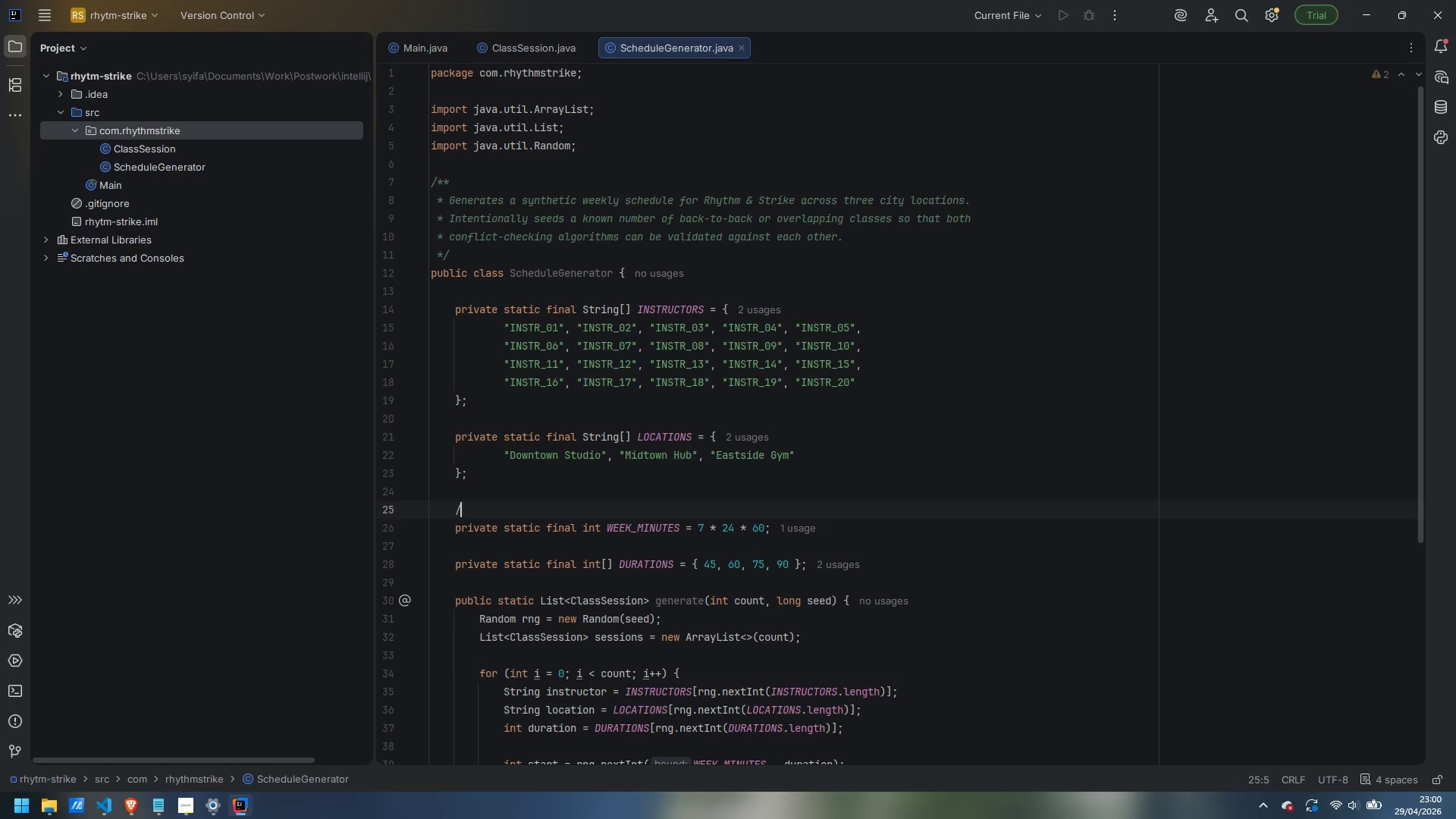 
type(// One week = 7 days x 24 h x 60 min =  )
key(Backspace)
type(10.000)
 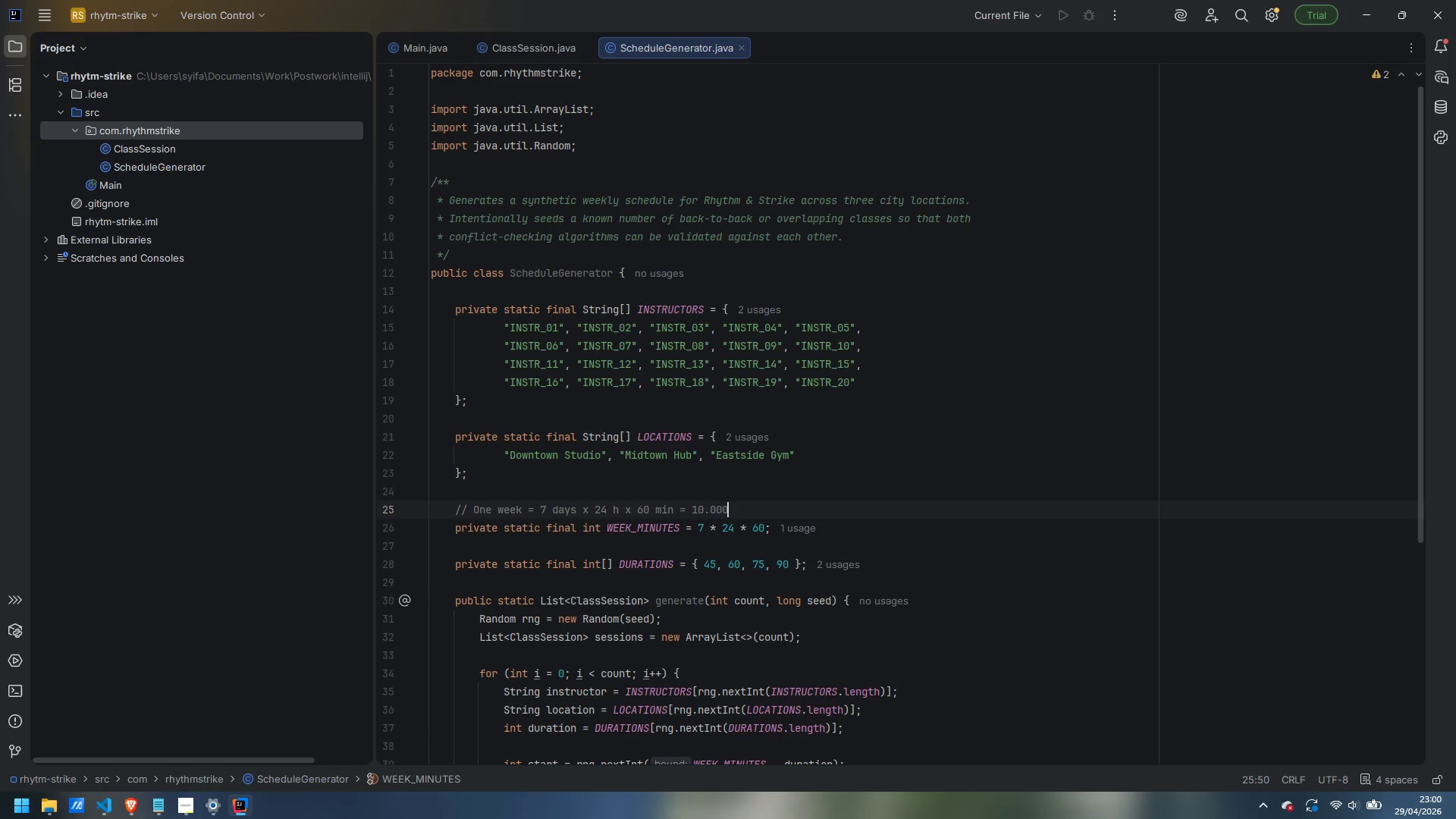 
key(Control+ControlLeft)
 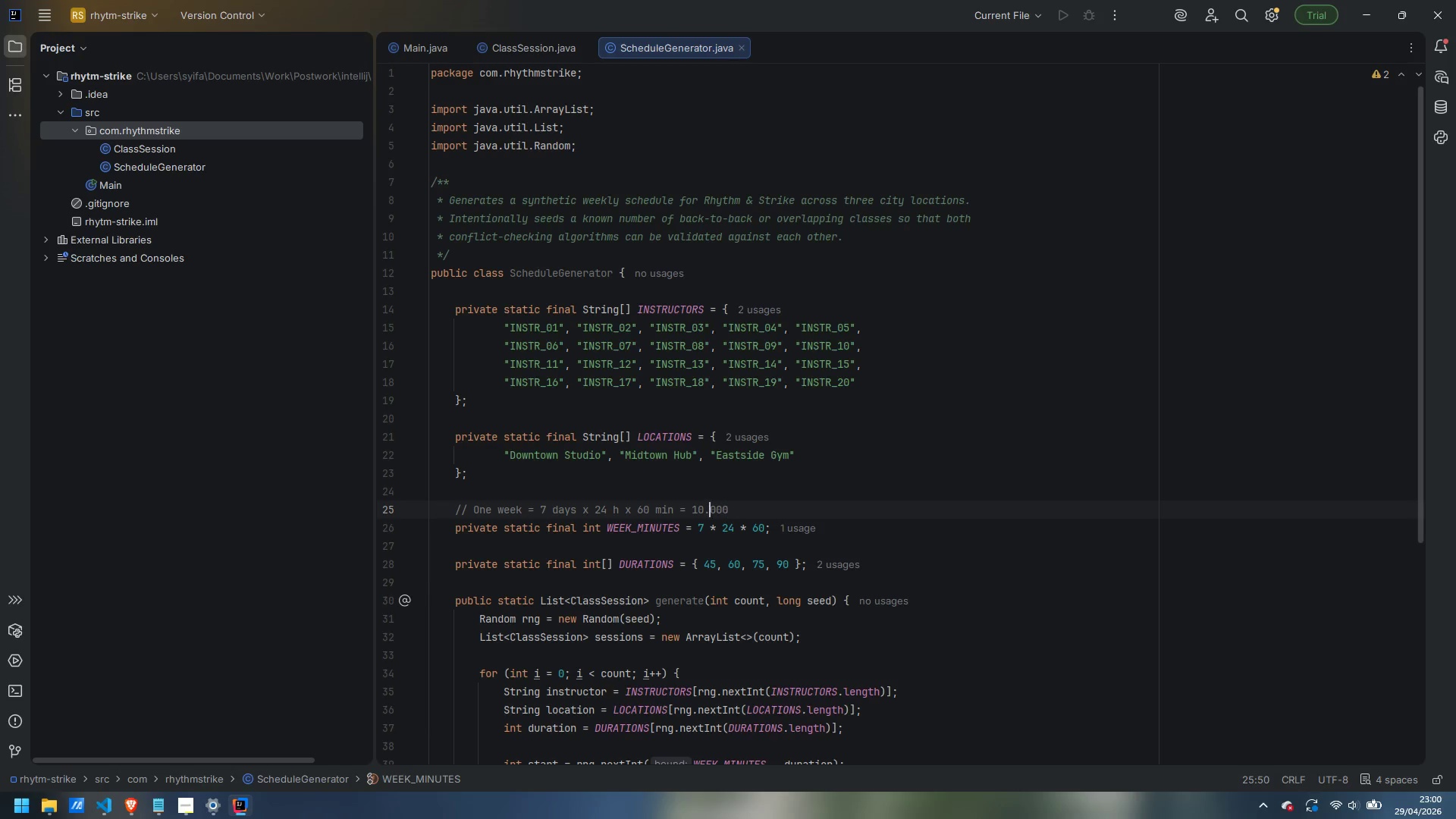 
key(Control+ArrowLeft)
 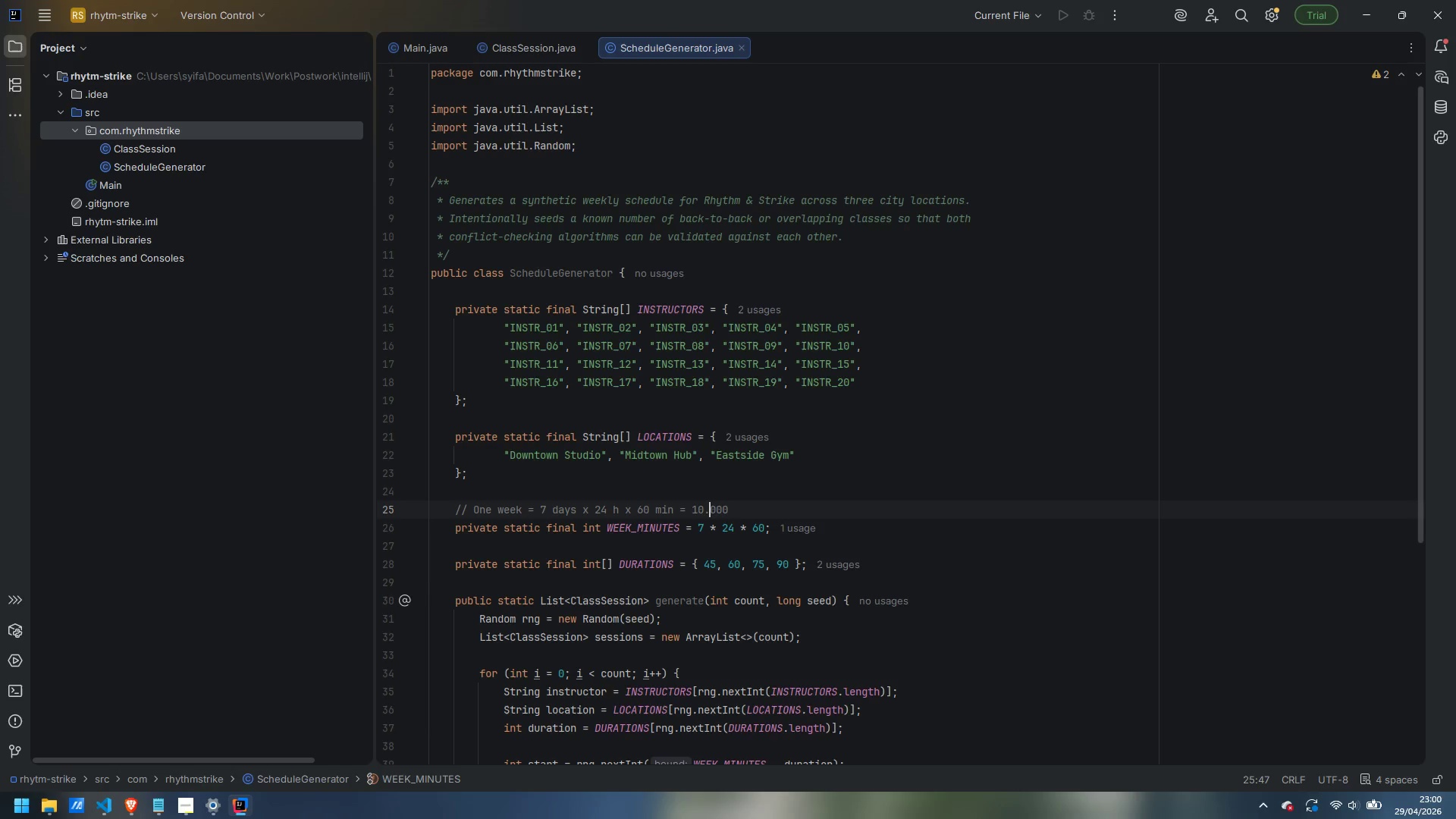 
key(Backspace)
 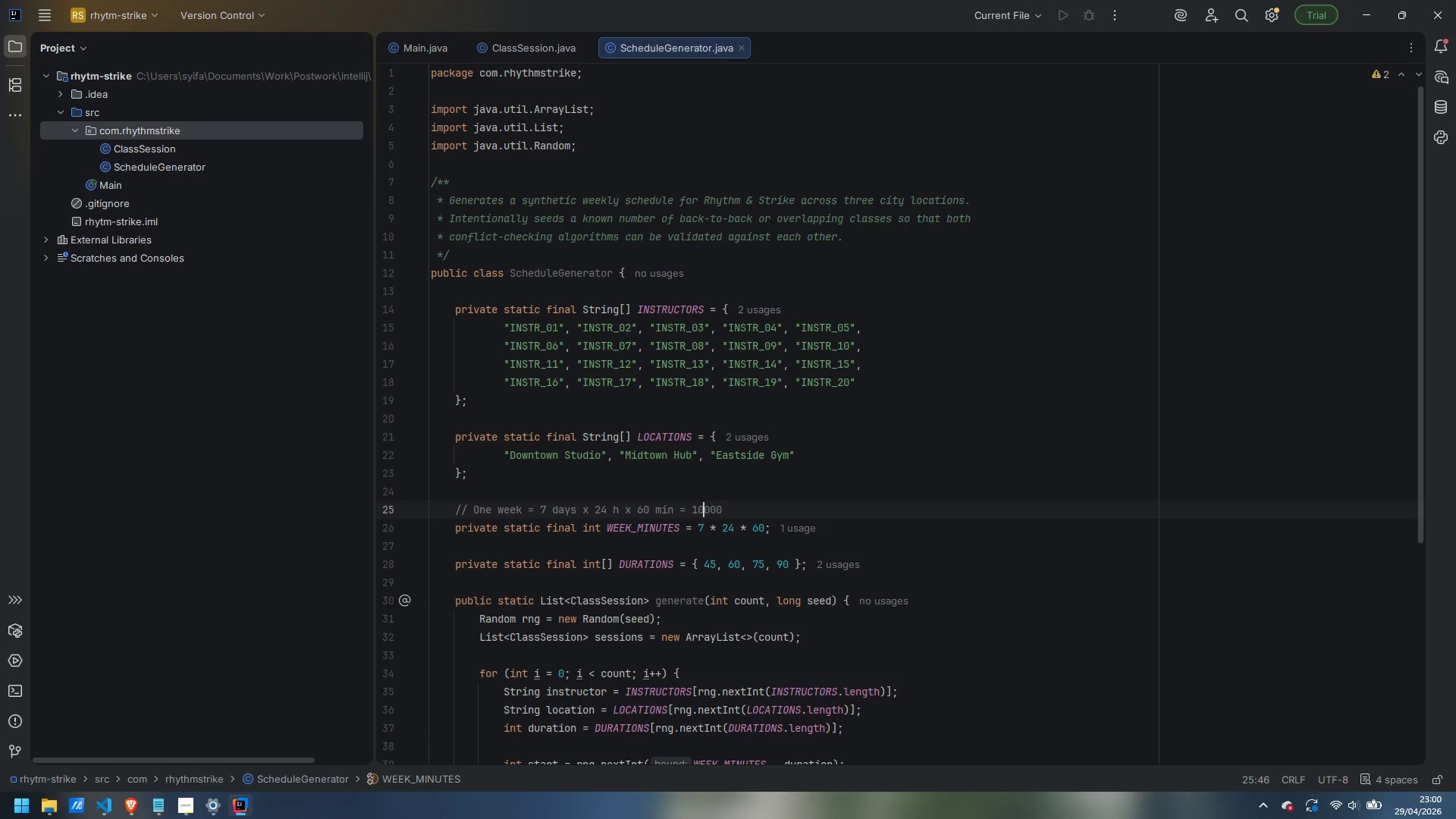 
key(Comma)
 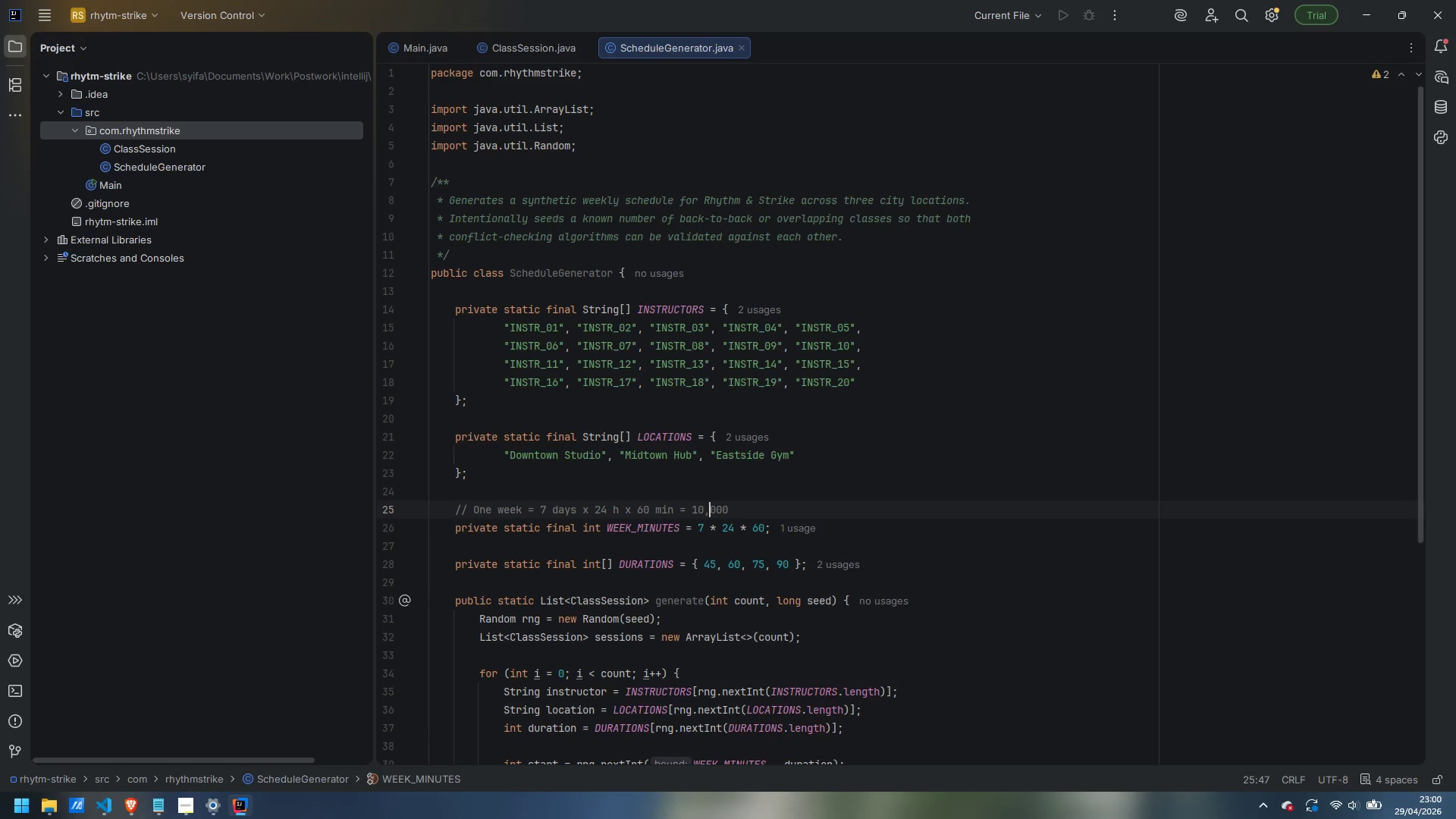 
key(Control+ArrowRight)
 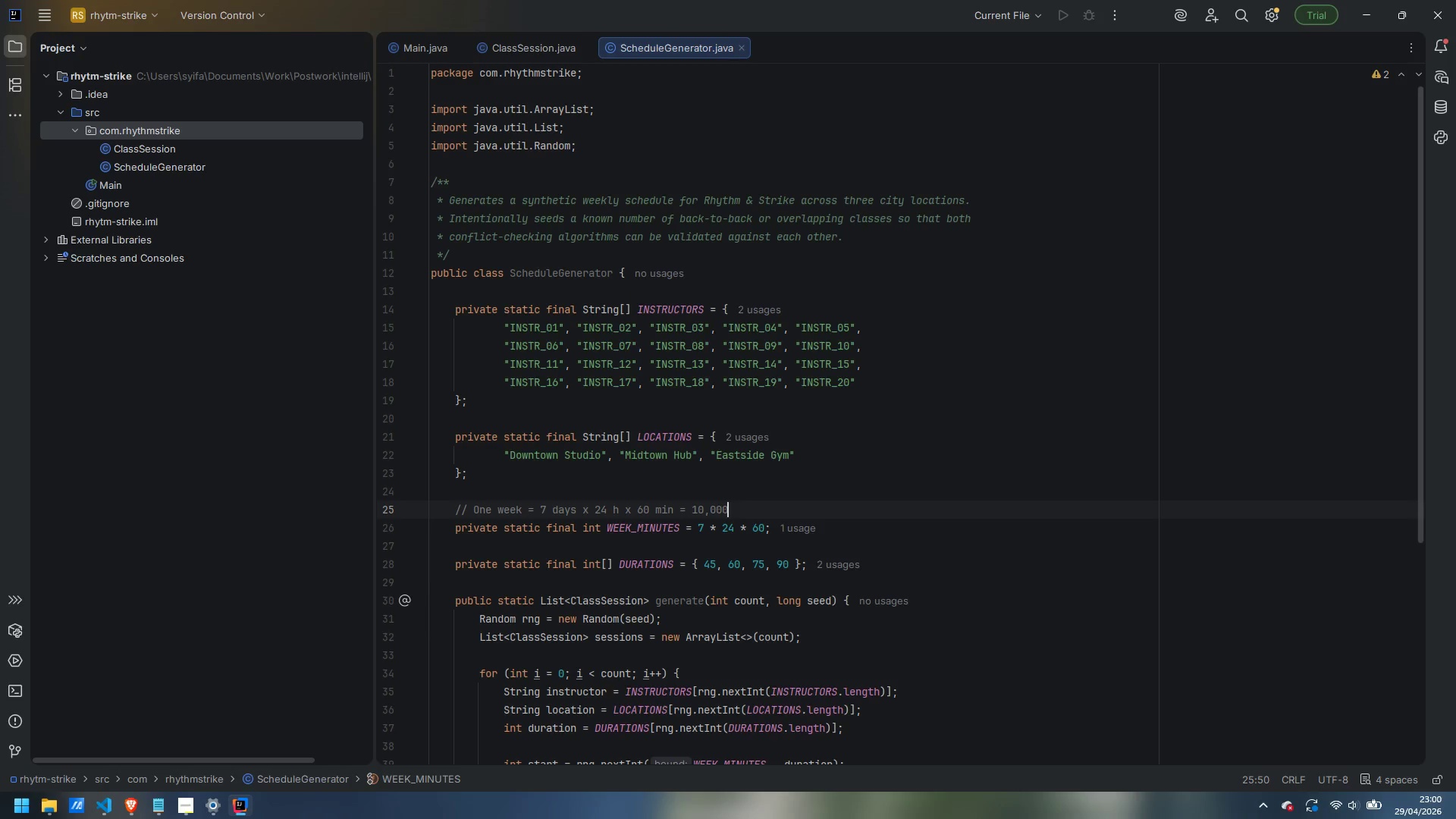 
key(ArrowLeft)
 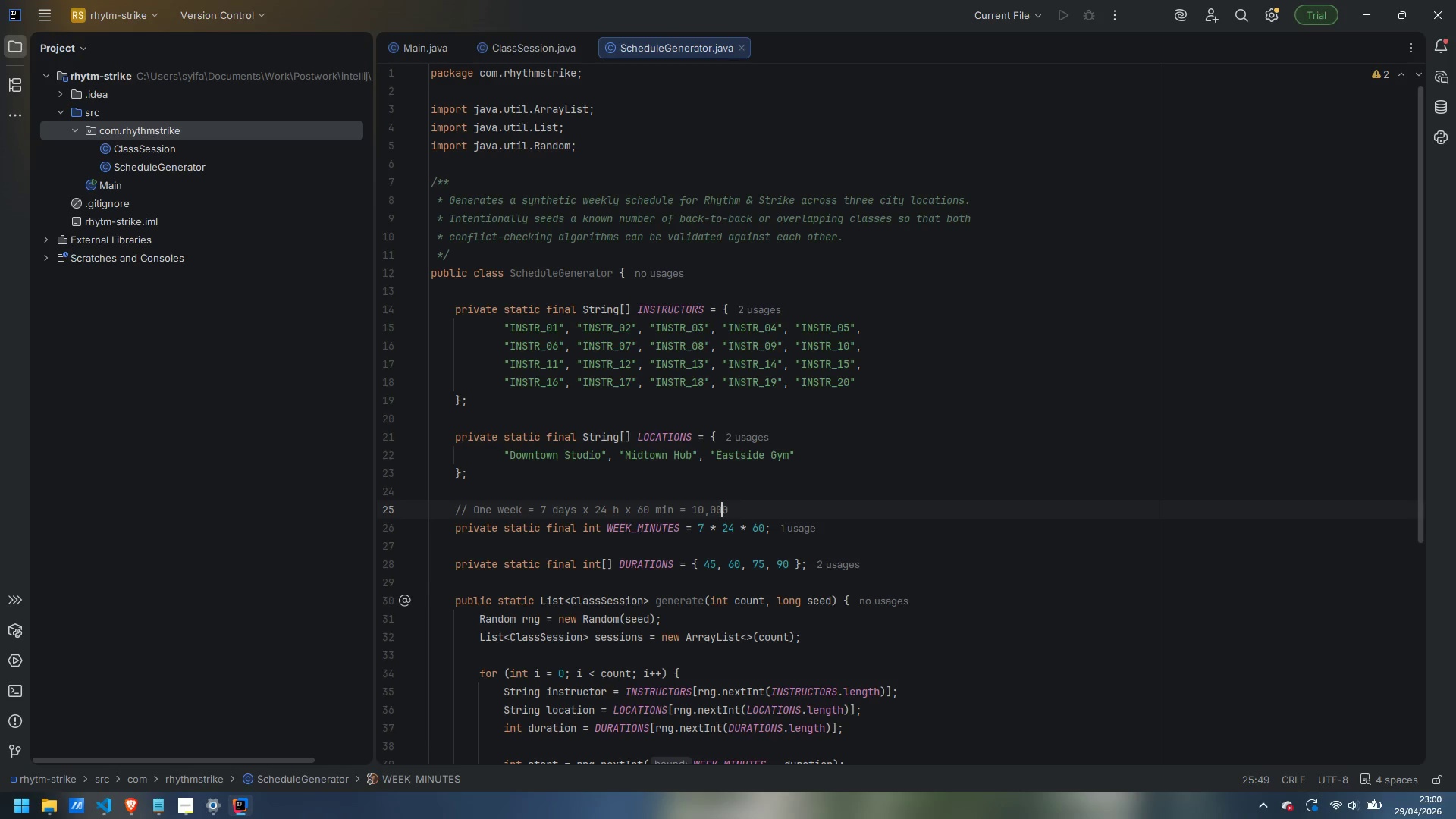 
key(Backspace)
 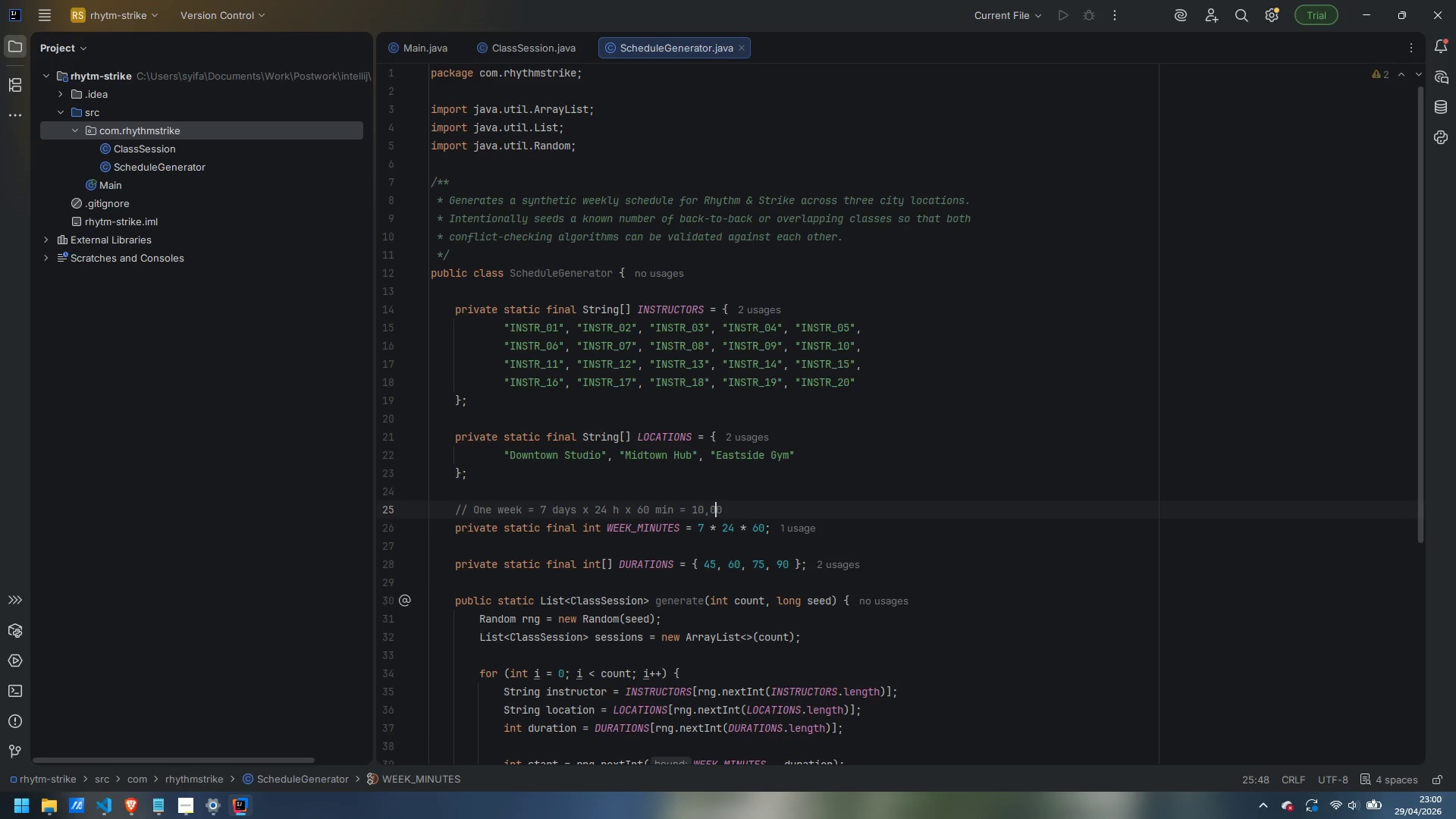 
key(8)
 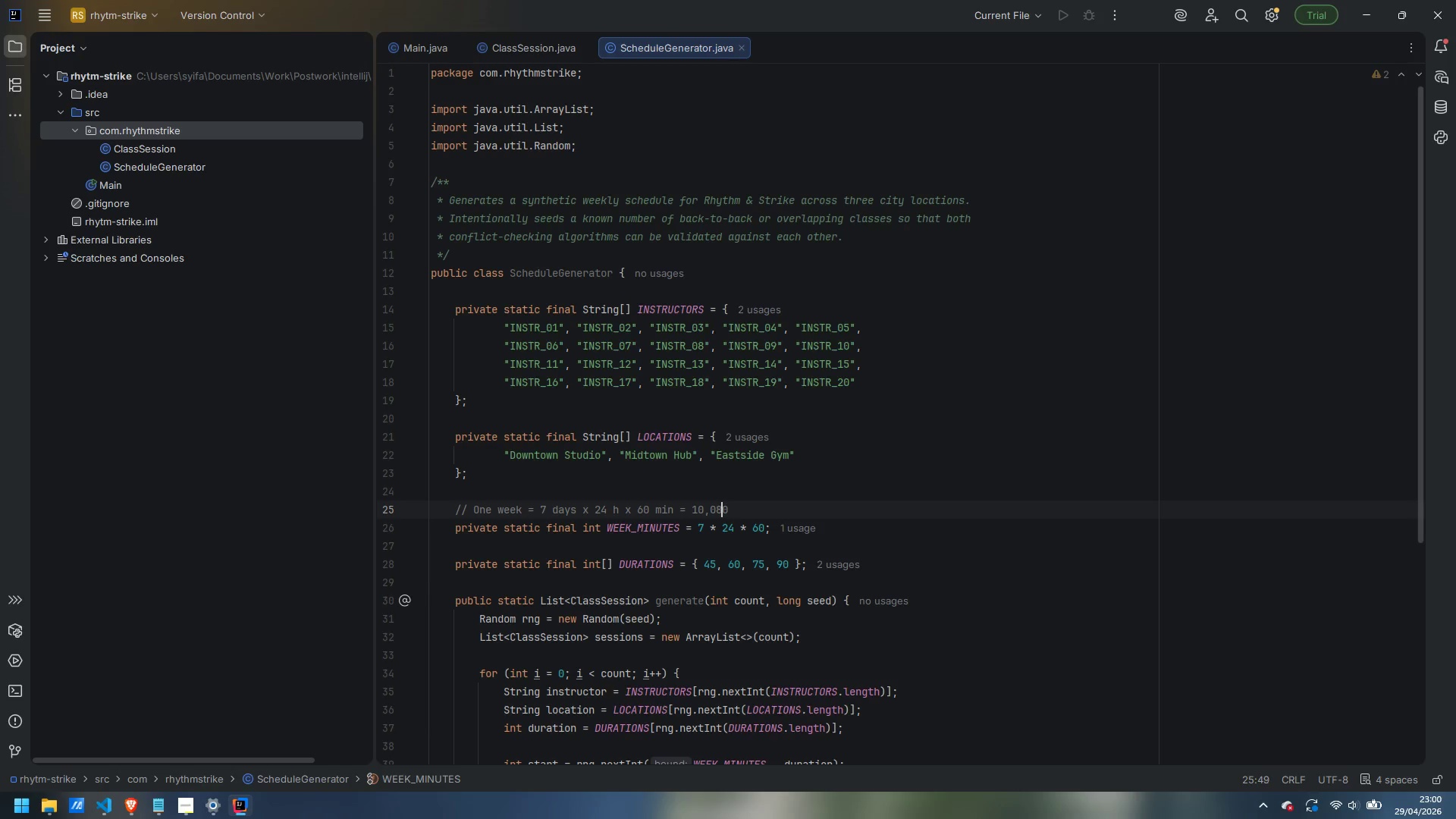 
key(Control+ArrowRight)
 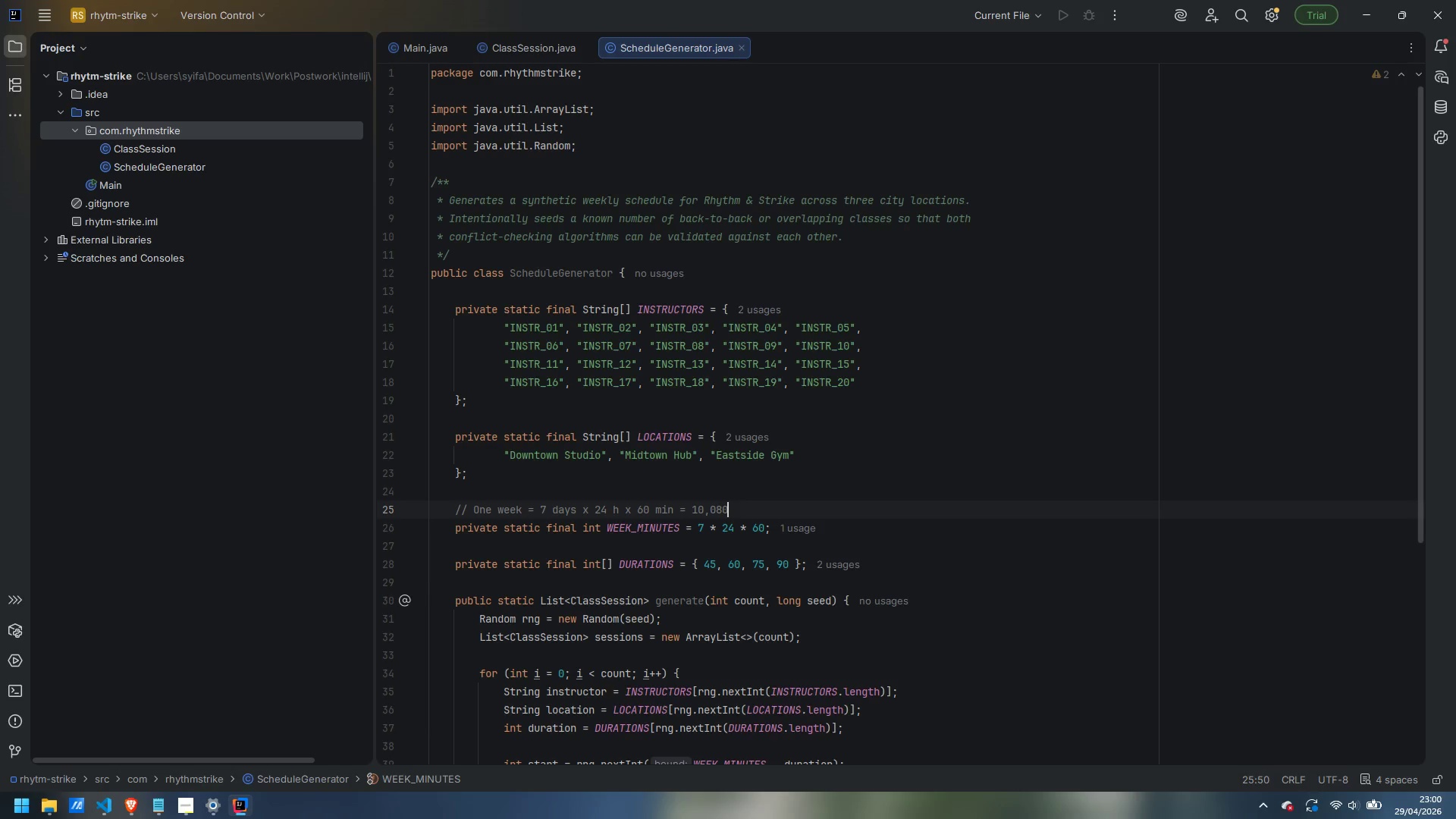 
type( minutes)
 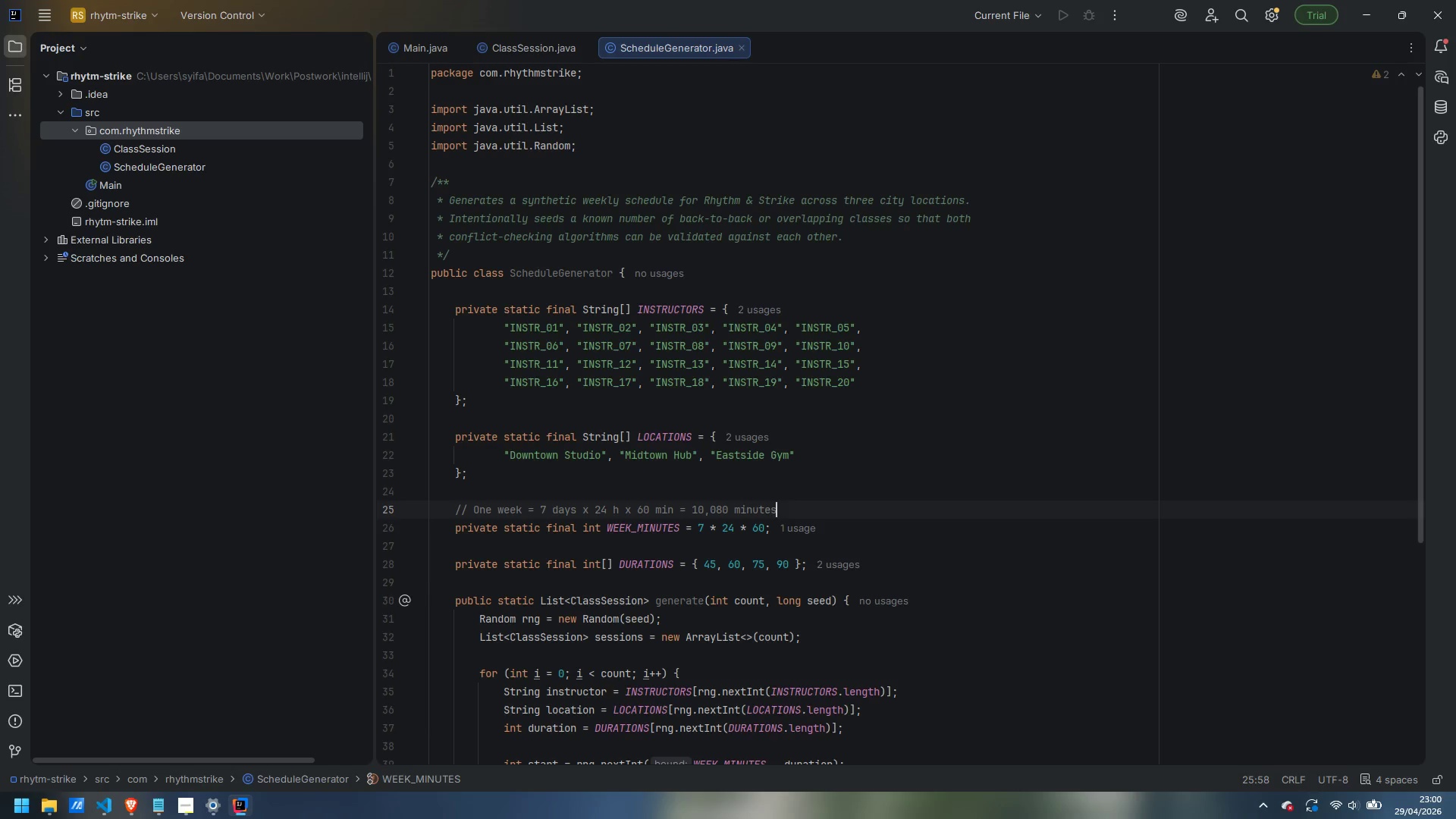 
key(ArrowDown)
 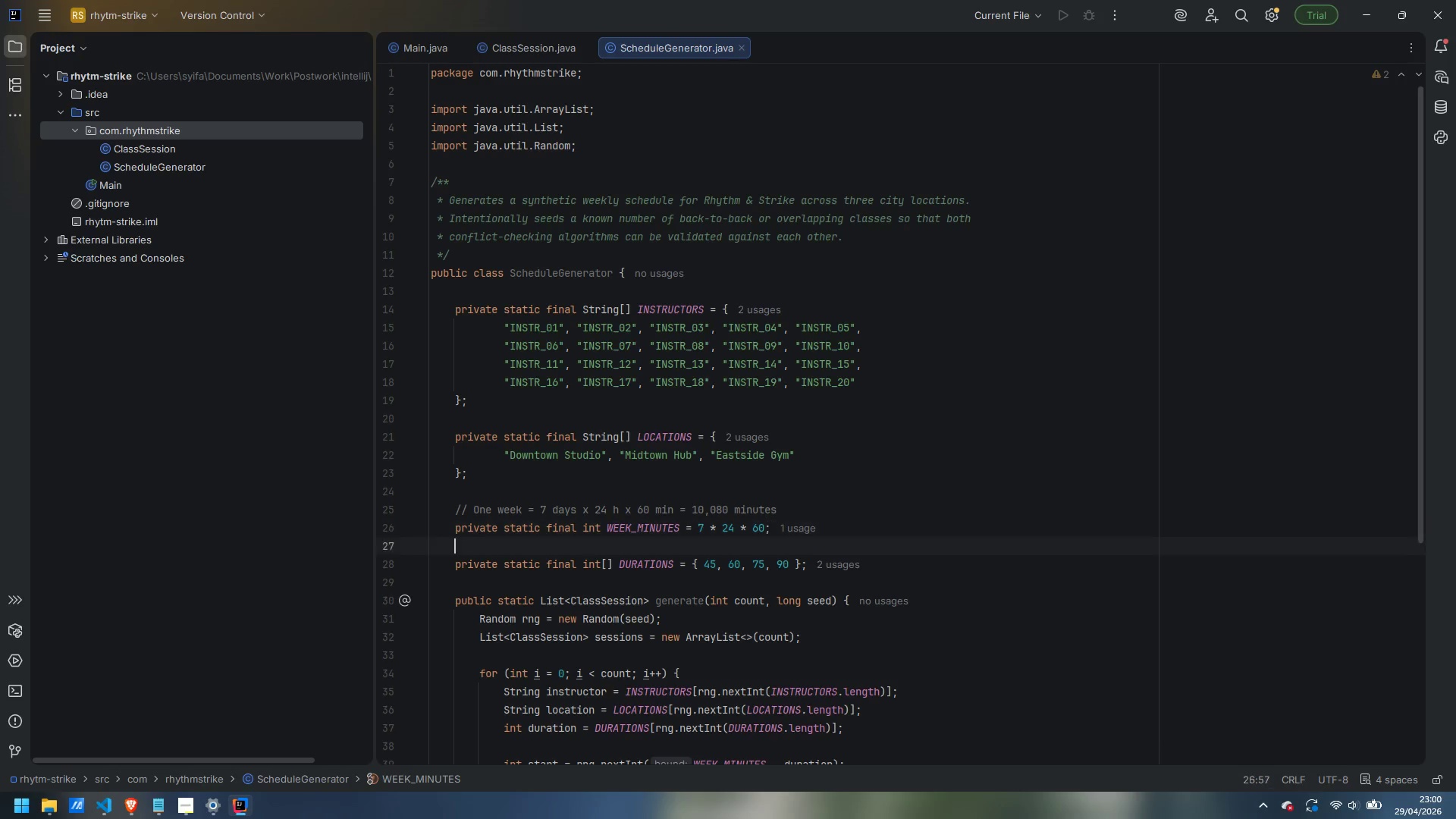 
key(ArrowDown)
 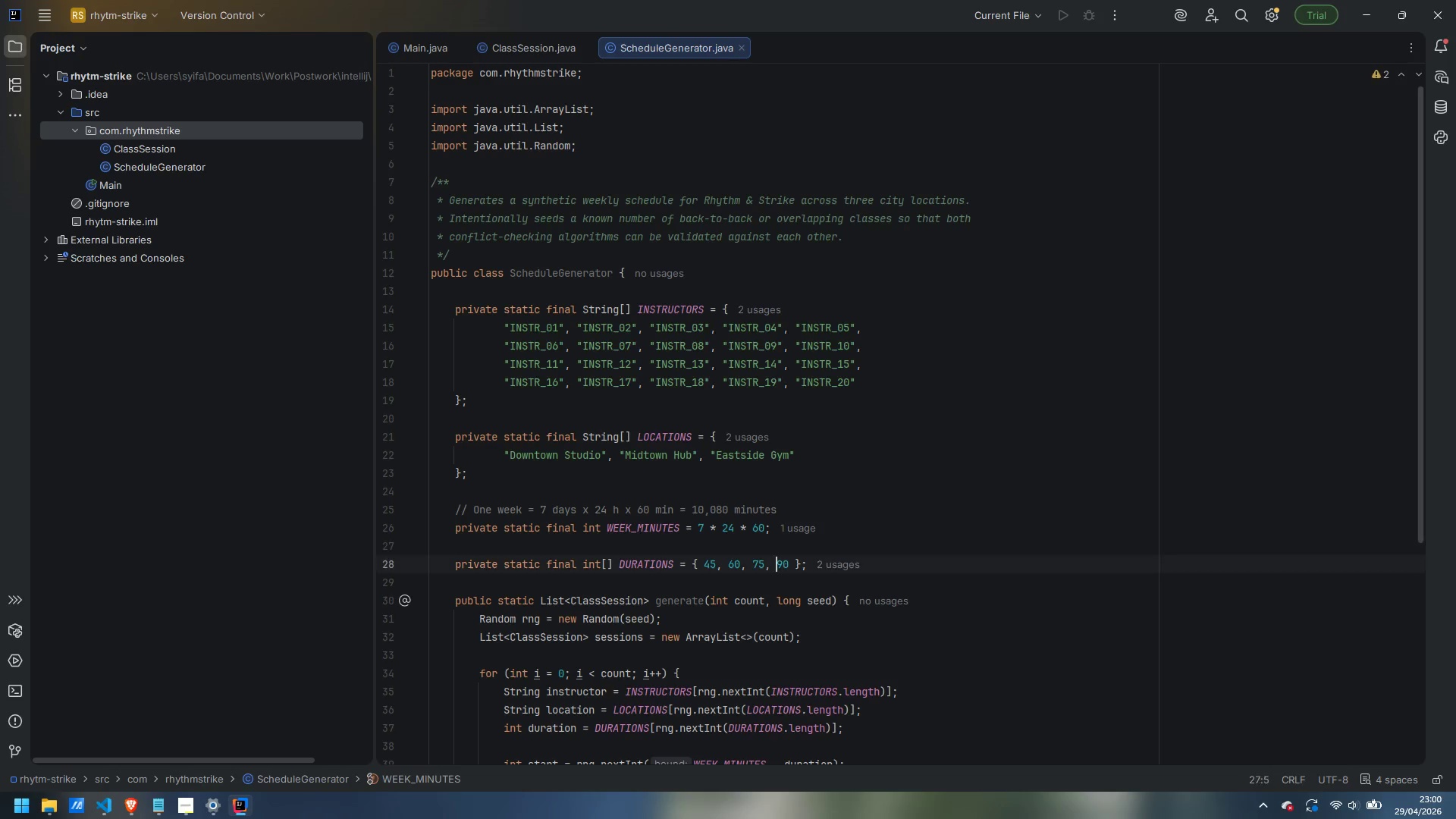 
key(ArrowDown)
 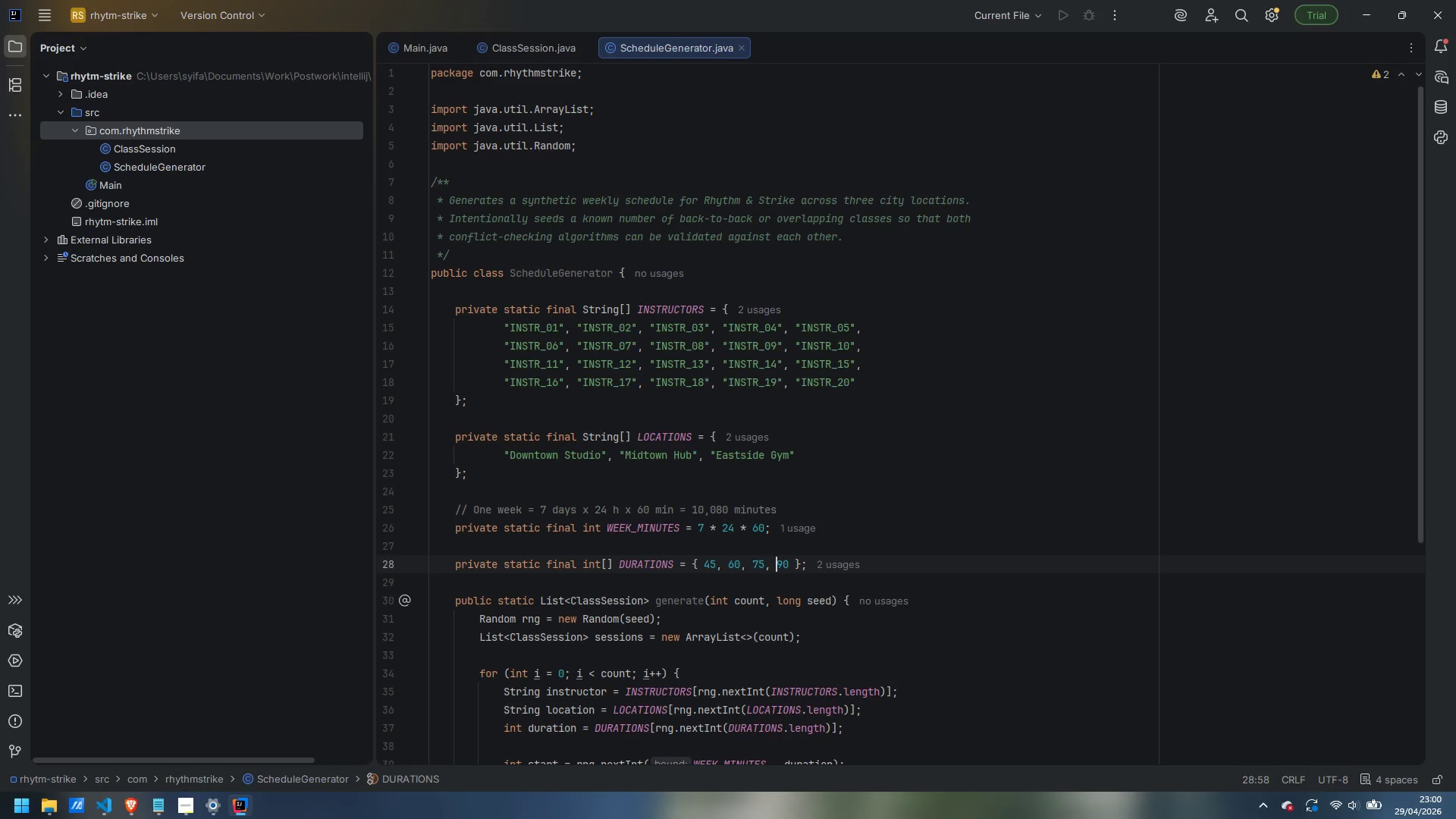 
key(ArrowUp)
 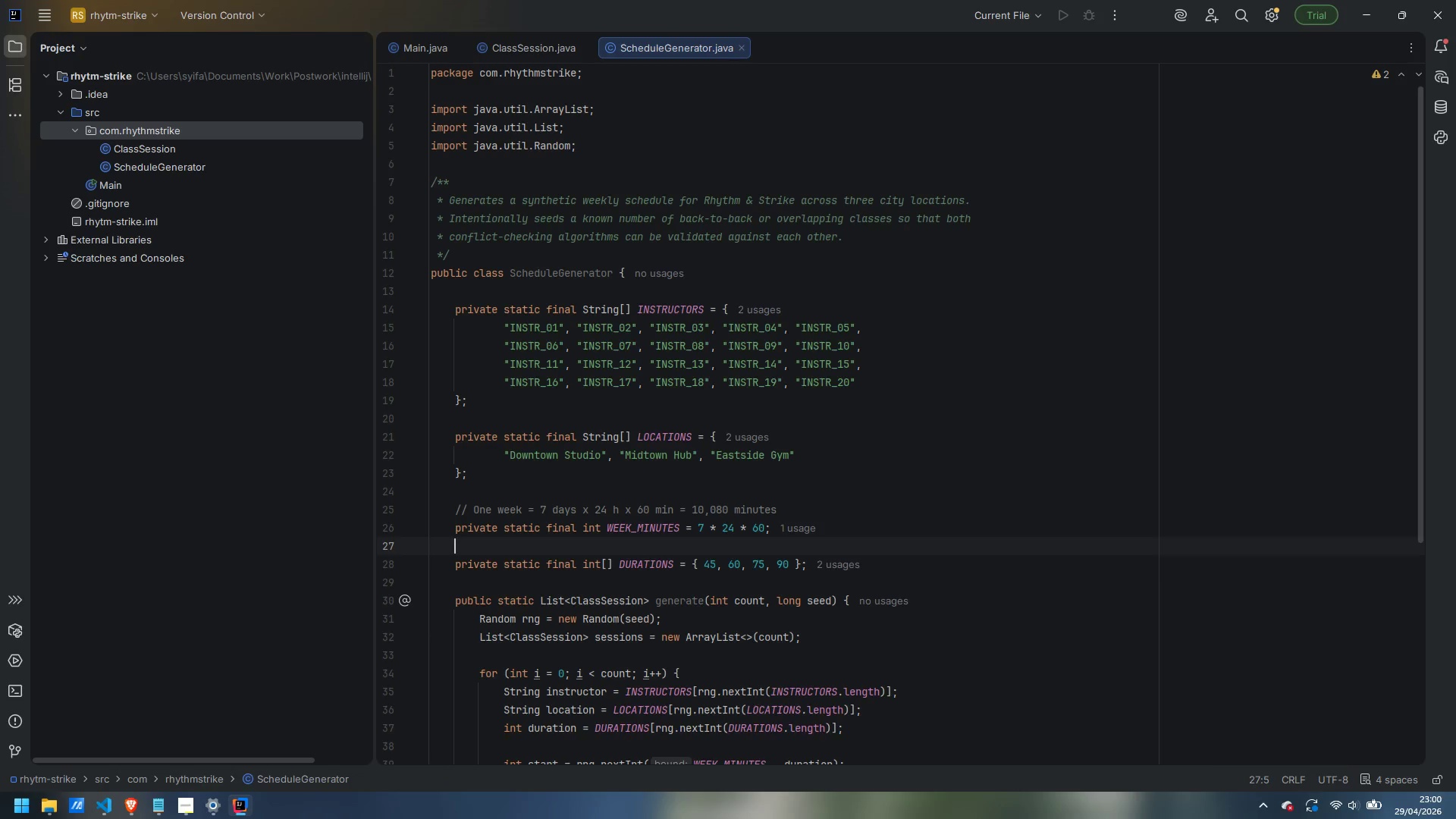 
key(Enter)
 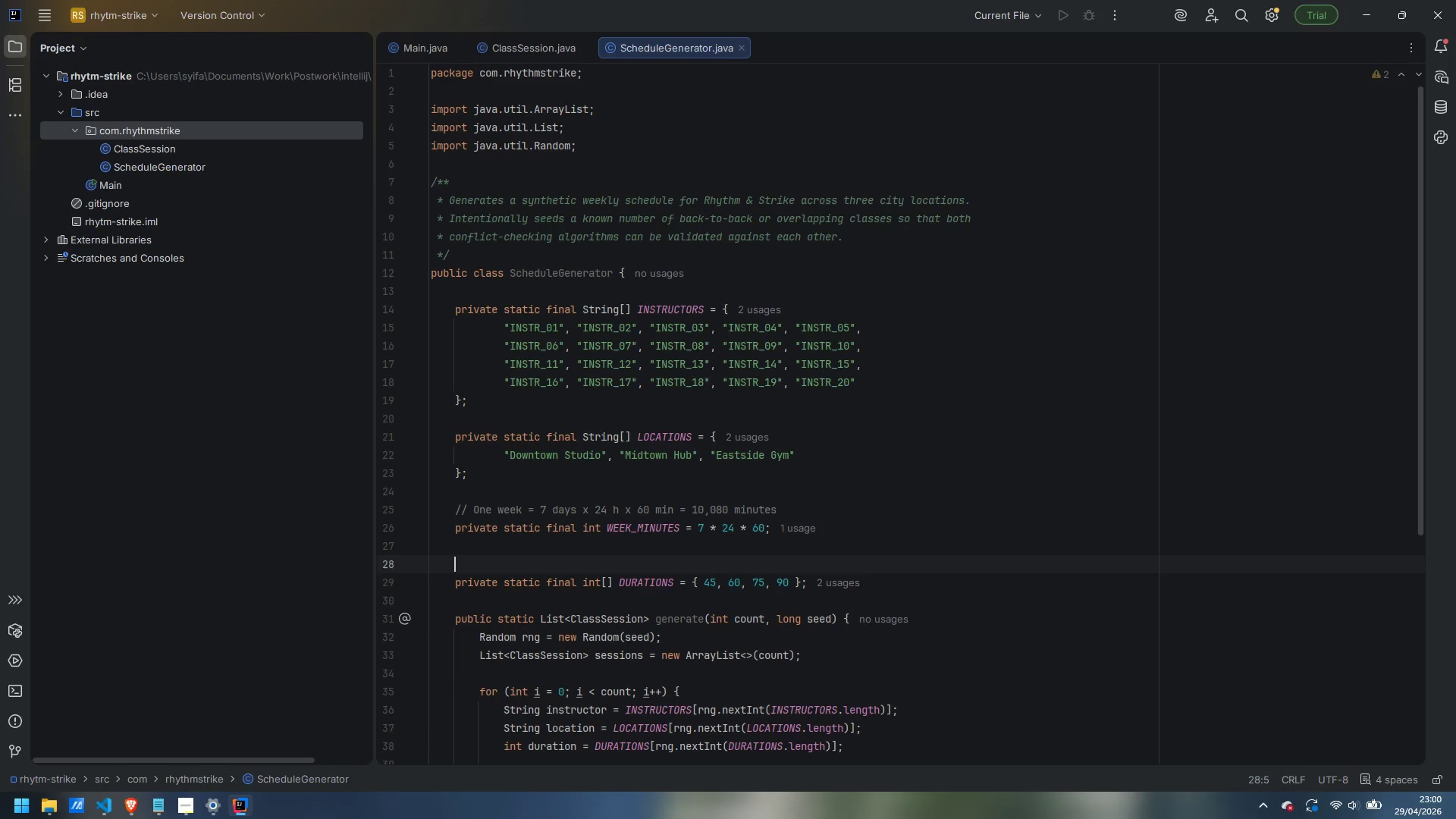 
type(// Typical class lengths (mintes)
key(Backspace)
key(Backspace)
key(Backspace)
type(utes))
 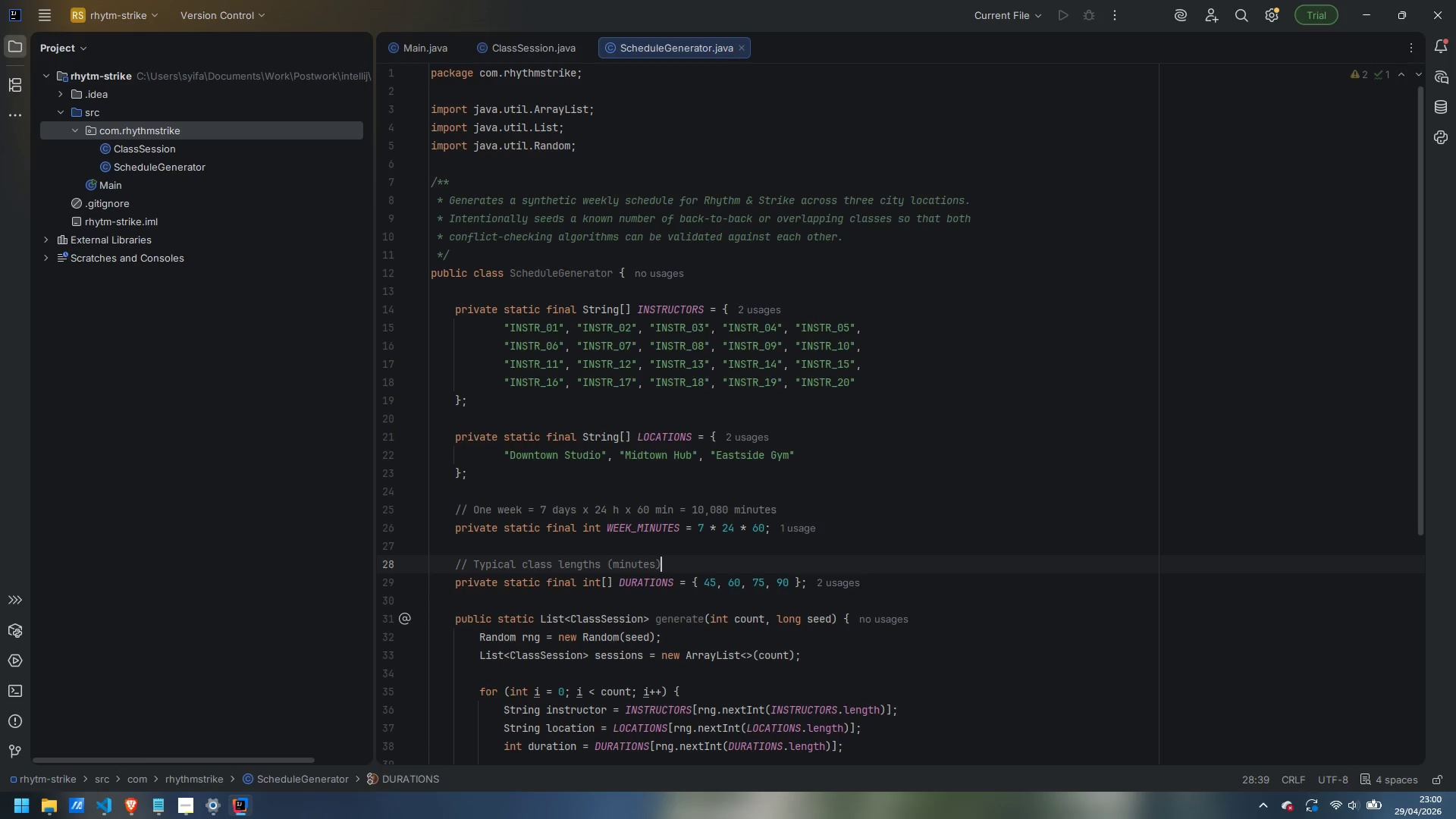 
scroll: coordinate [711, 530], scroll_direction: down, amount: 5.0
 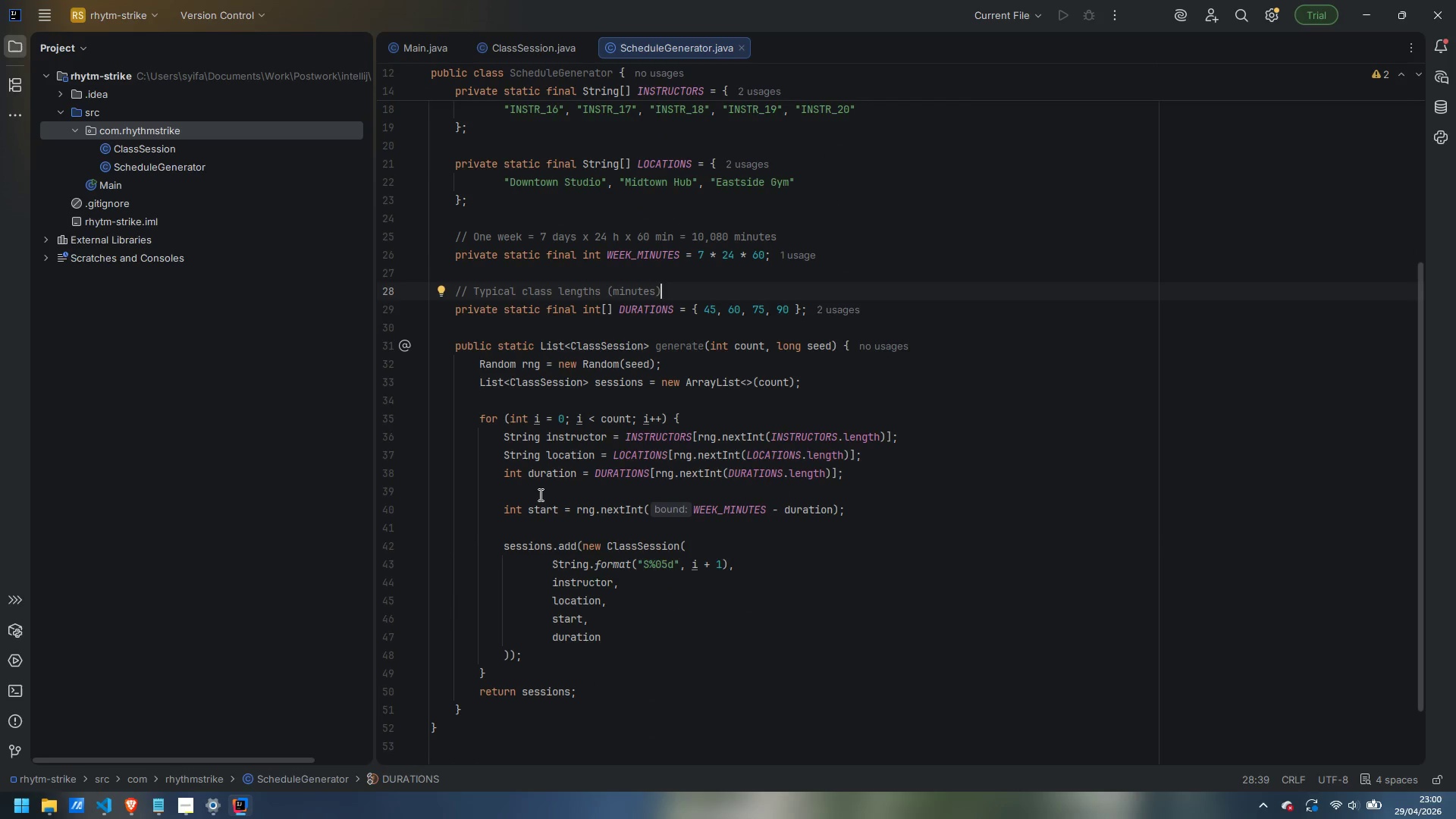 
left_click([539, 491])
 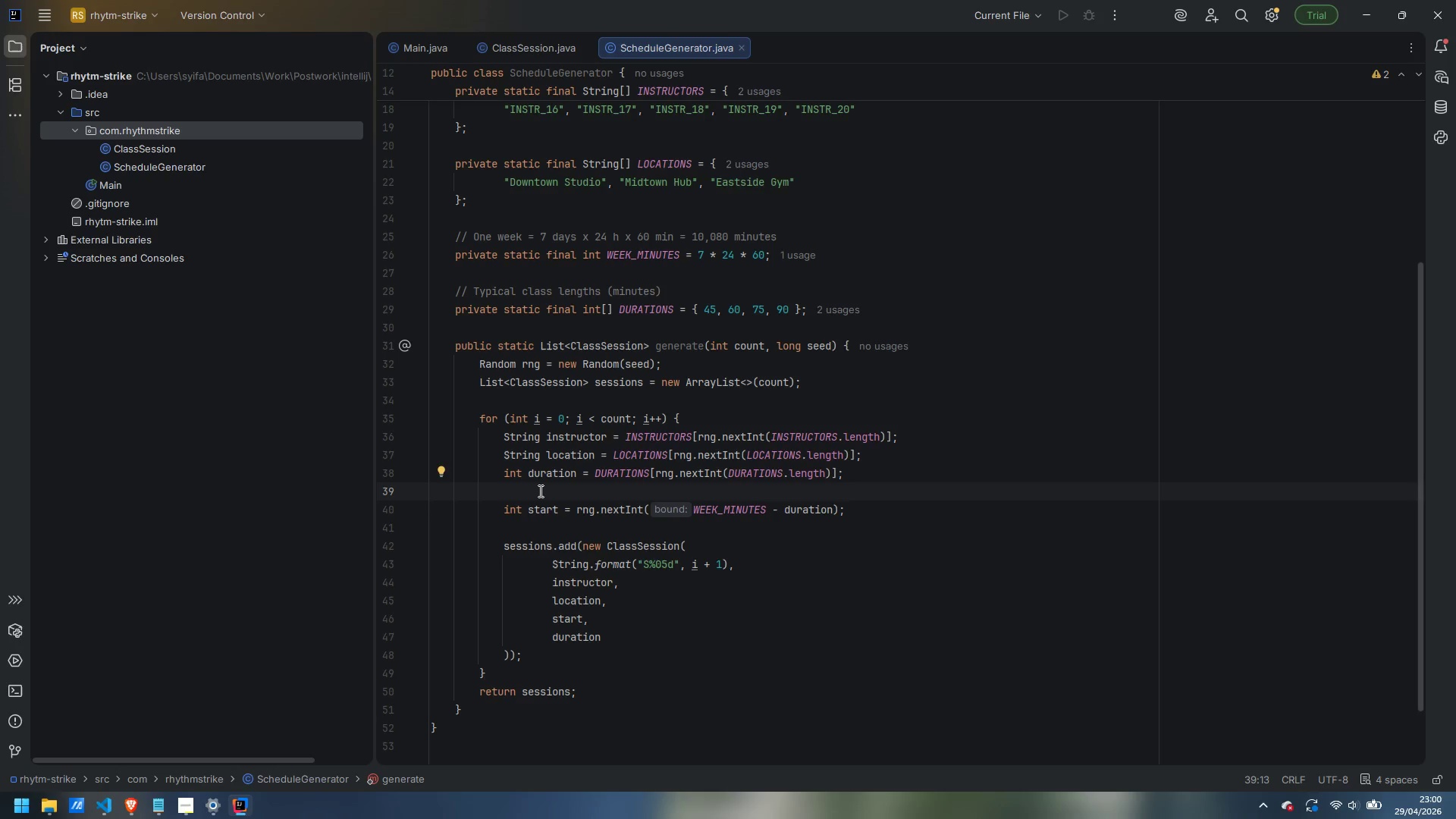 
type(// Keep start time witht)
key(Backspace)
type(in the week so the calss)
key(Backspace)
key(Backspace)
key(Backspace)
key(Backspace)
type(lass fo)
key(Backspace)
key(Backspace)
type(doest)
key(Backspace)
type(nt)
 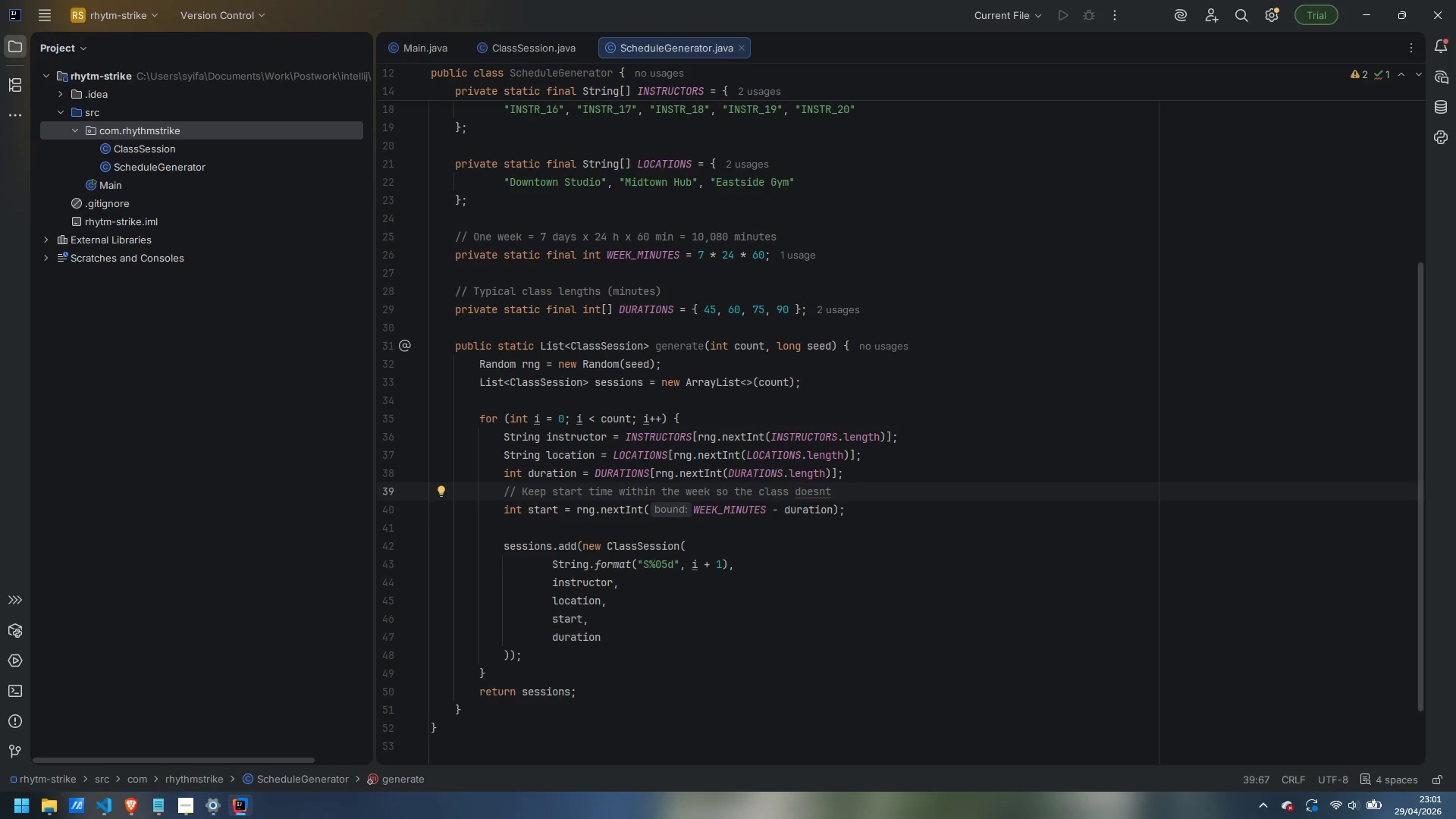 
key(ArrowLeft)
 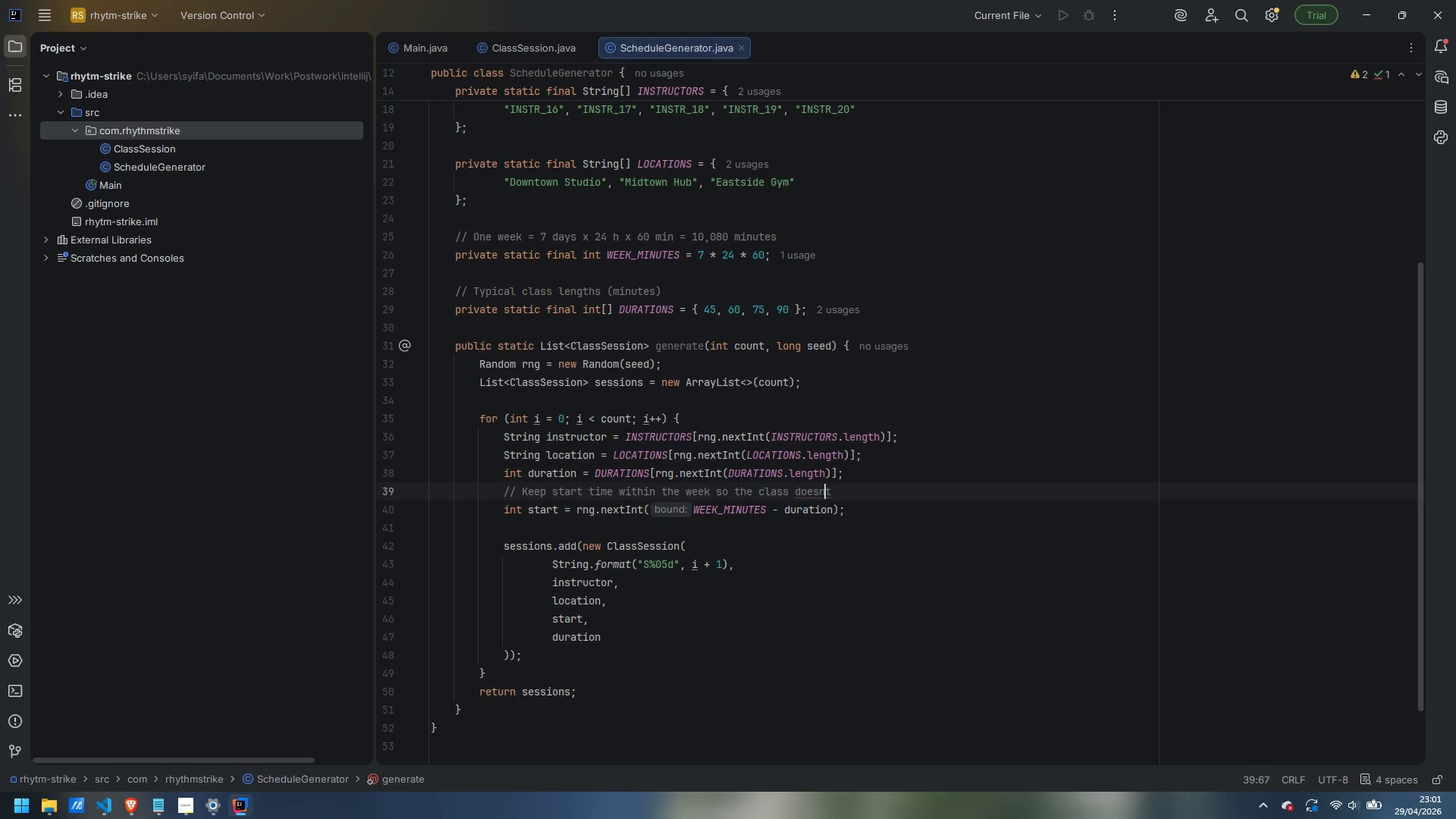 
key(ArrowLeft)
 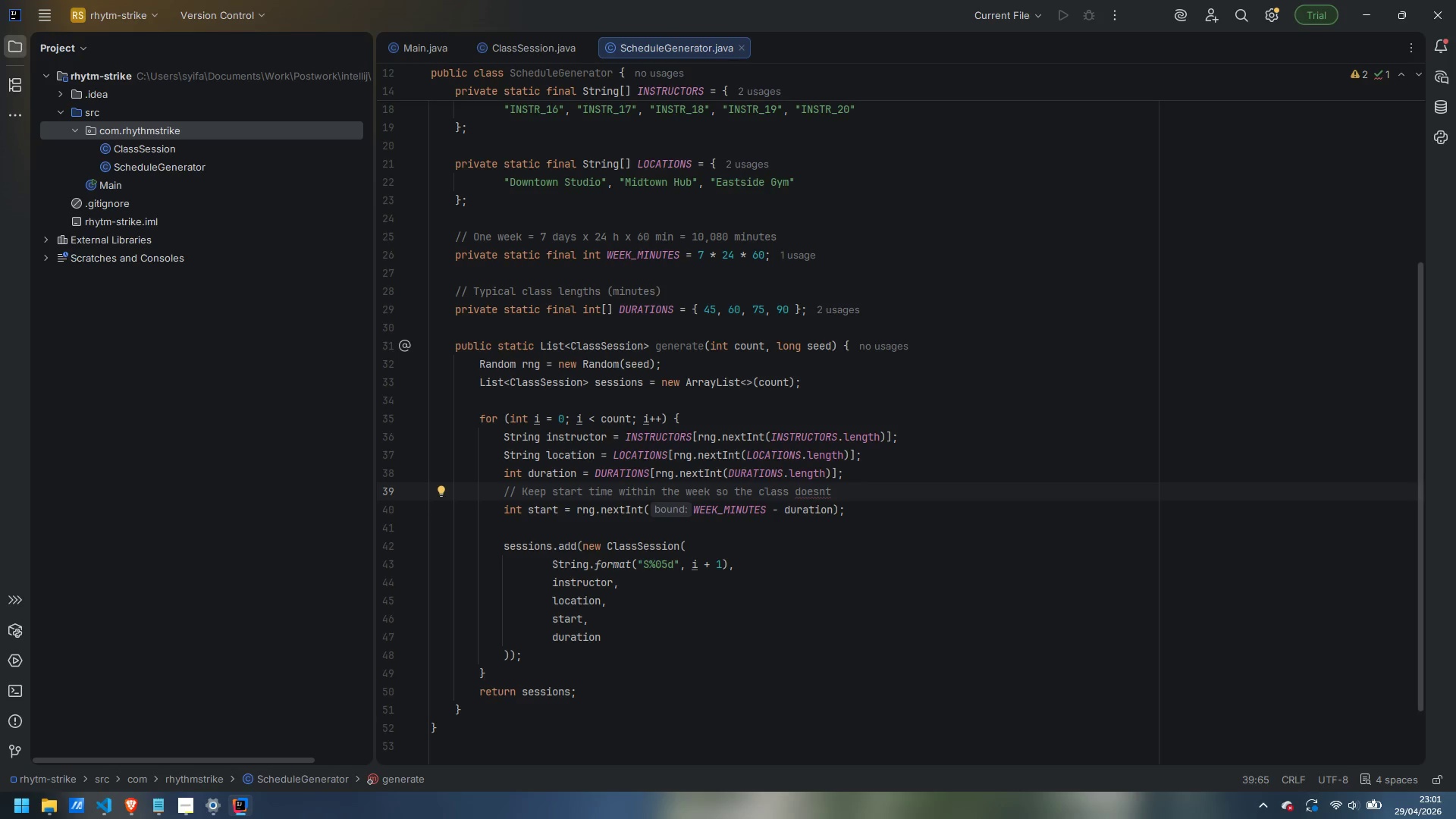 
key(ArrowRight)
 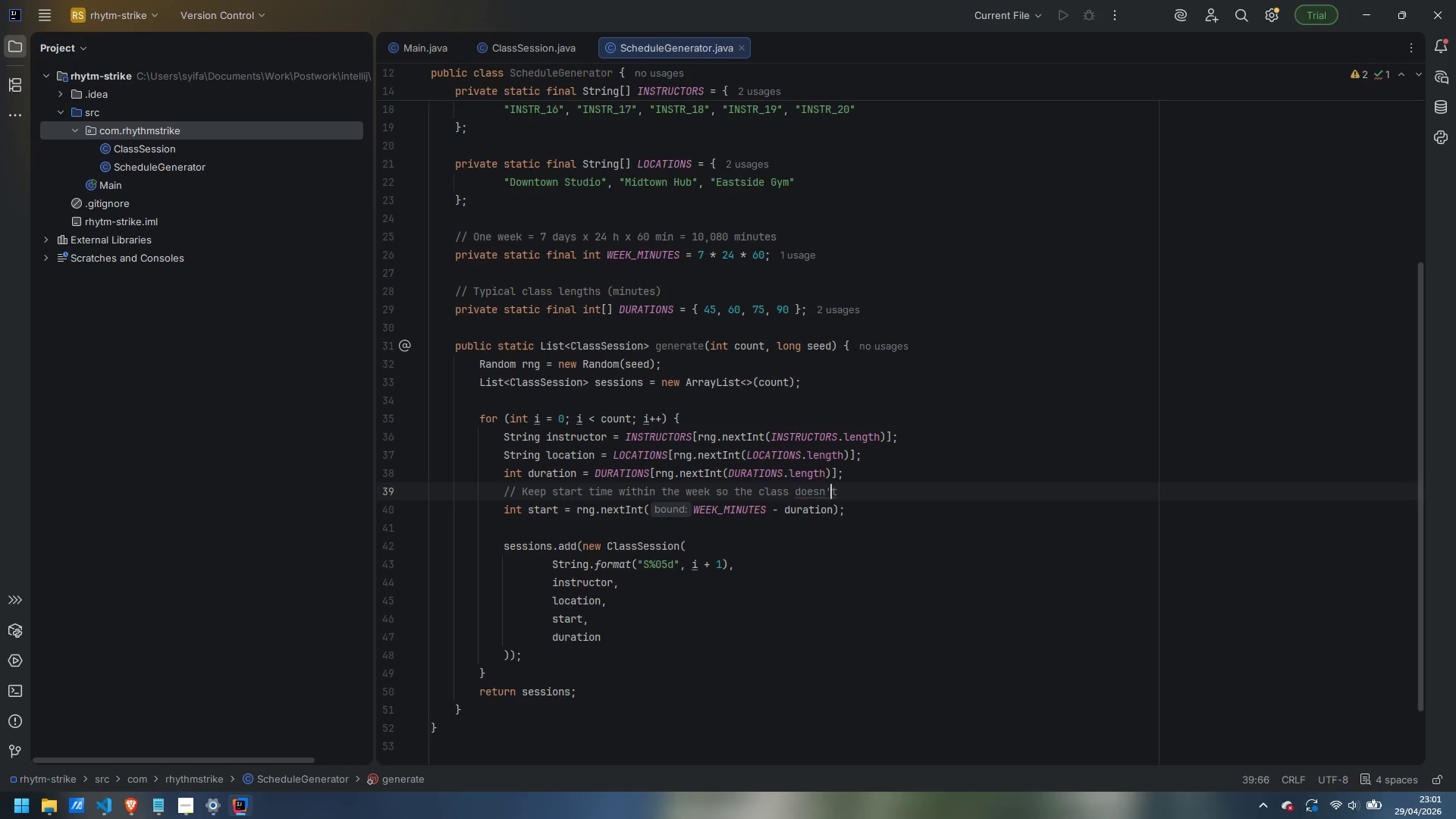 
key(Quote)
 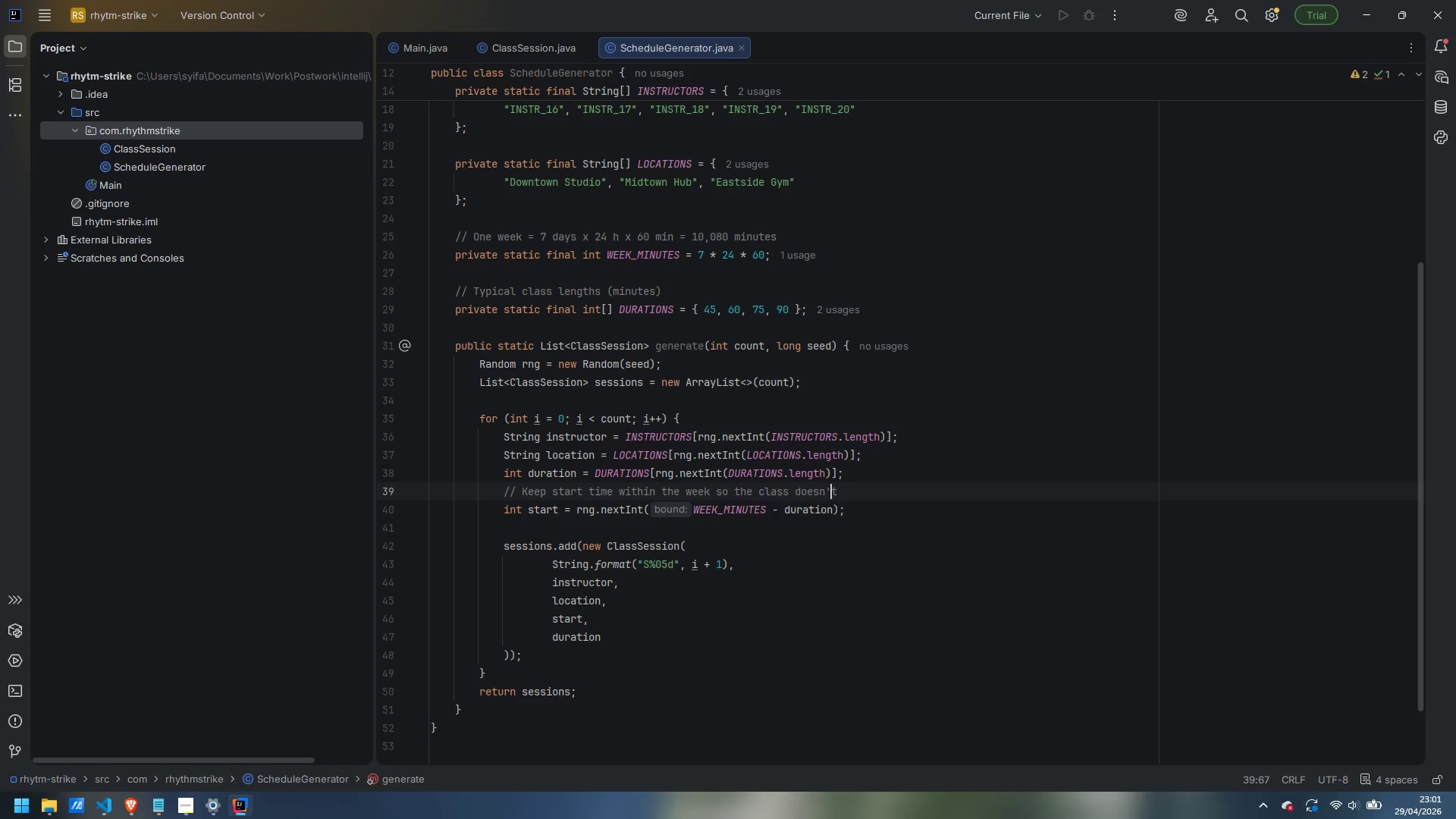 
key(ArrowRight)
 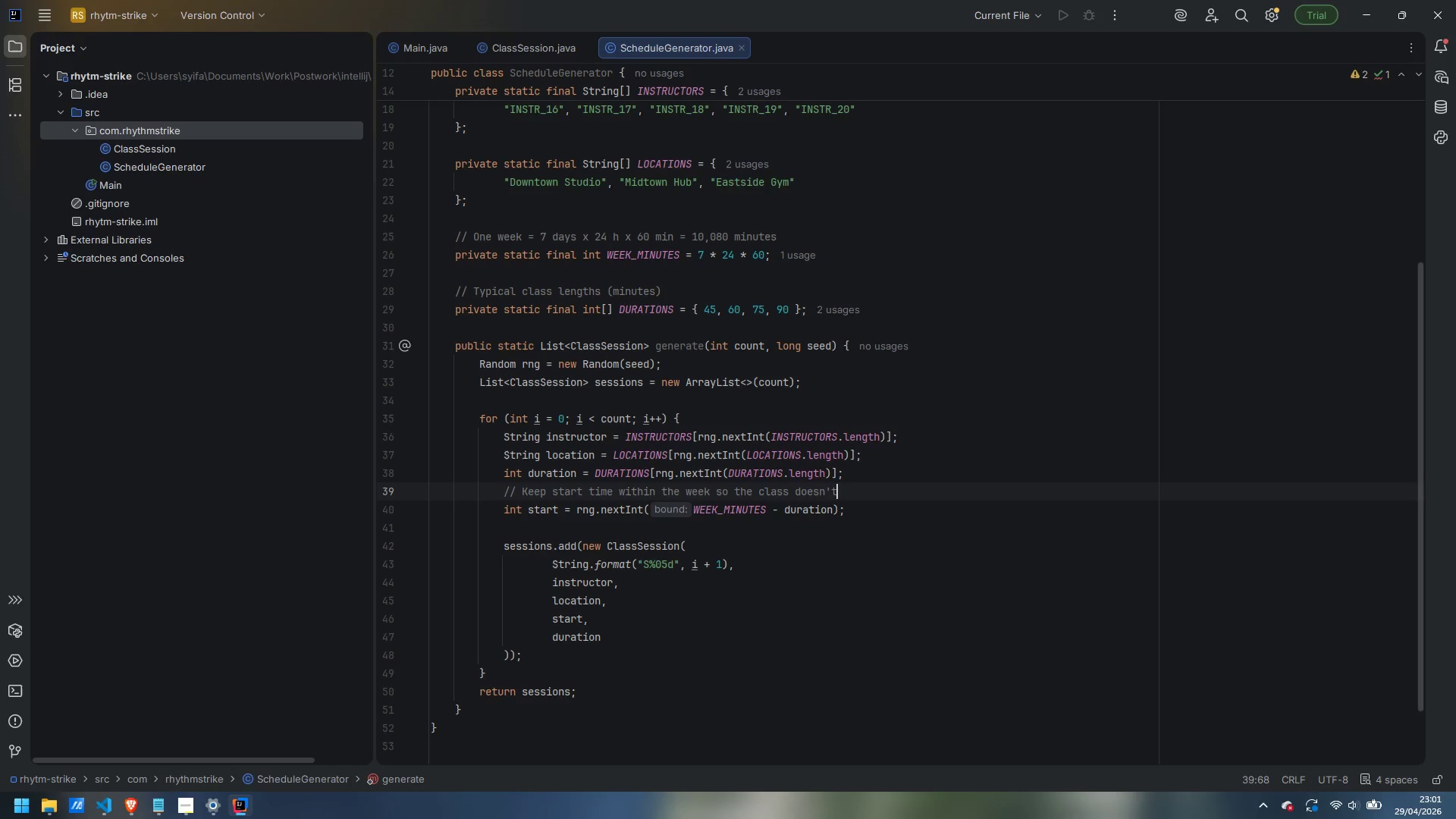 
type( spill pass)
key(Backspace)
type(t Sunday)
 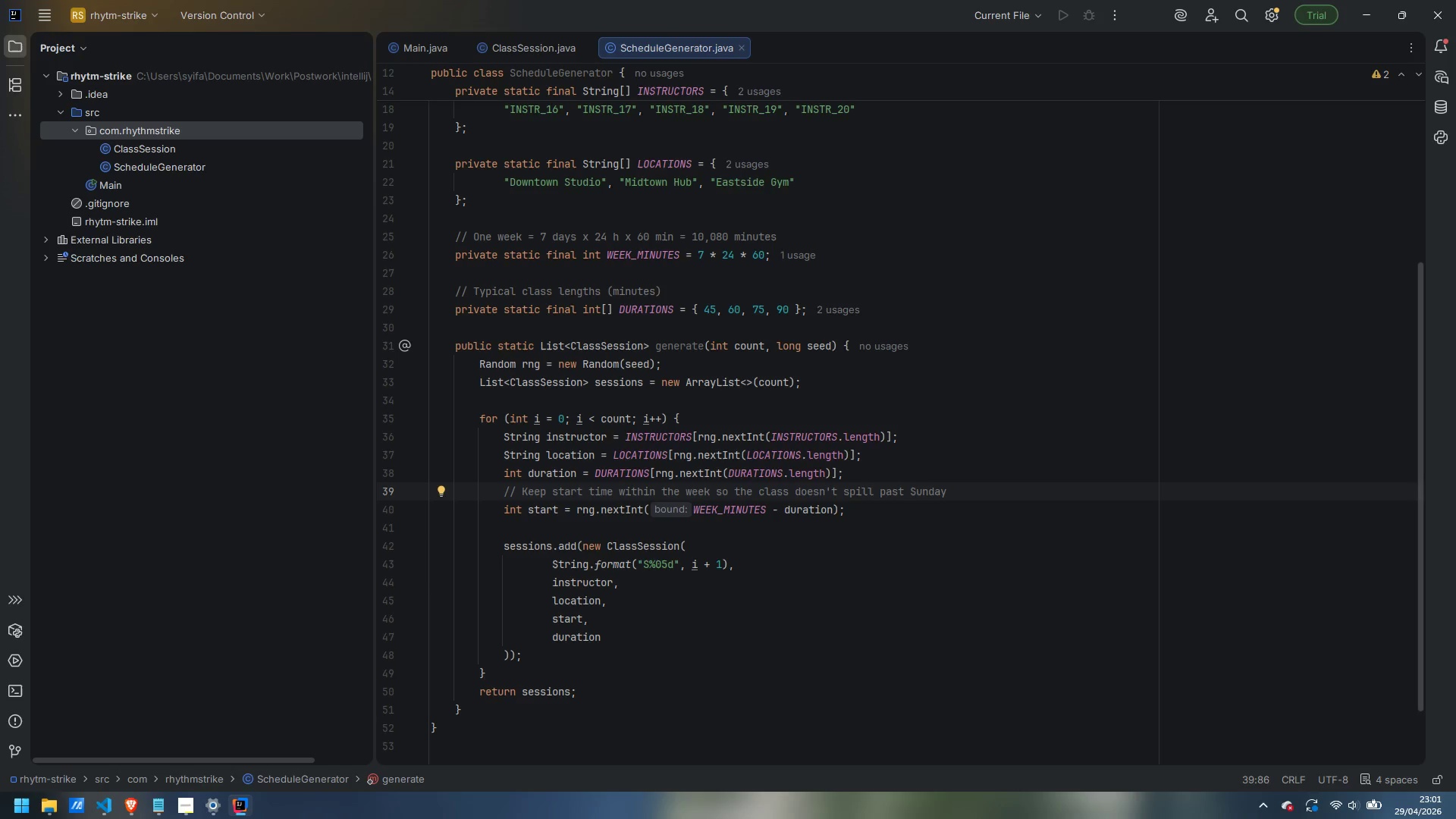 
wait(11.55)
 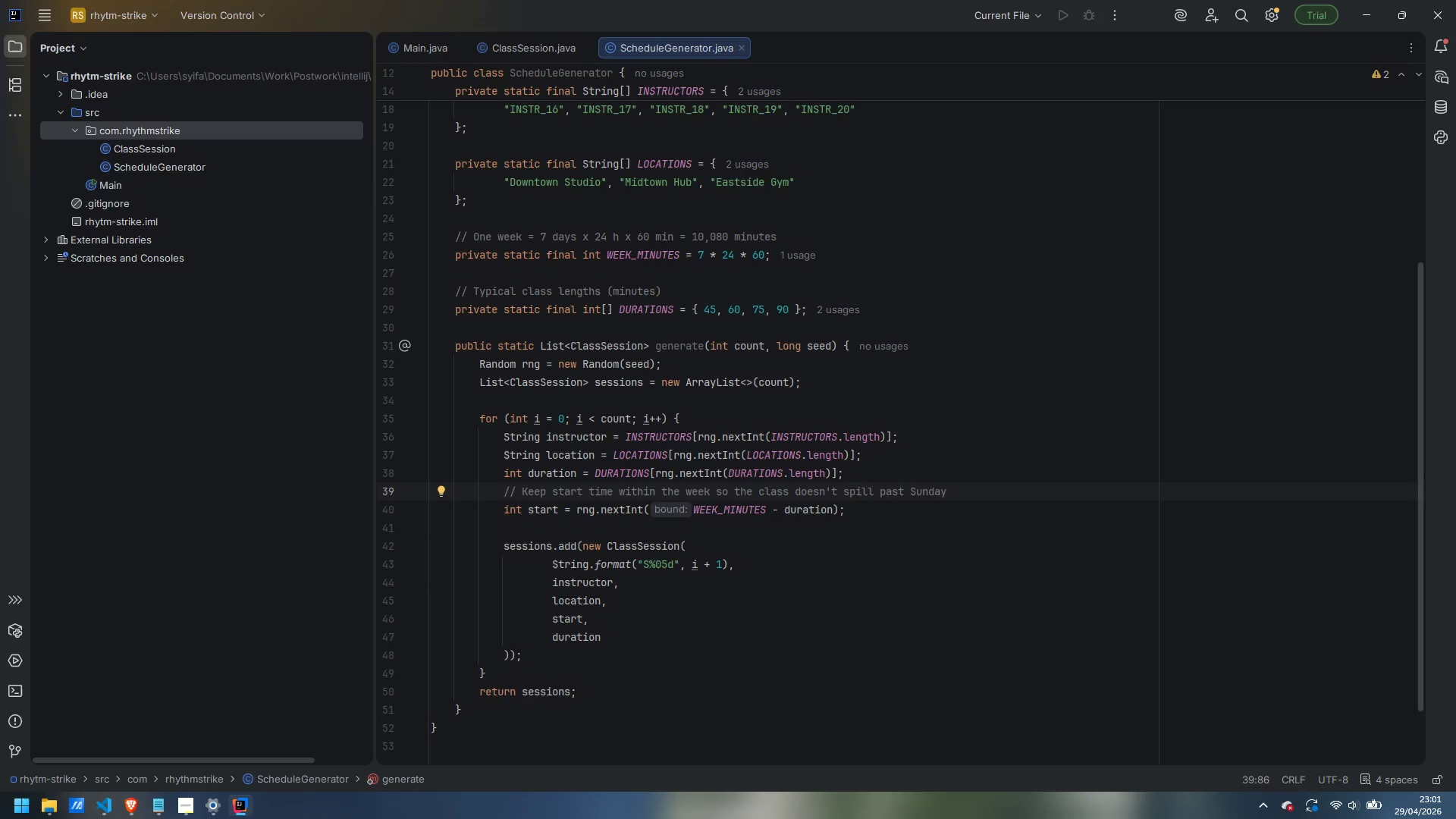 
scroll: coordinate [651, 422], scroll_direction: up, amount: 2.0
 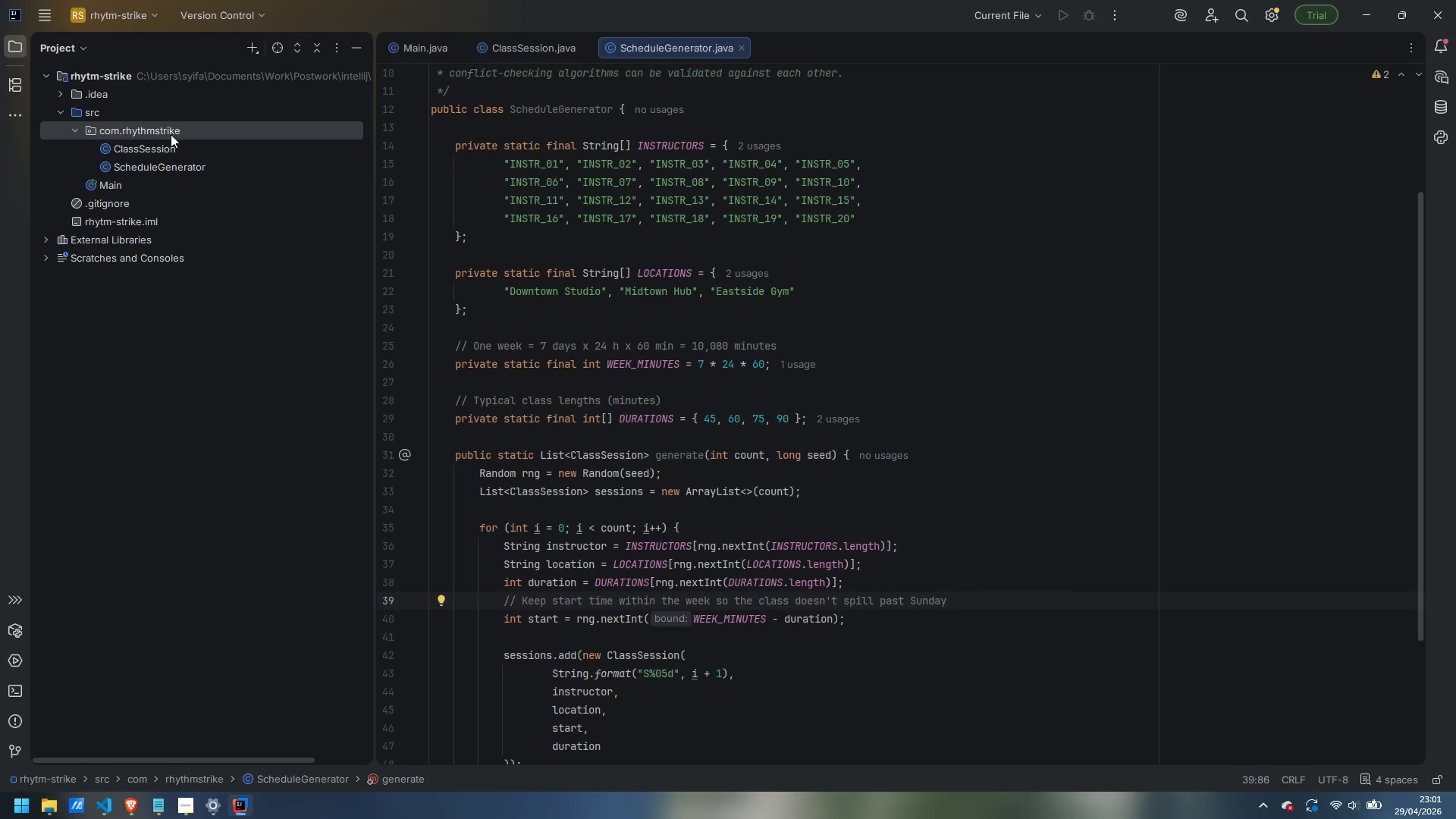 
right_click([166, 132])
 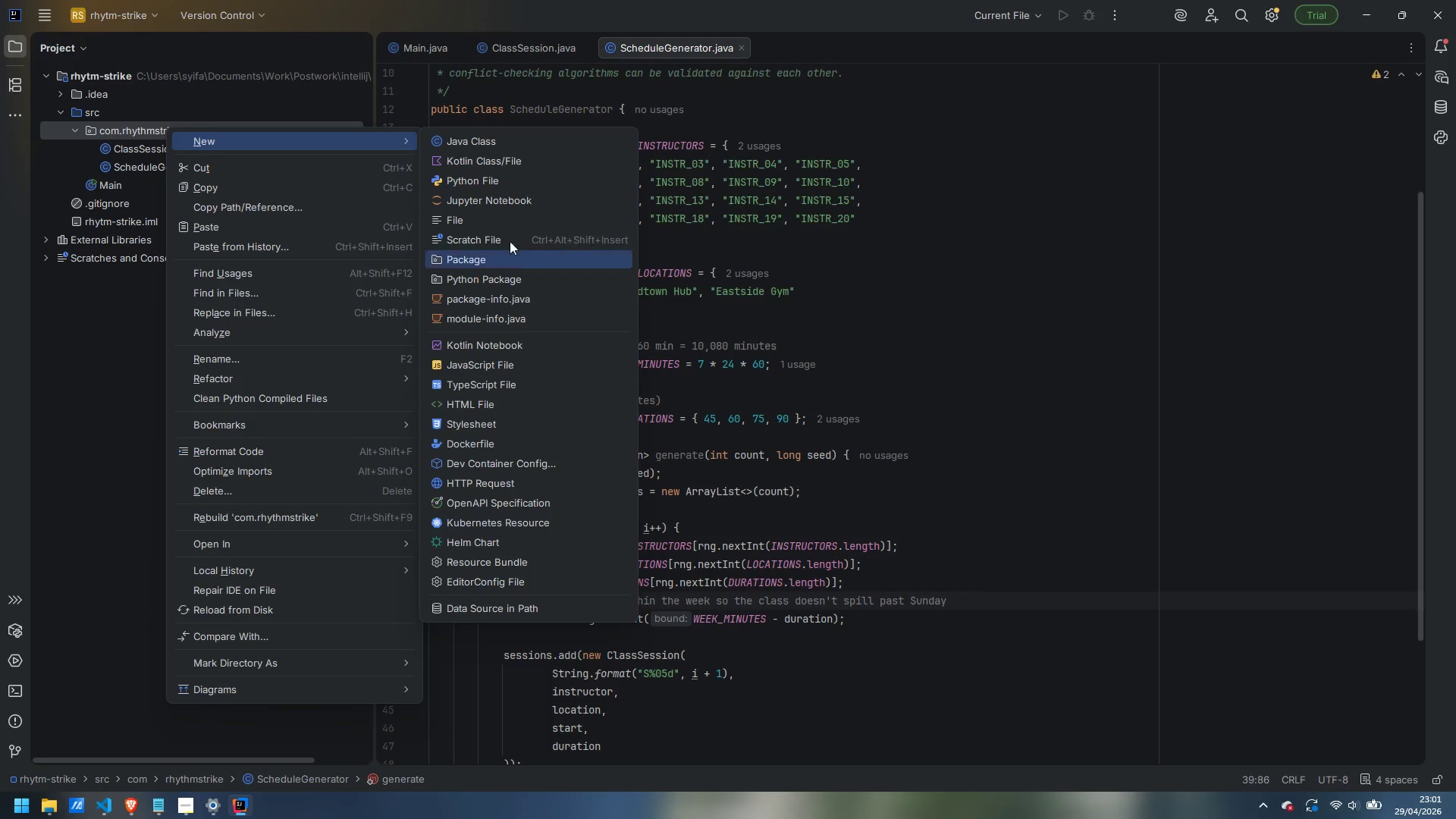 
left_click([500, 136])
 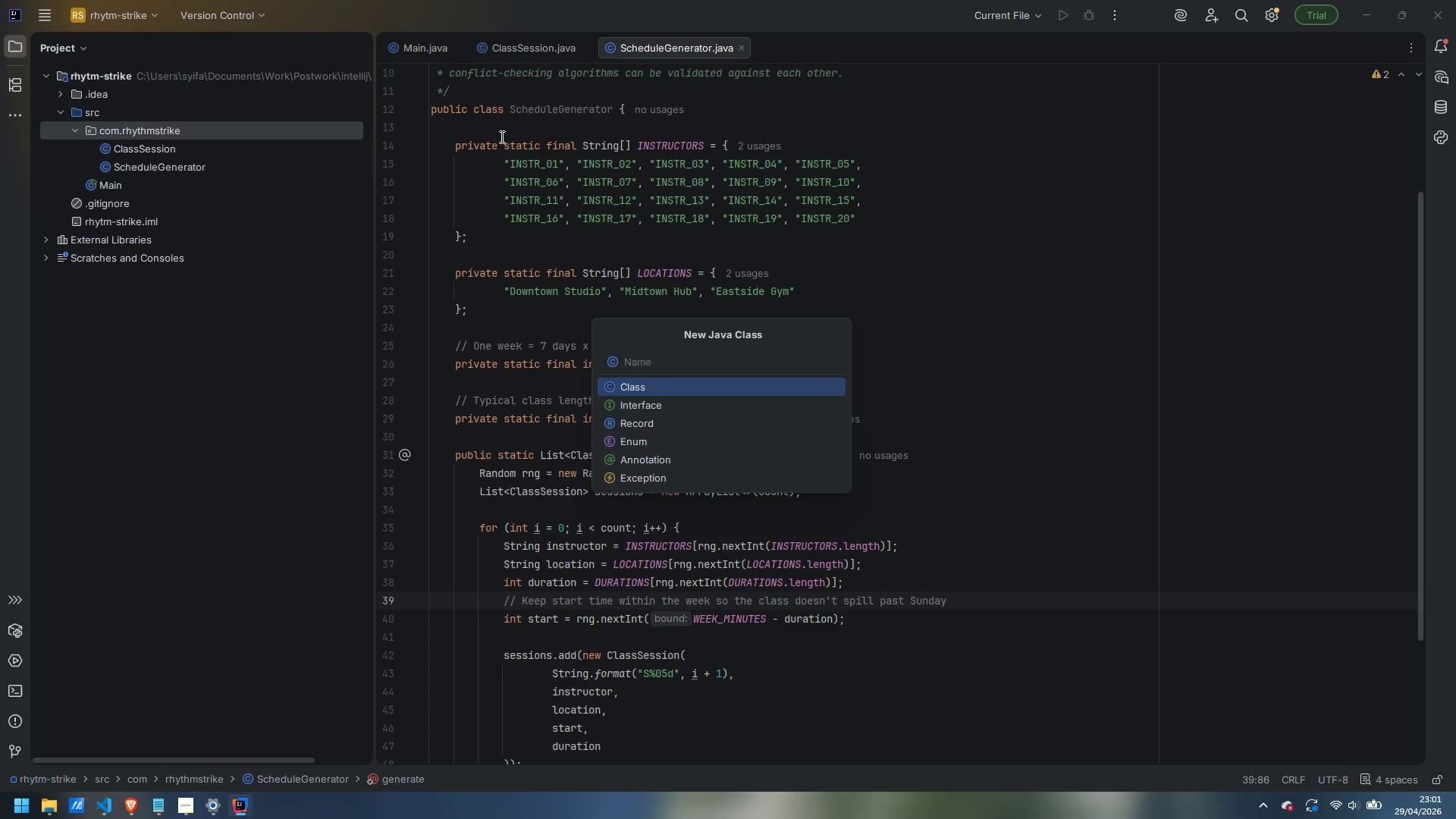 
wait(5.55)
 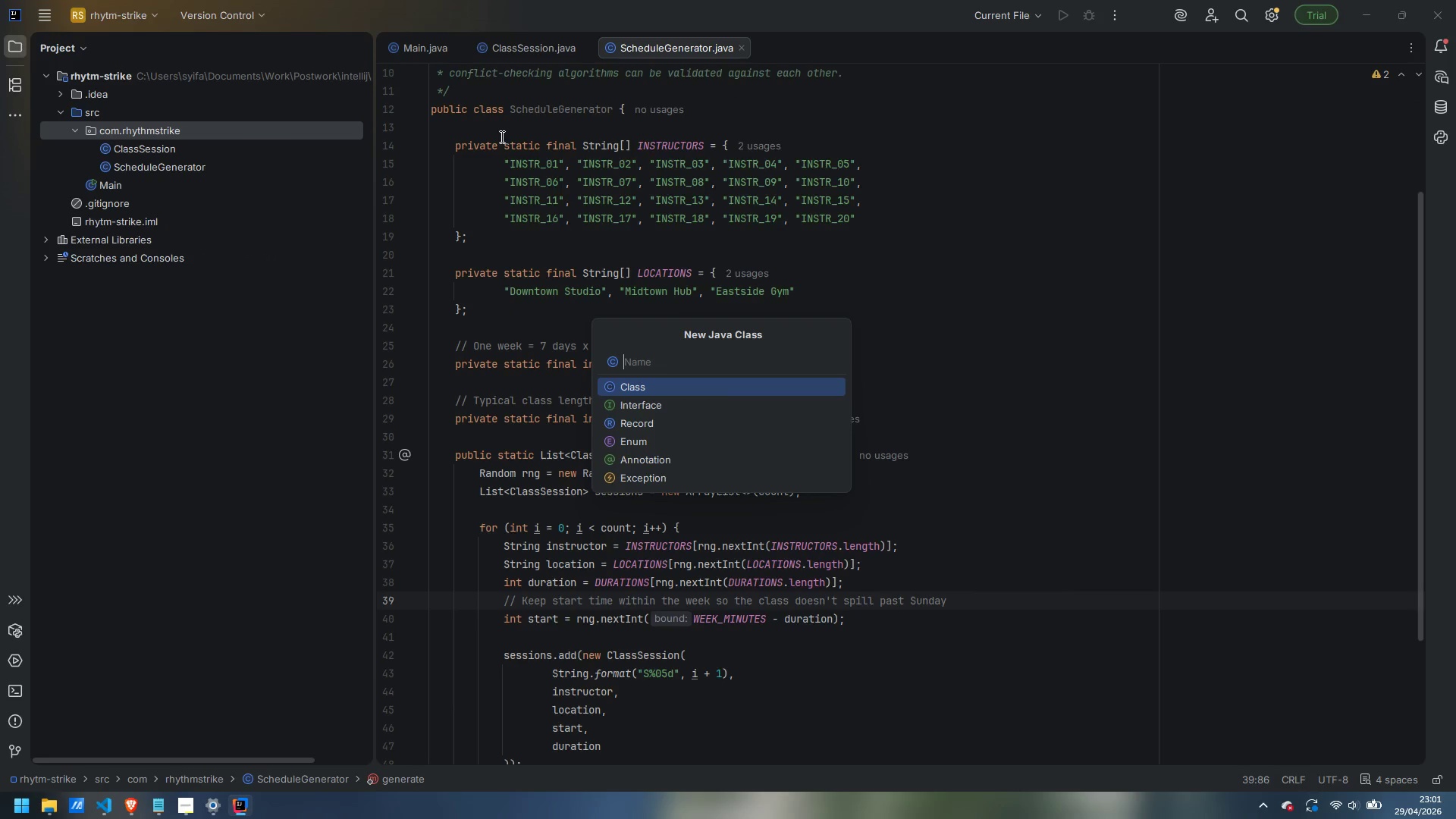 
type(ScheduleGenerator)
 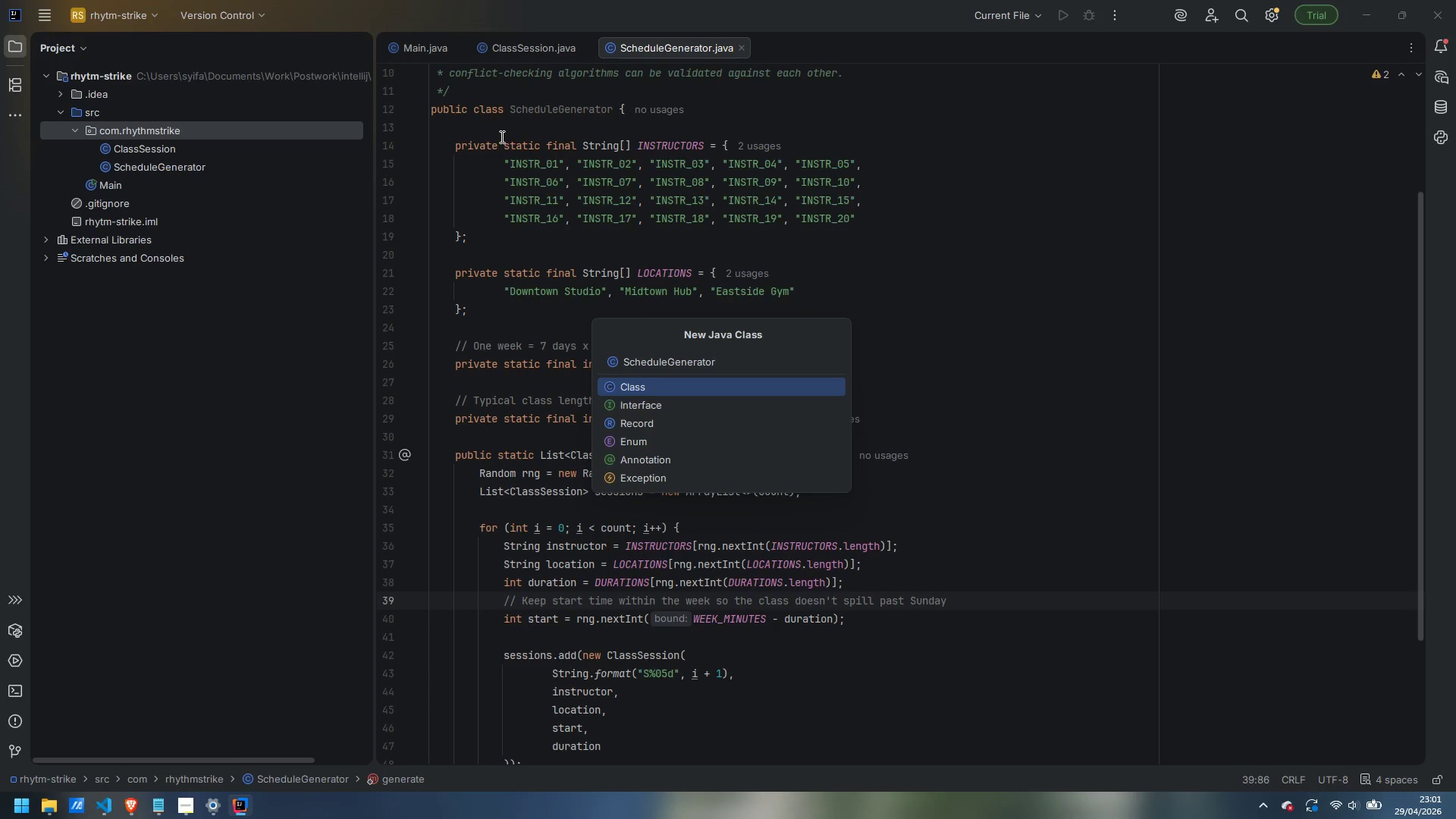 
key(Enter)
 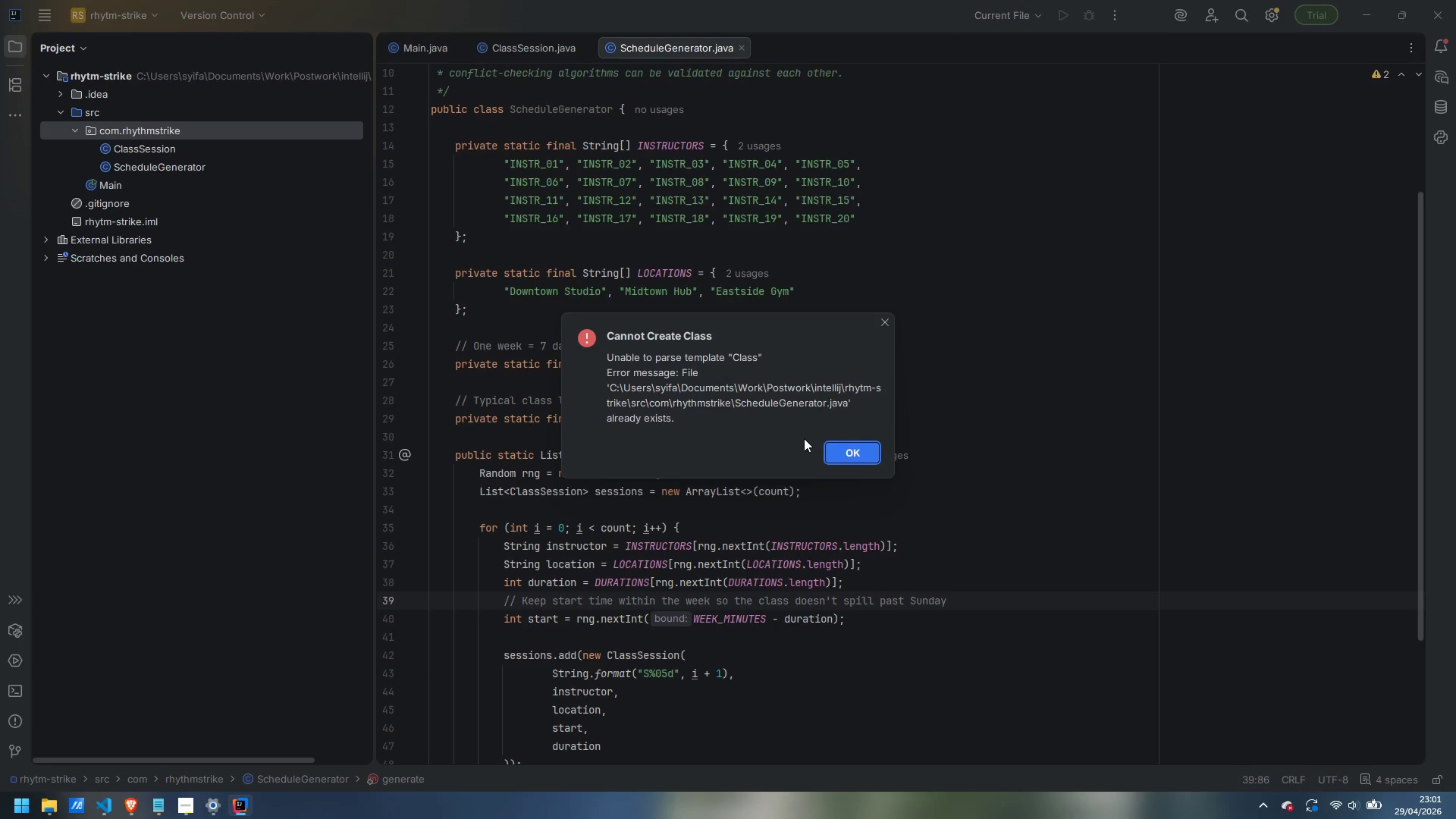 
left_click([846, 447])
 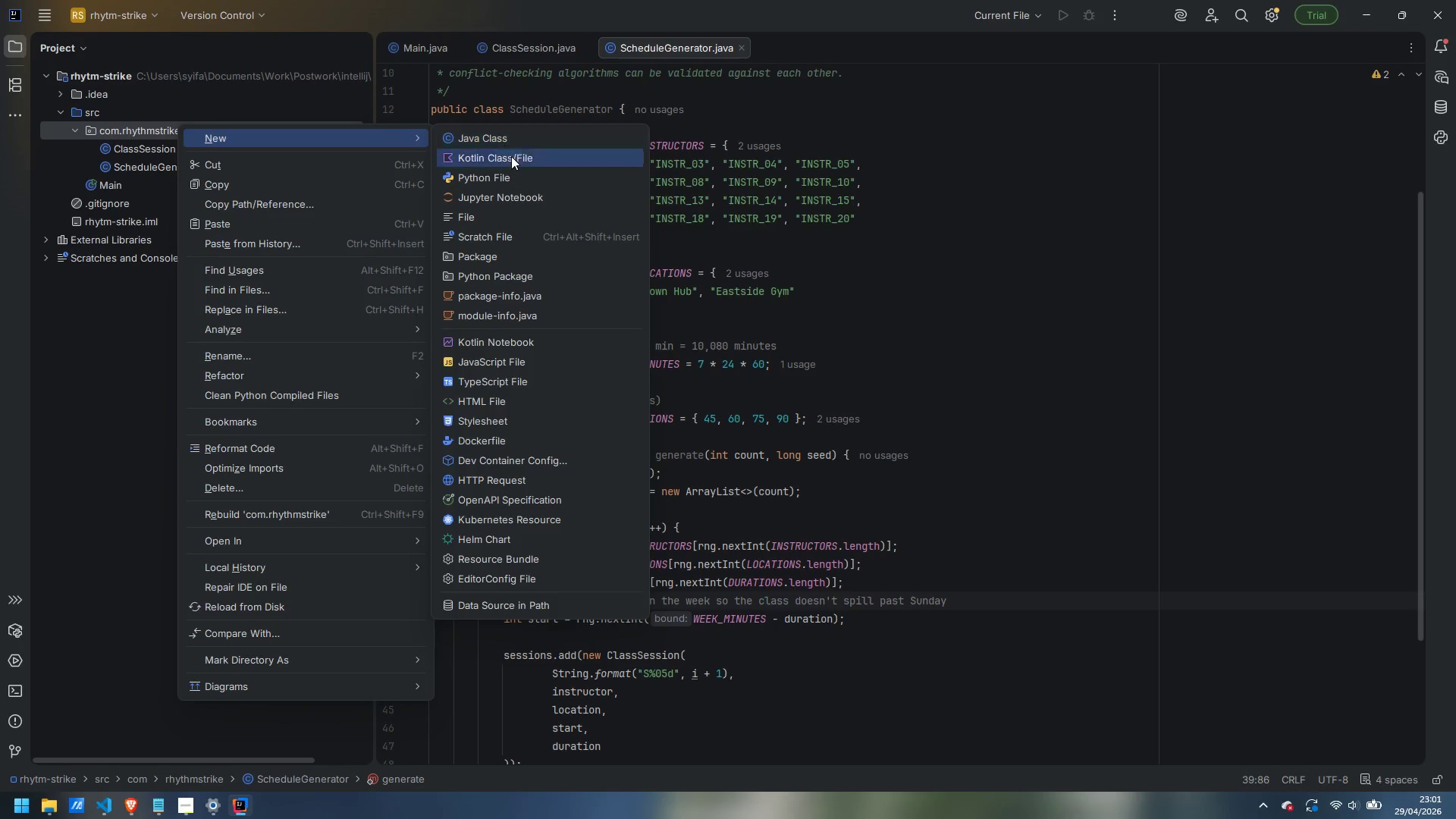 
left_click([511, 138])
 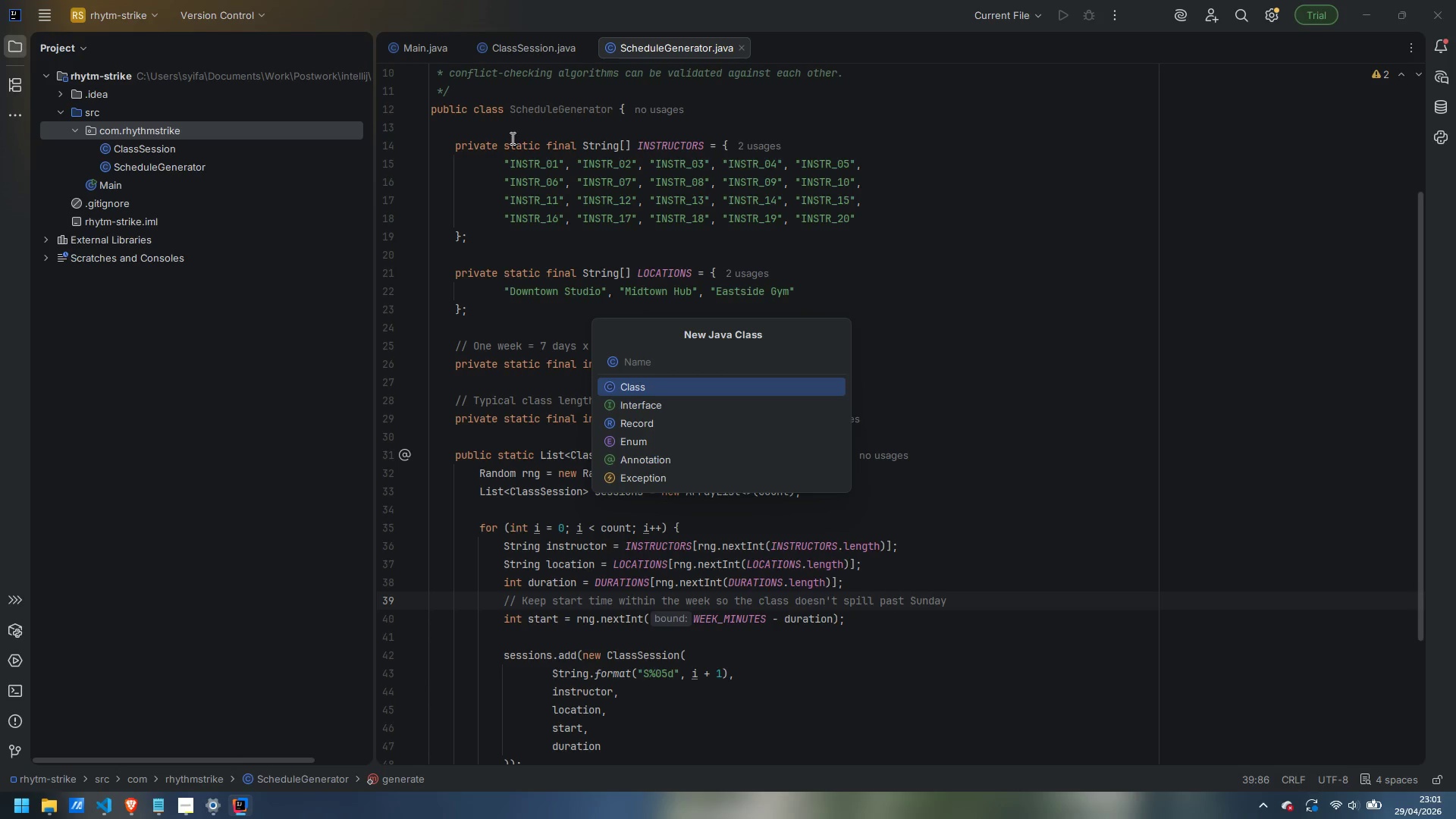 
type(ConflictChecker)
 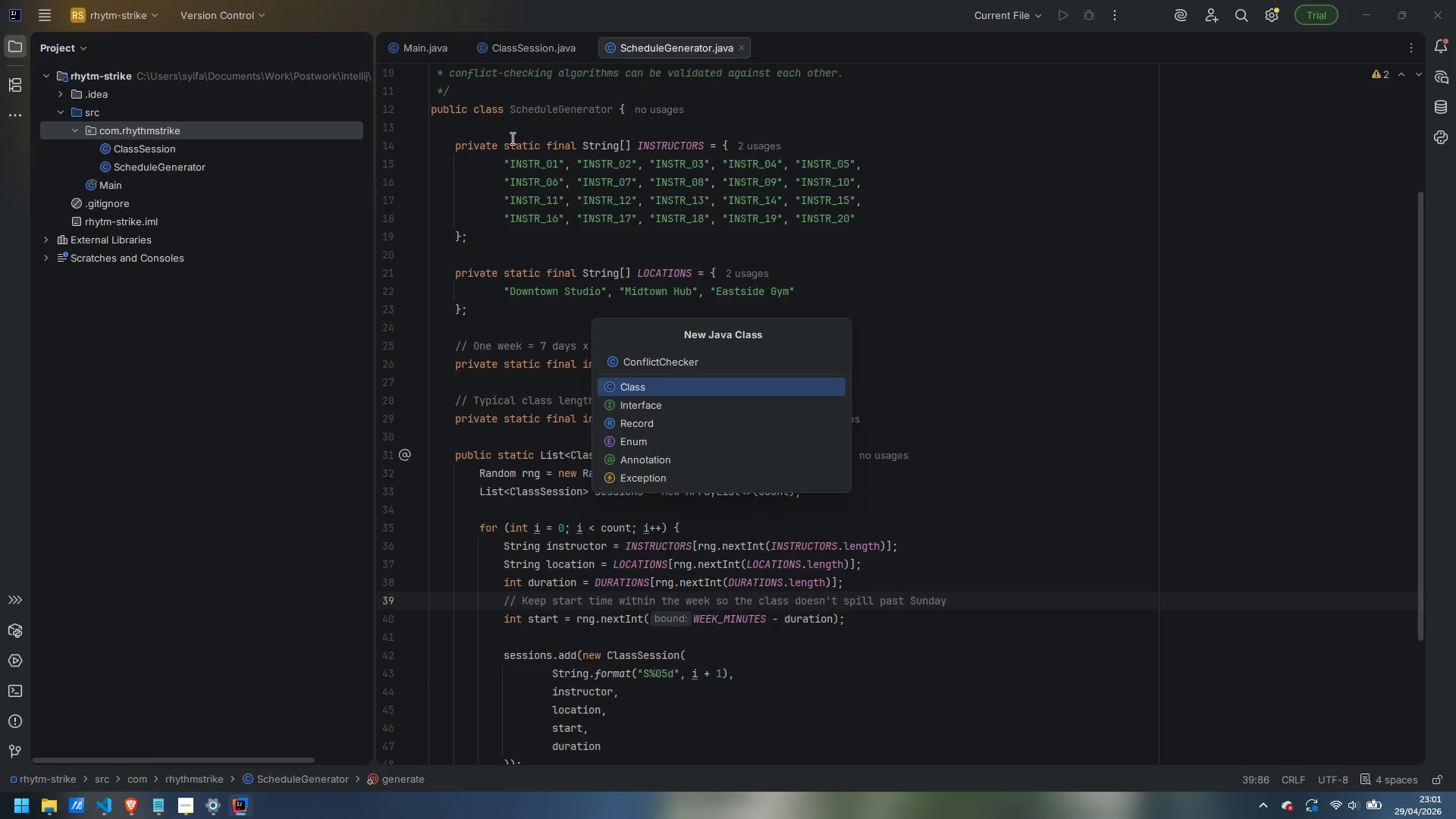 
key(Enter)
 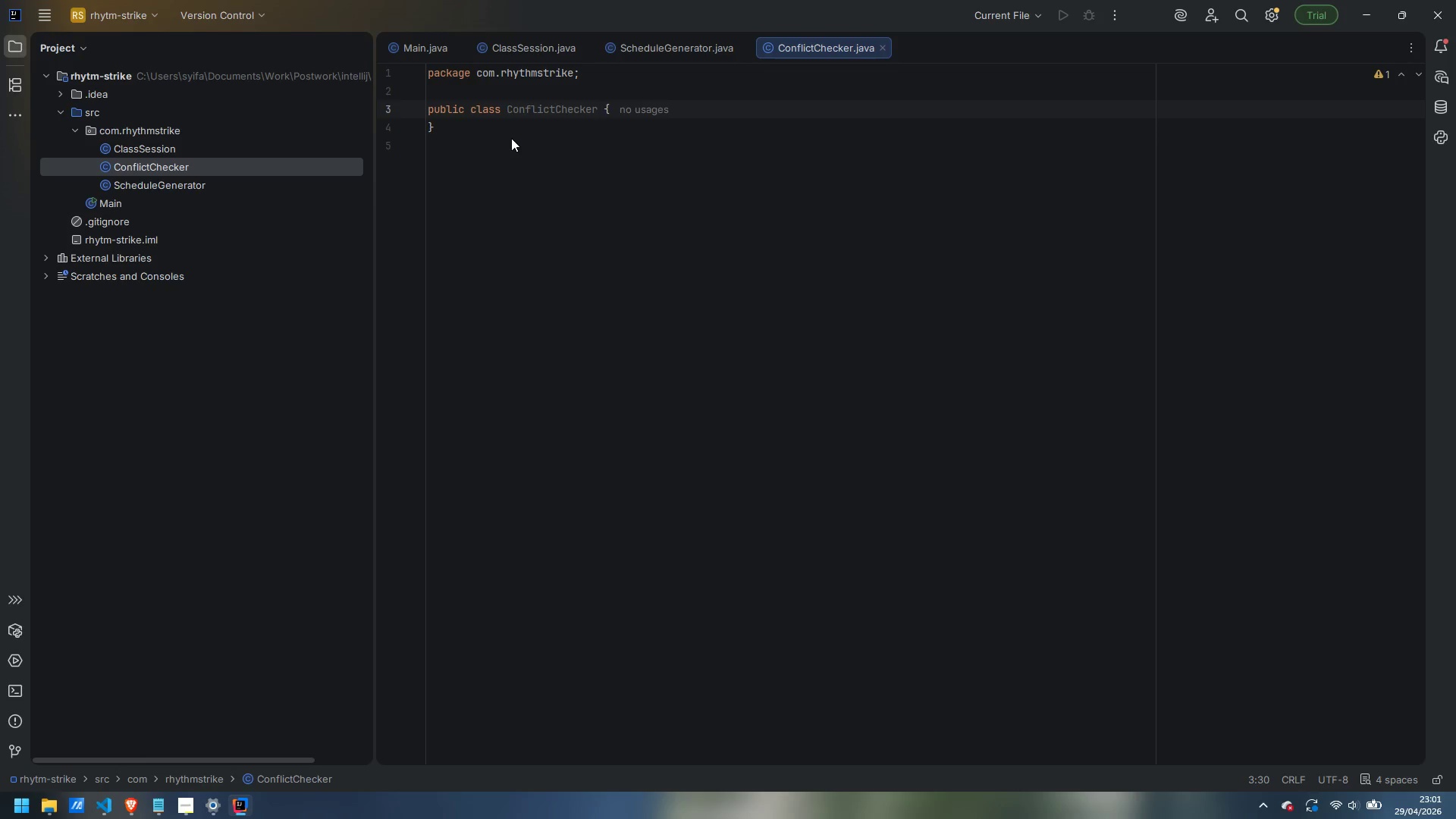 
wait(12.98)
 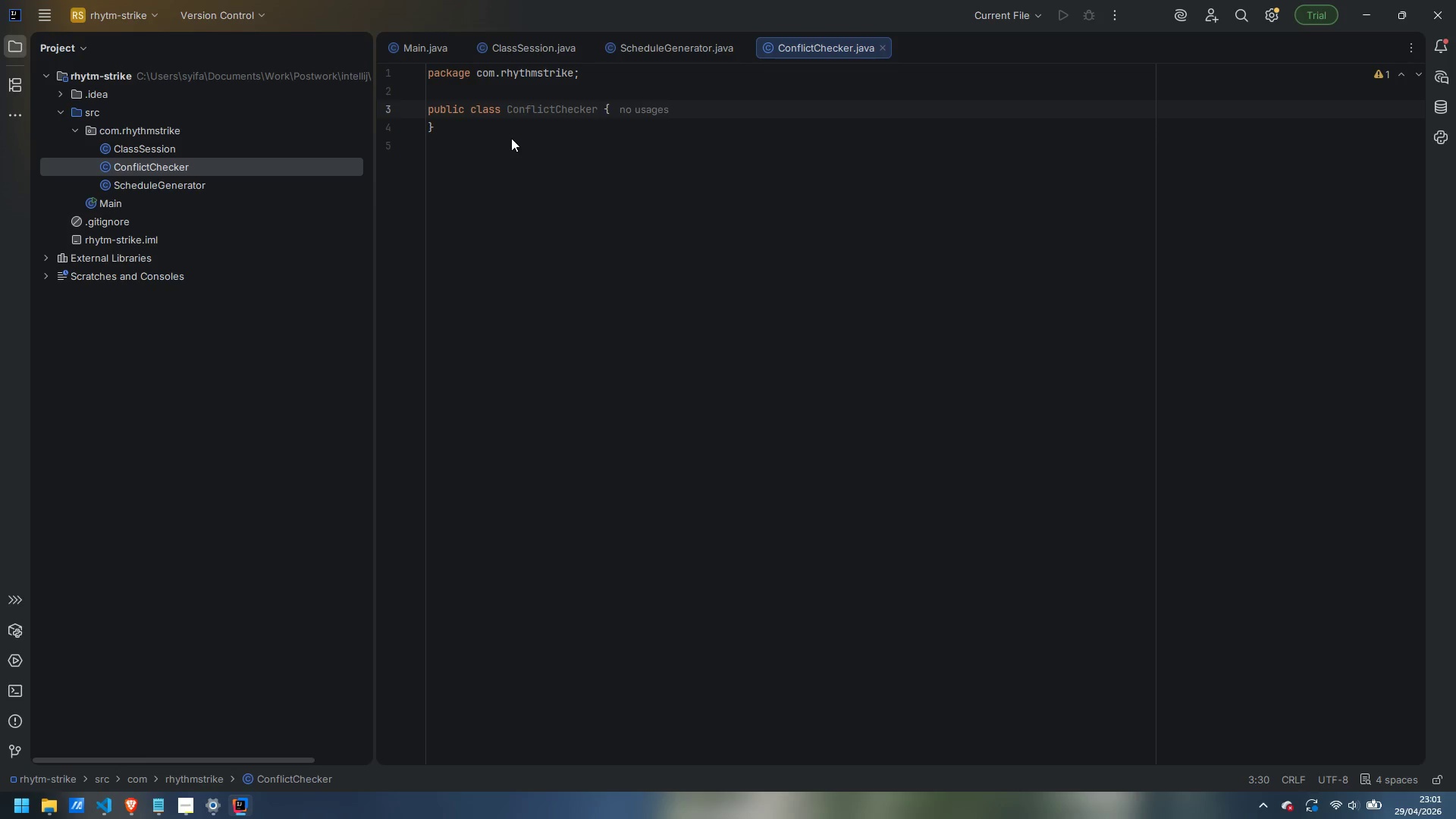 
key(ArrowRight)
 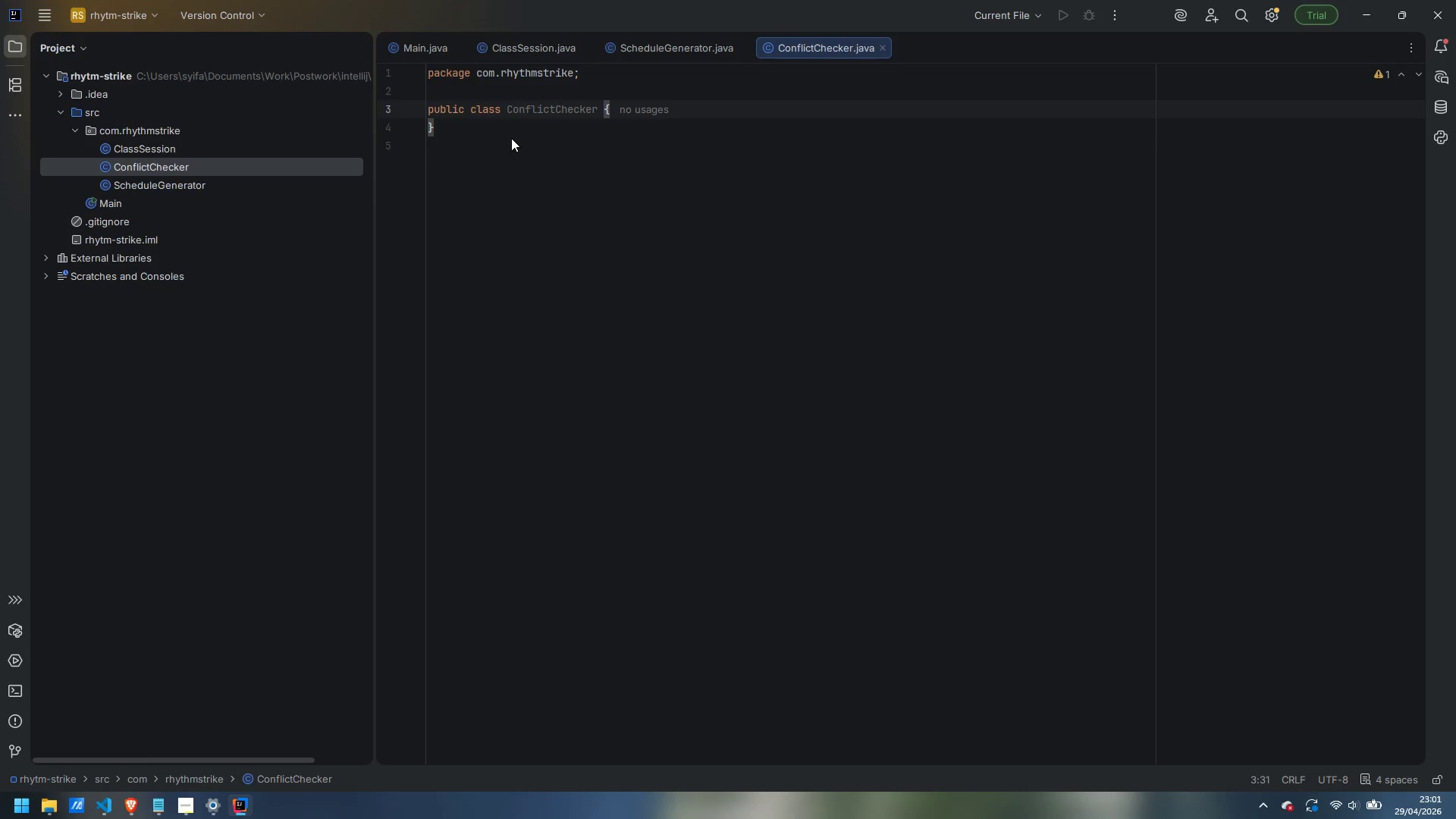 
key(Enter)
 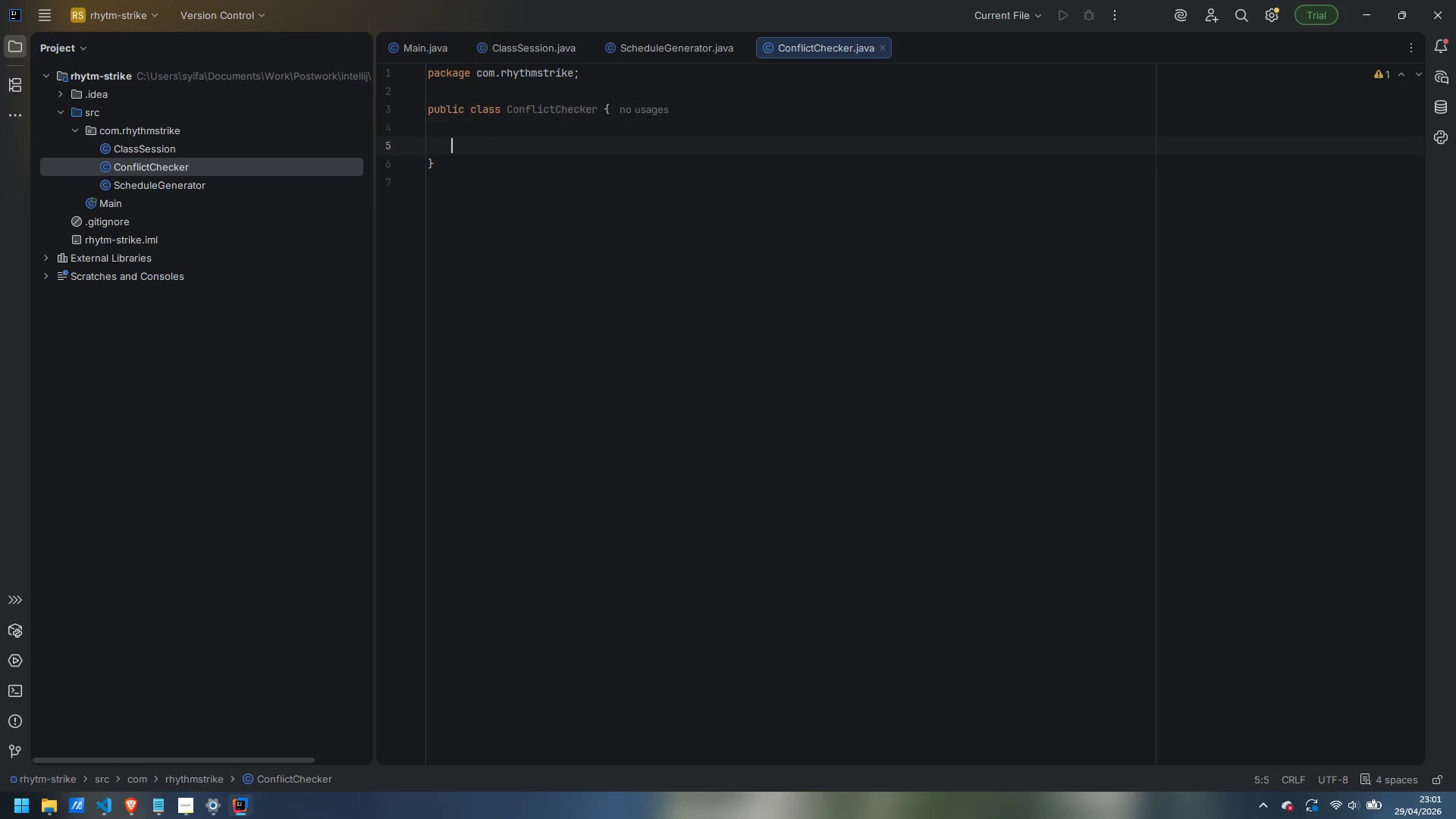 
key(Enter)
 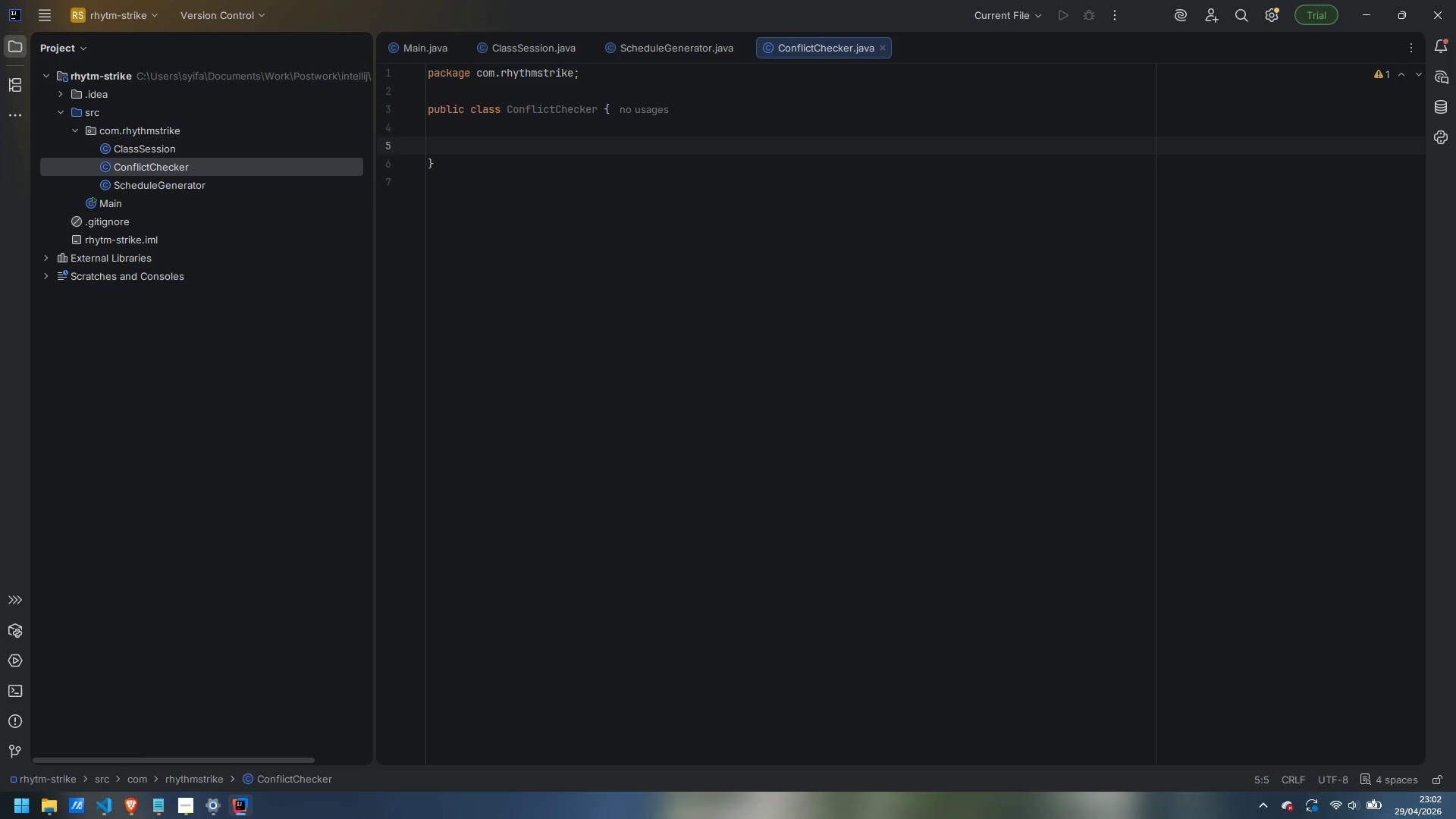 
wait(6.67)
 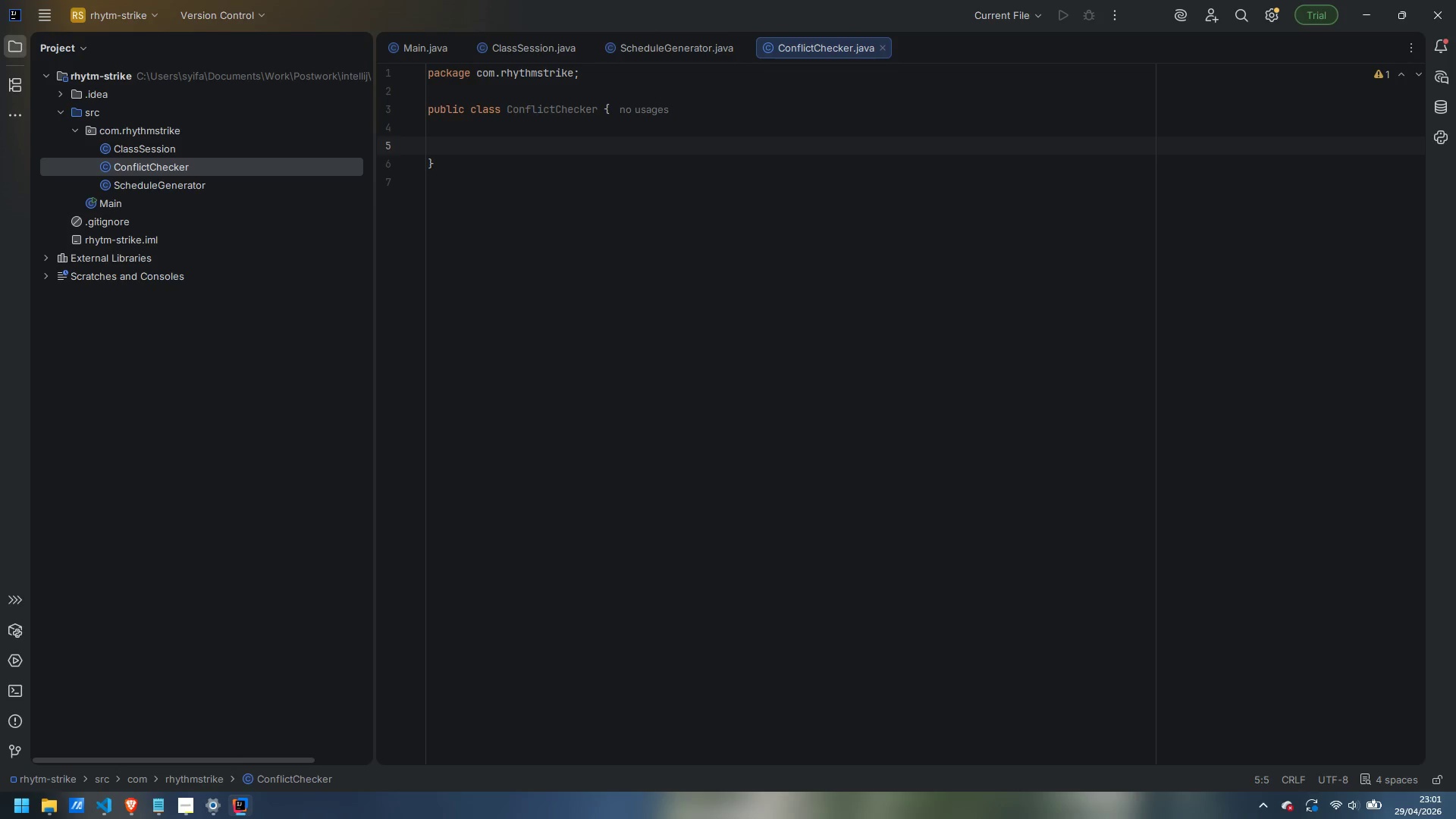 
type(public static int findConflictBaseline(List)
 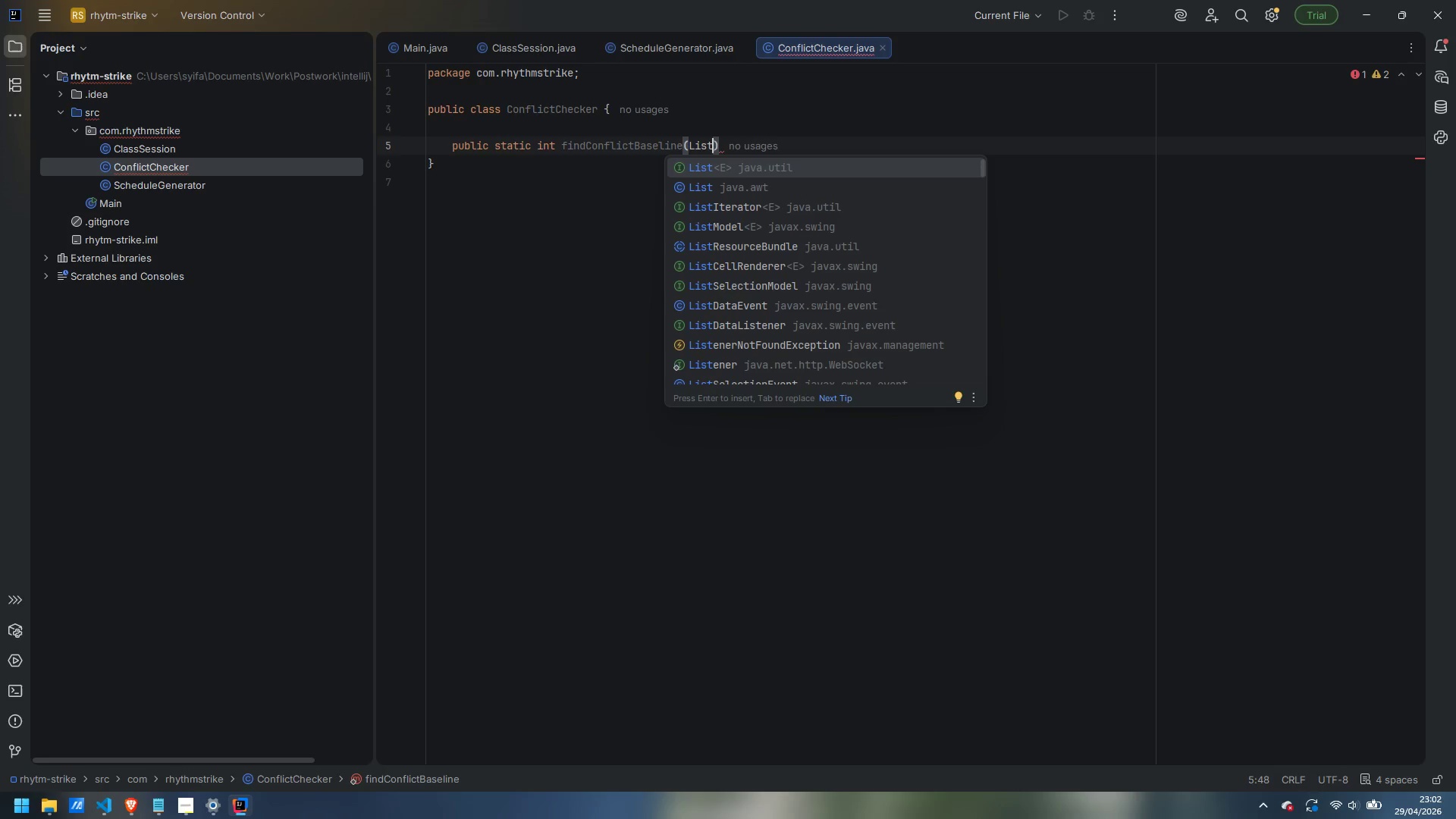 
key(Enter)
 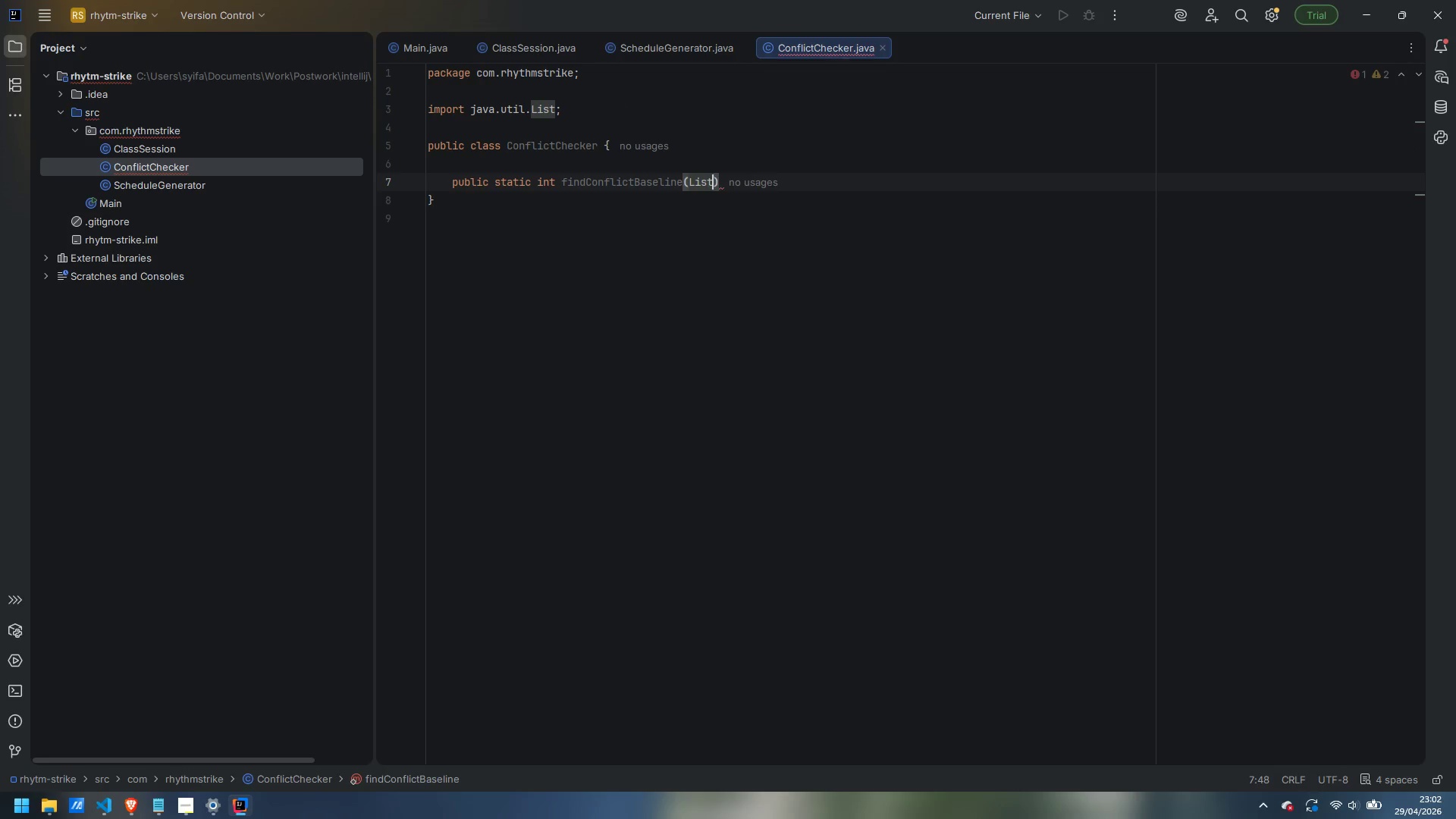 
type(<Sclass)
 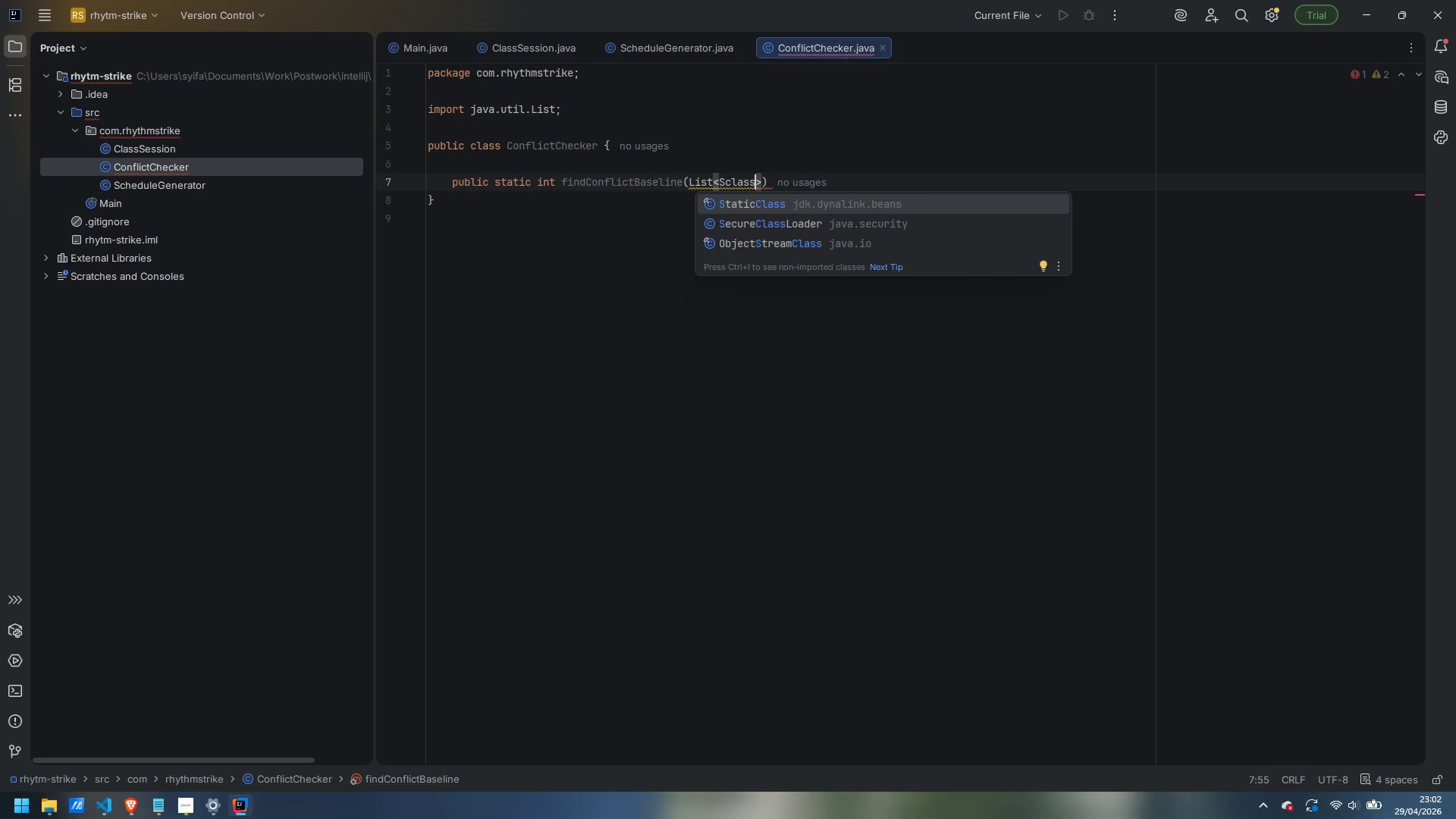 
key(Control+ControlLeft)
 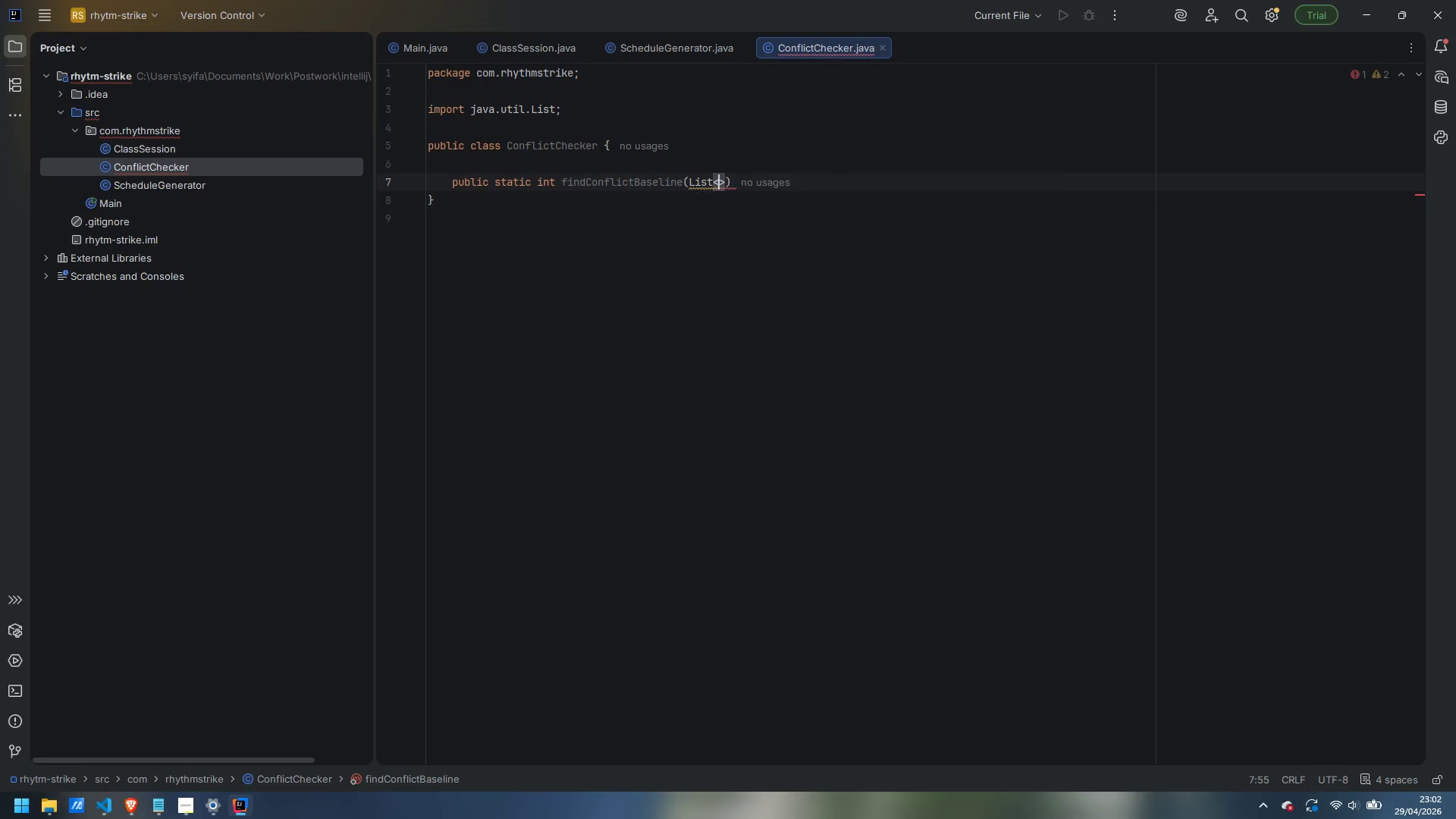 
key(Control+Backspace)
 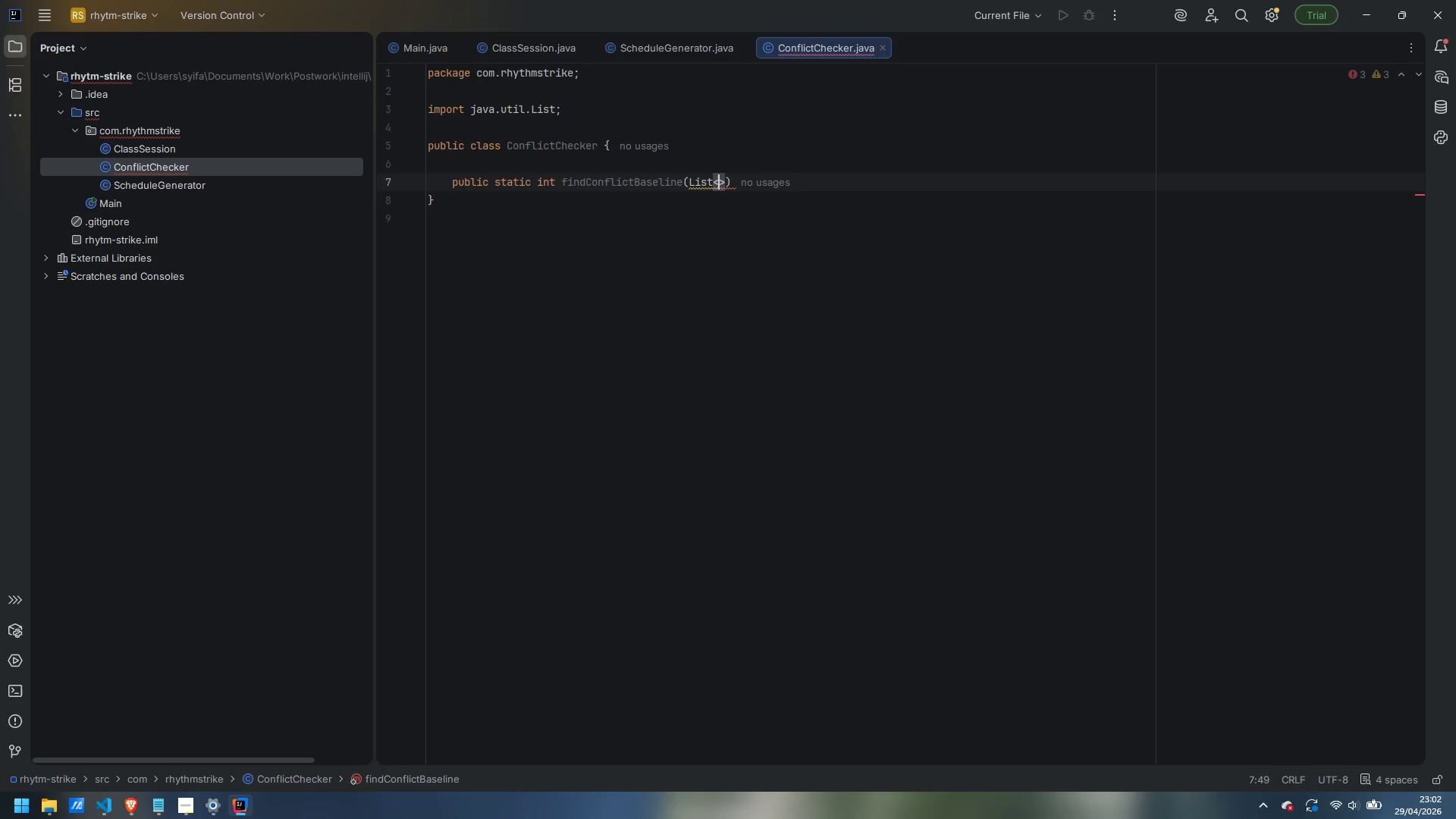 
type(ClaassSession)
 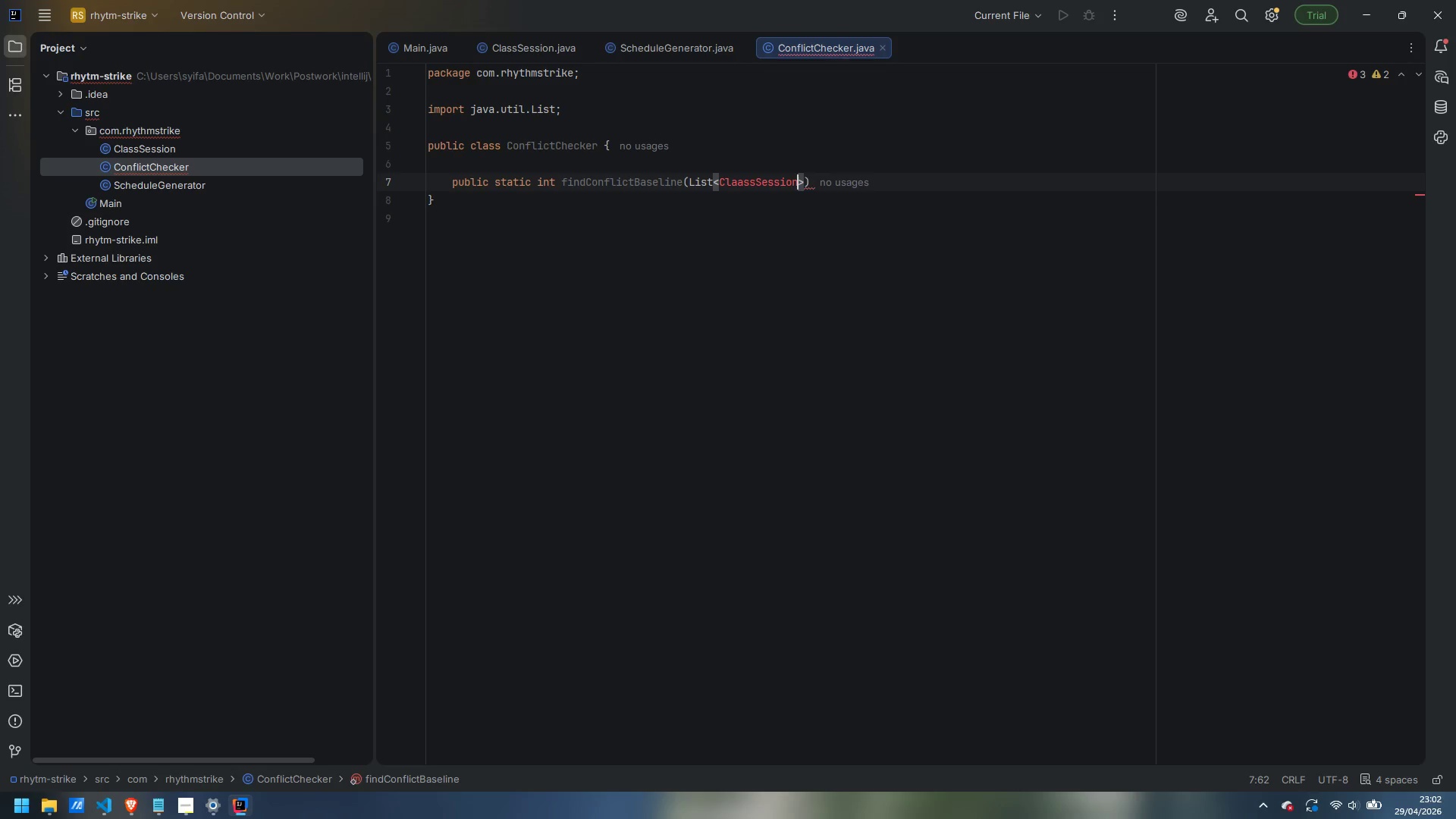 
key(Control+ArrowLeft)
 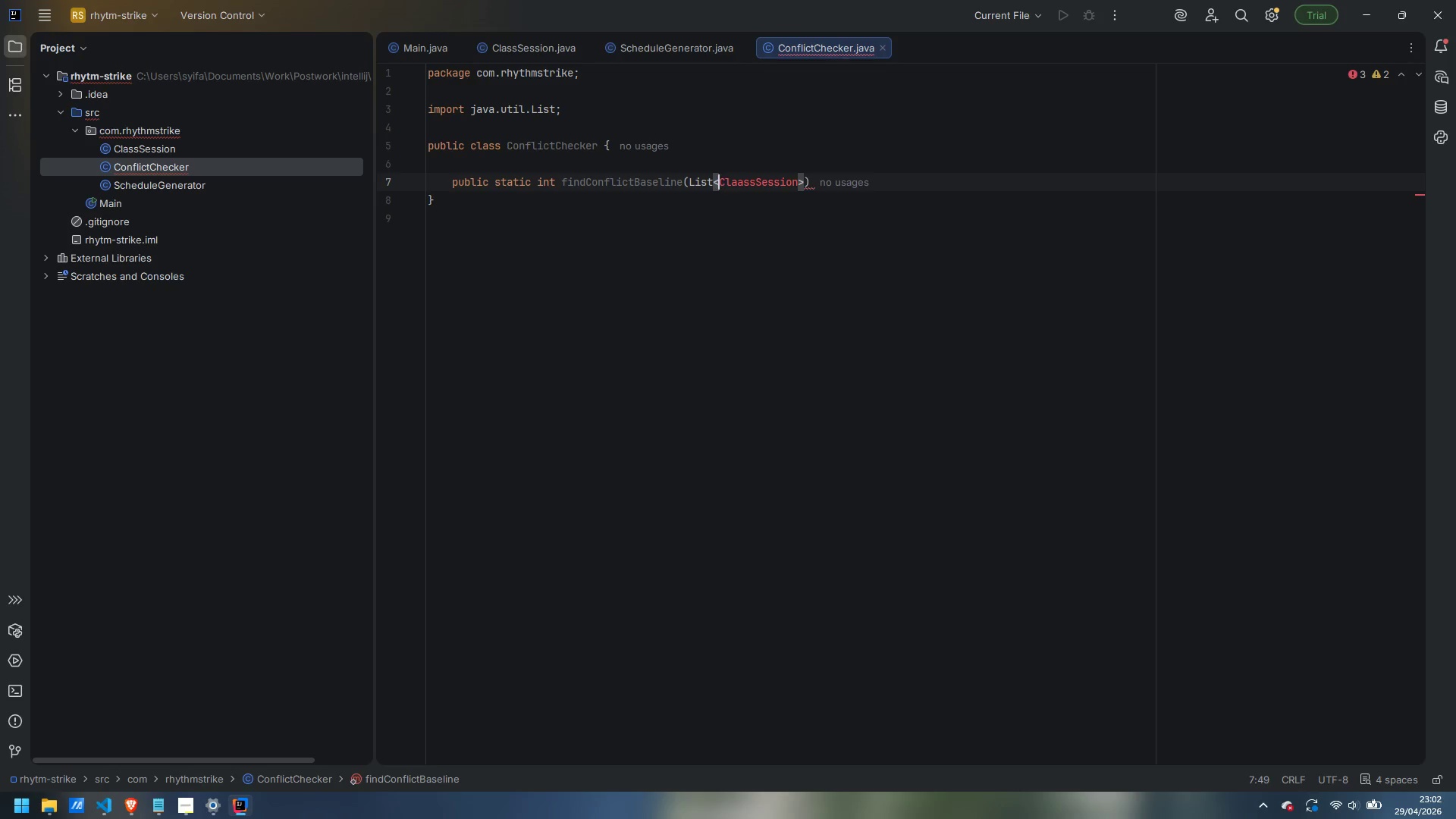 
key(ArrowRight)
 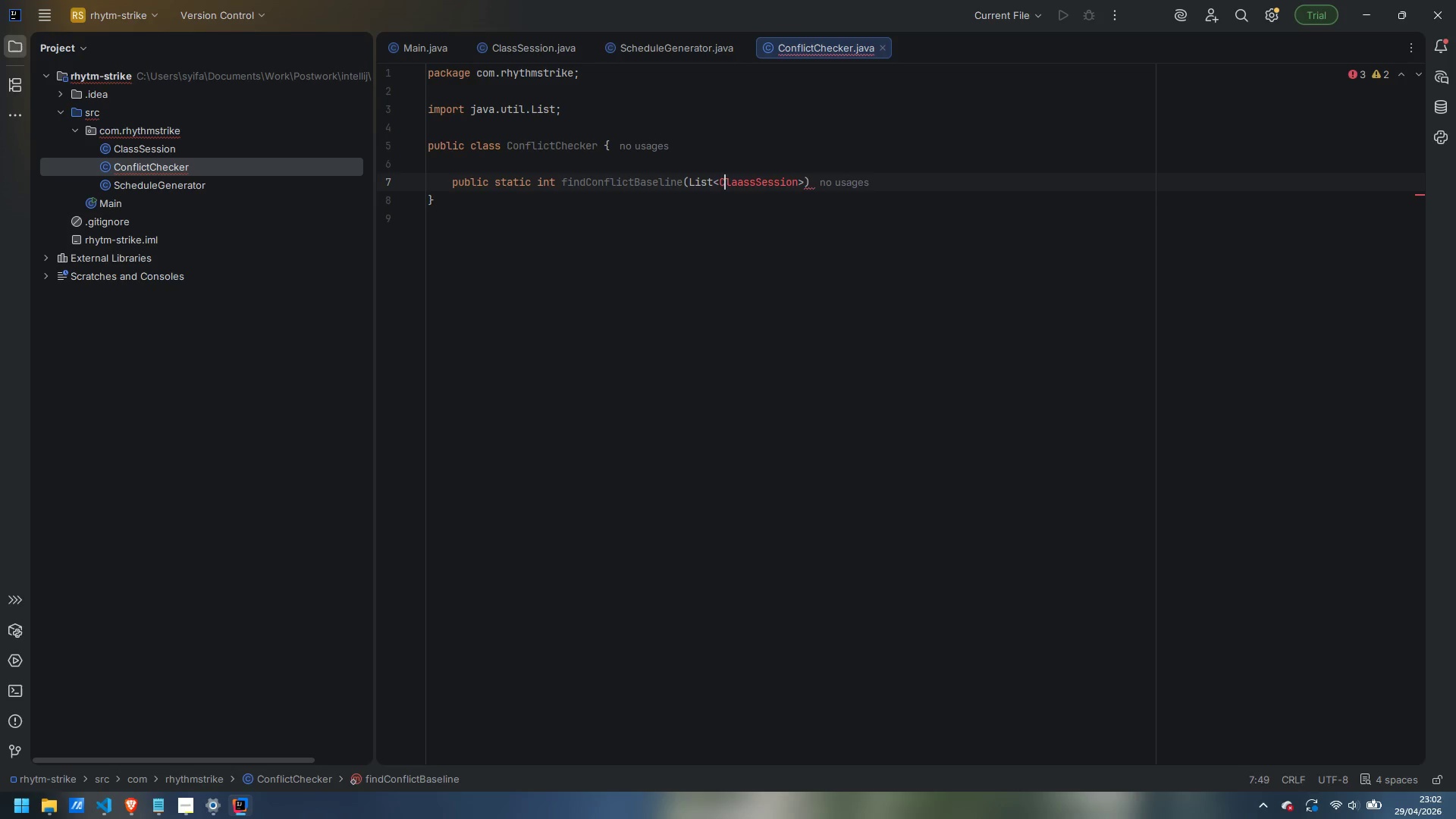 
key(ArrowRight)
 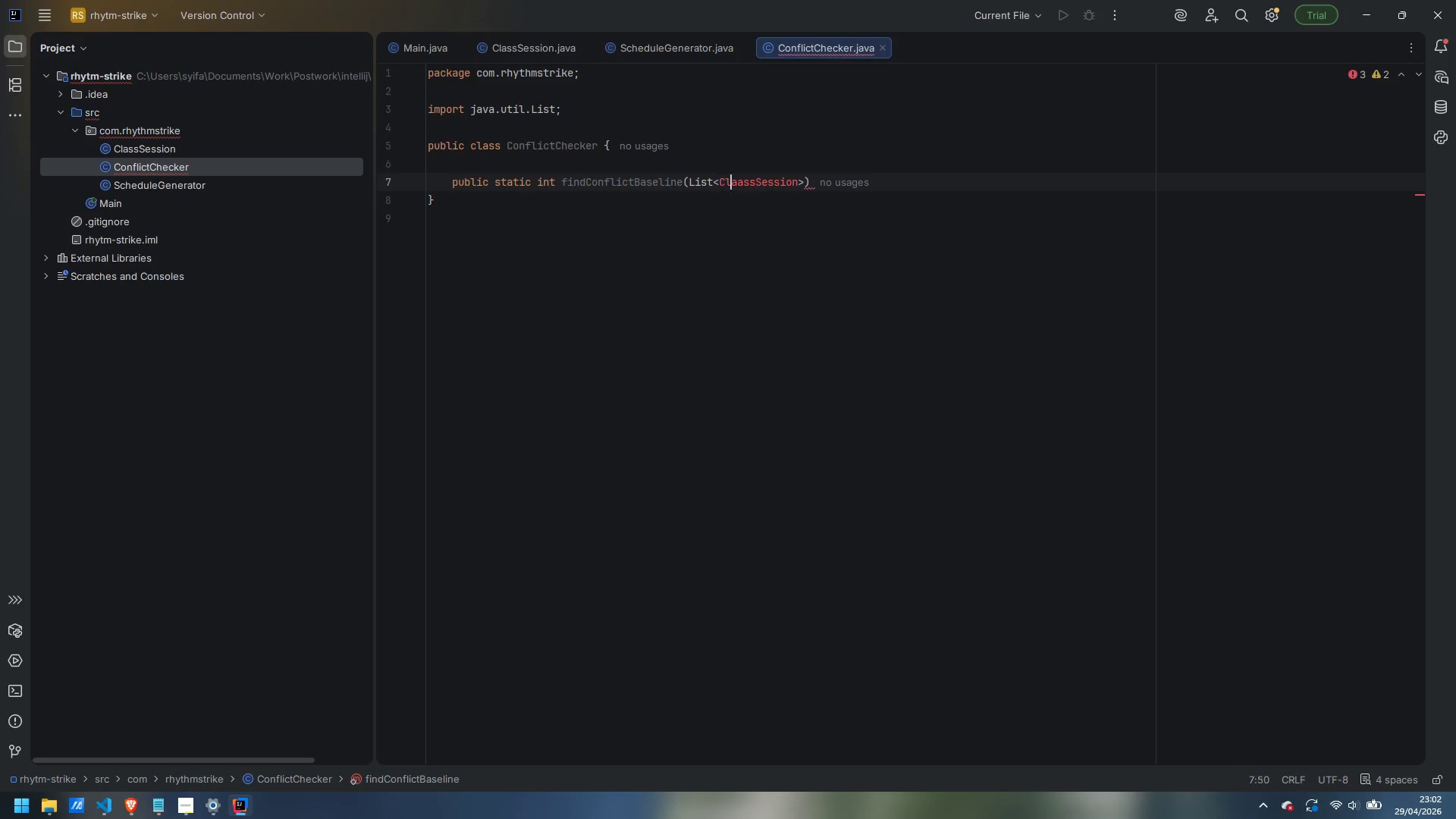 
key(ArrowRight)
 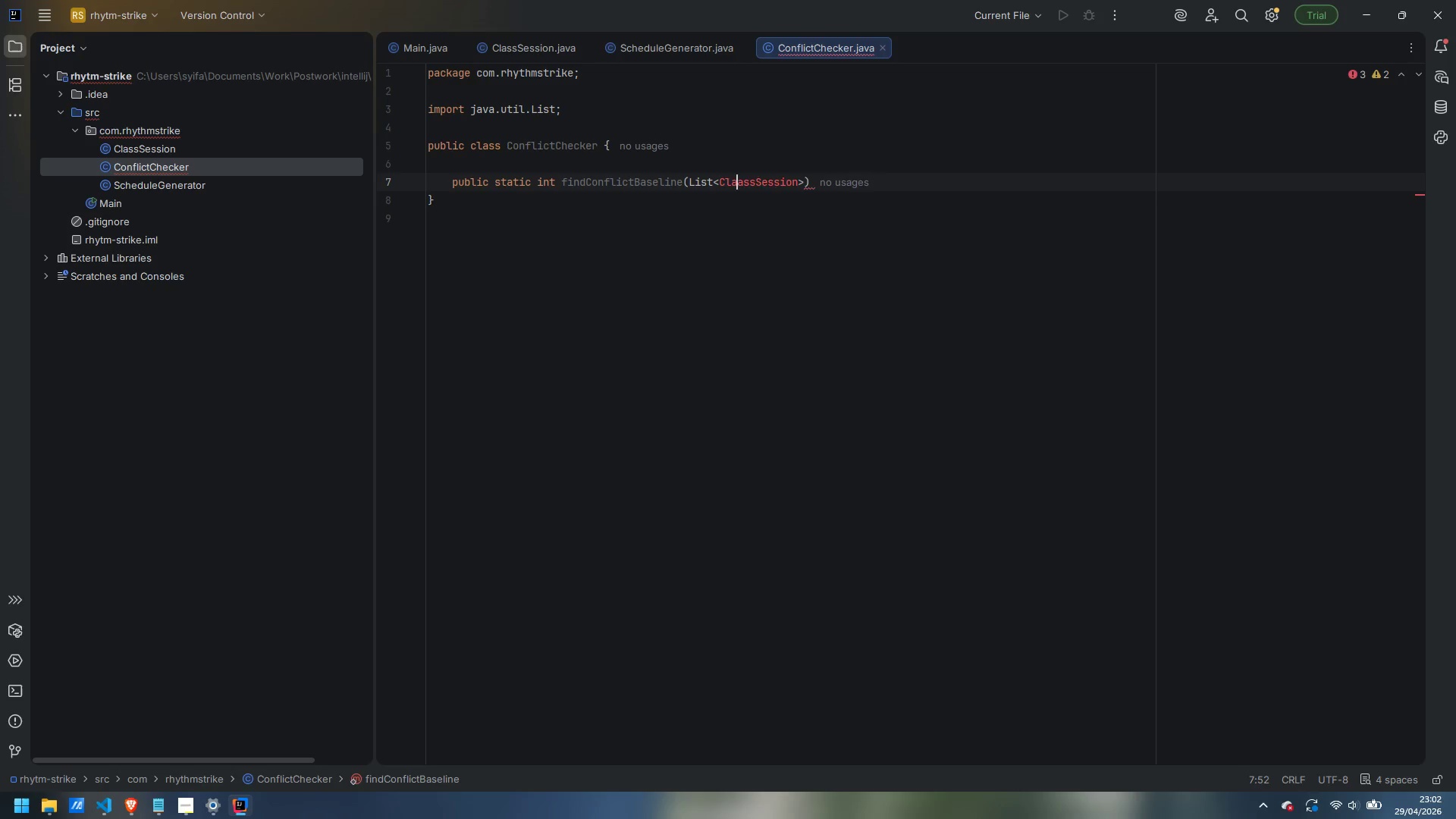 
key(Backspace)
 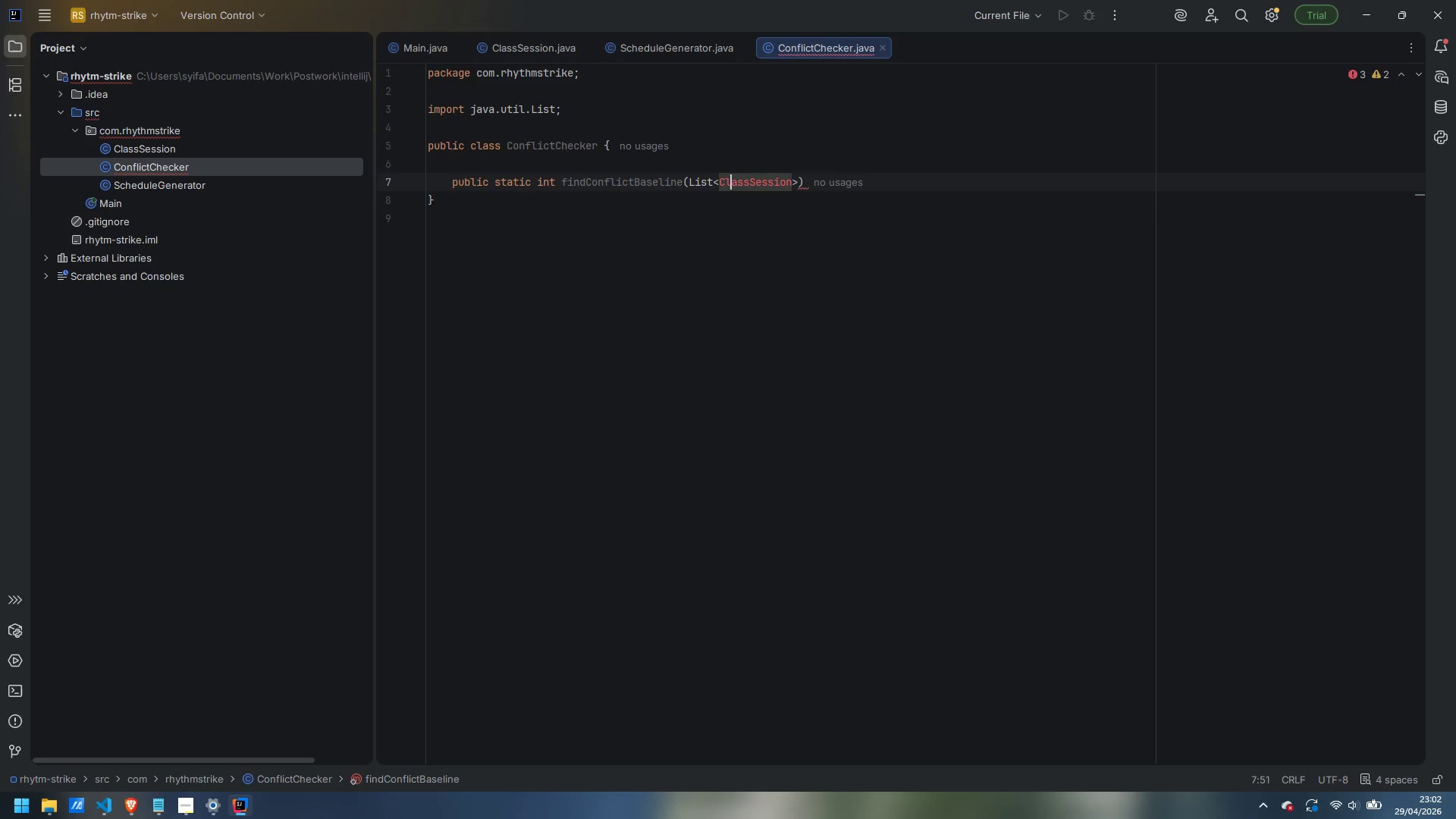 
key(Control+ControlLeft)
 